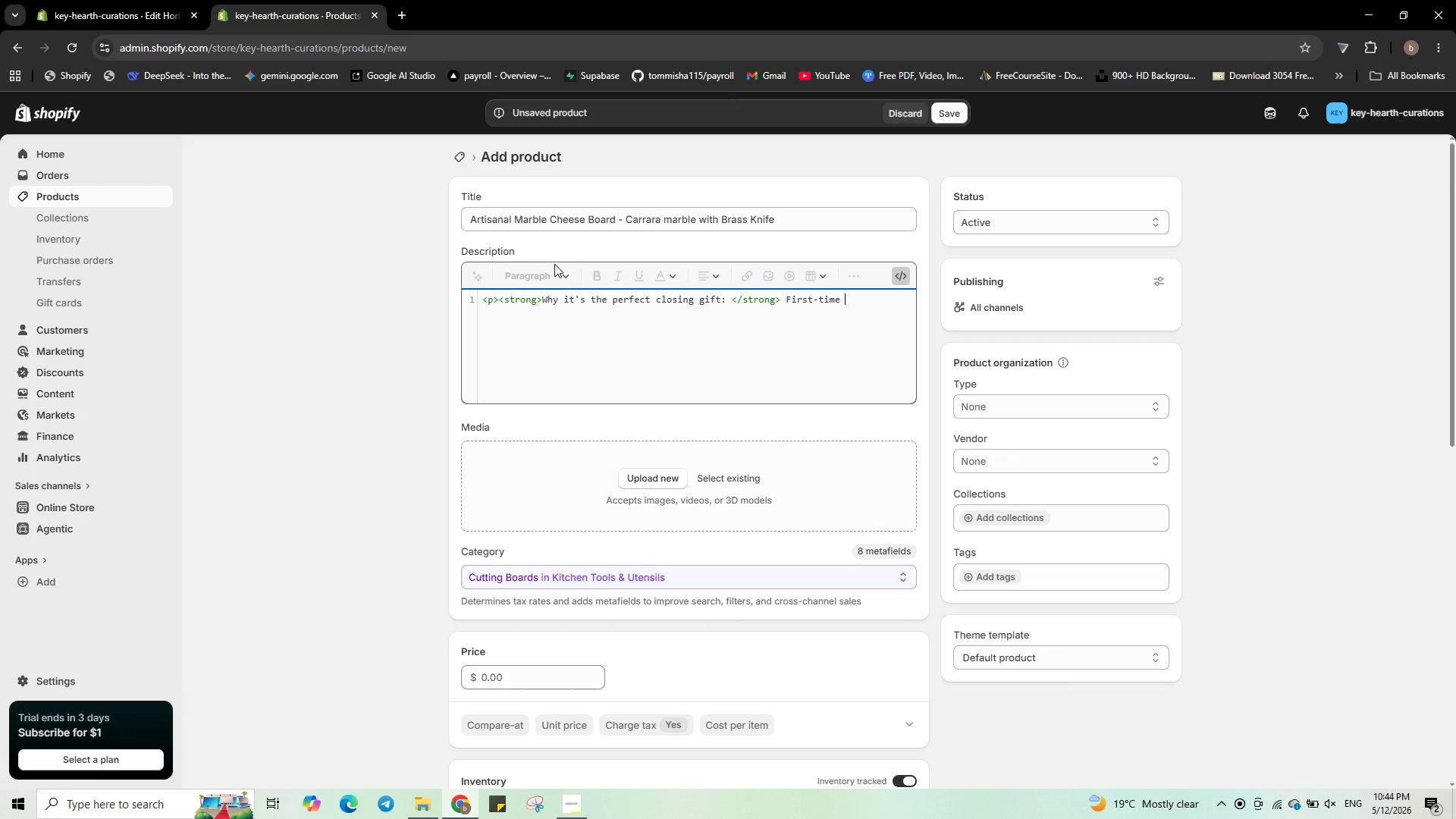 
wait(5.8)
 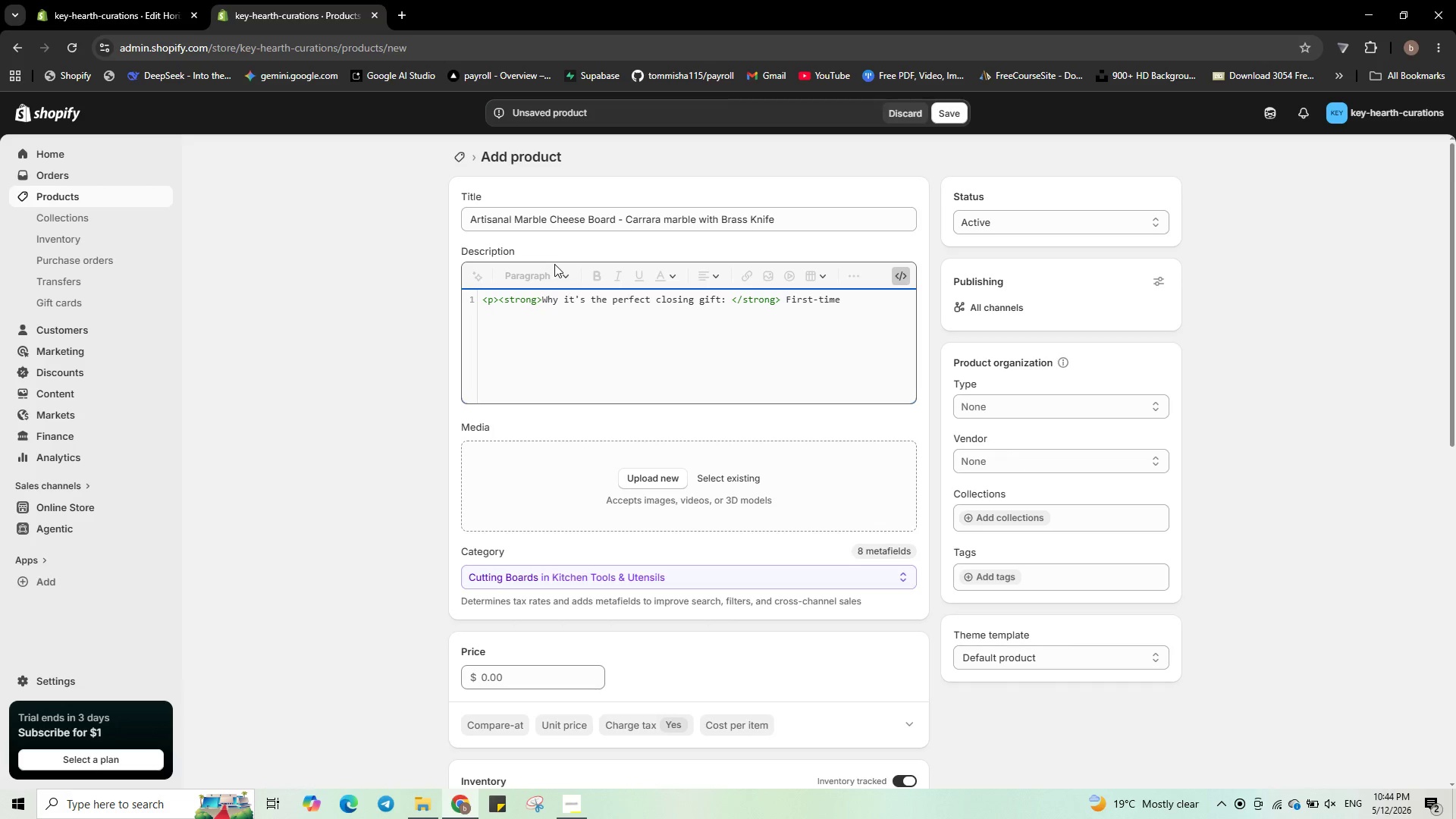 
type(homebuyers will remm)
key(Backspace)
type(ember )
 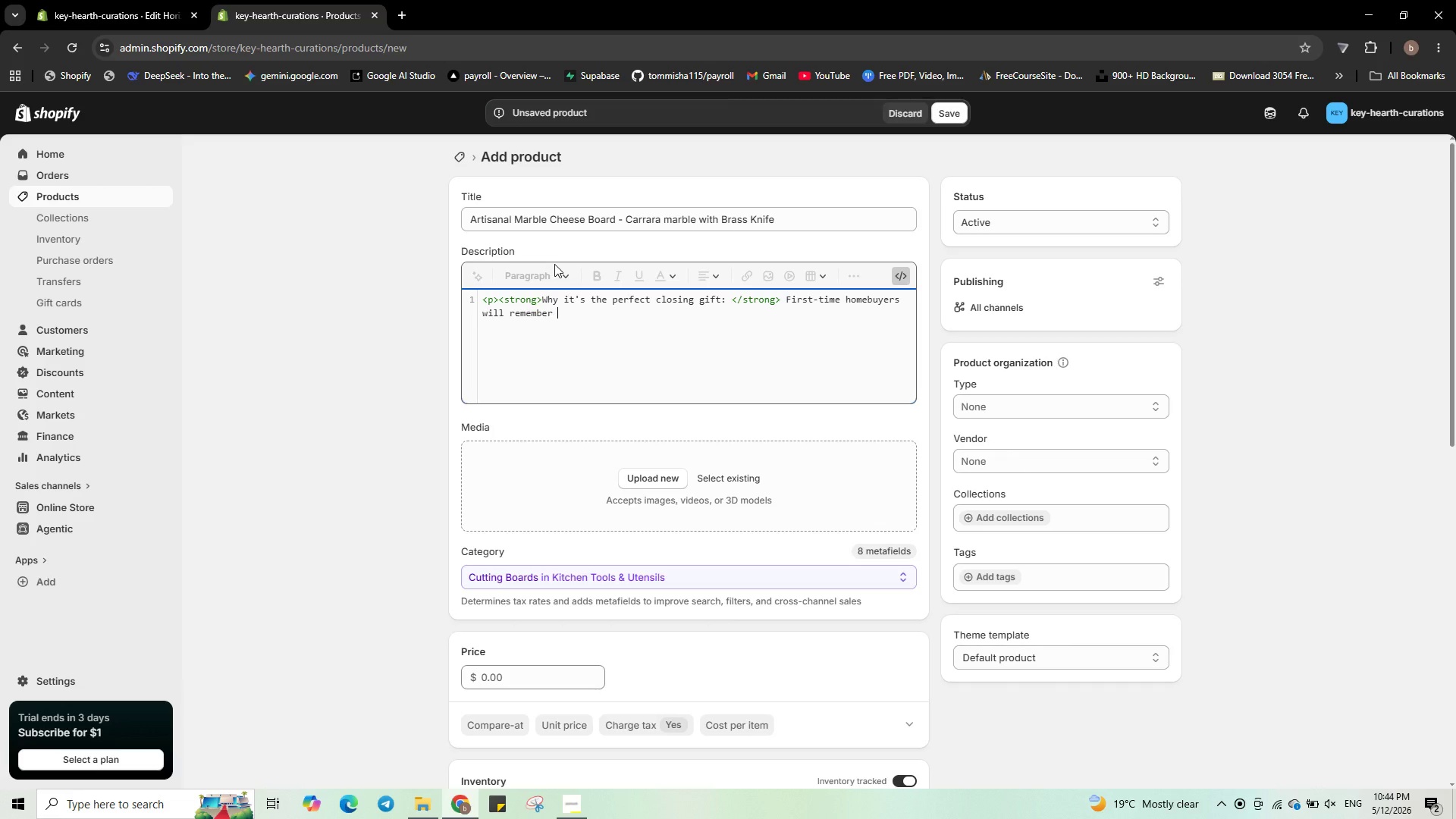 
wait(5.42)
 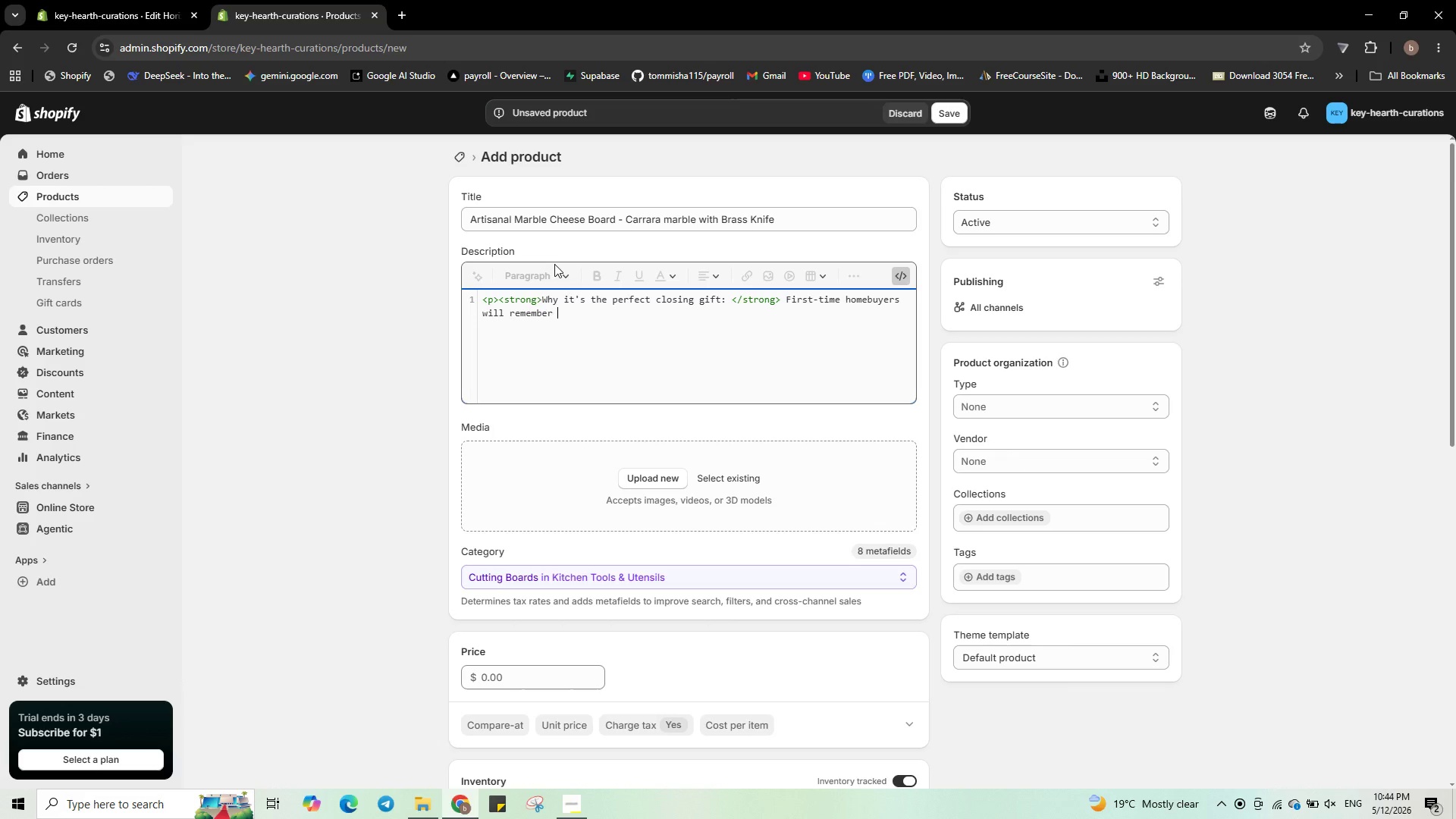 
type(your thoughtfulness )
 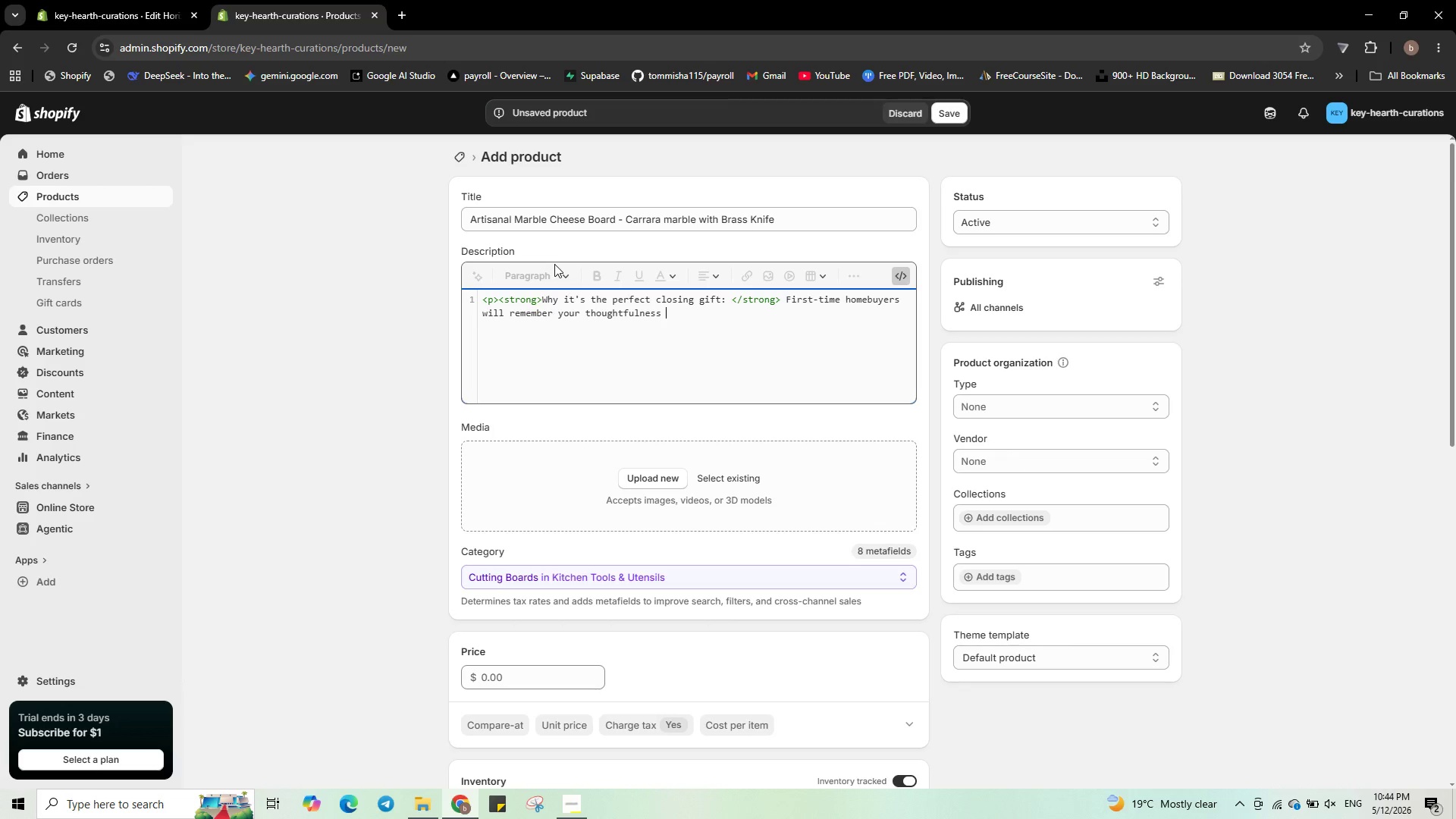 
type(every time they )
 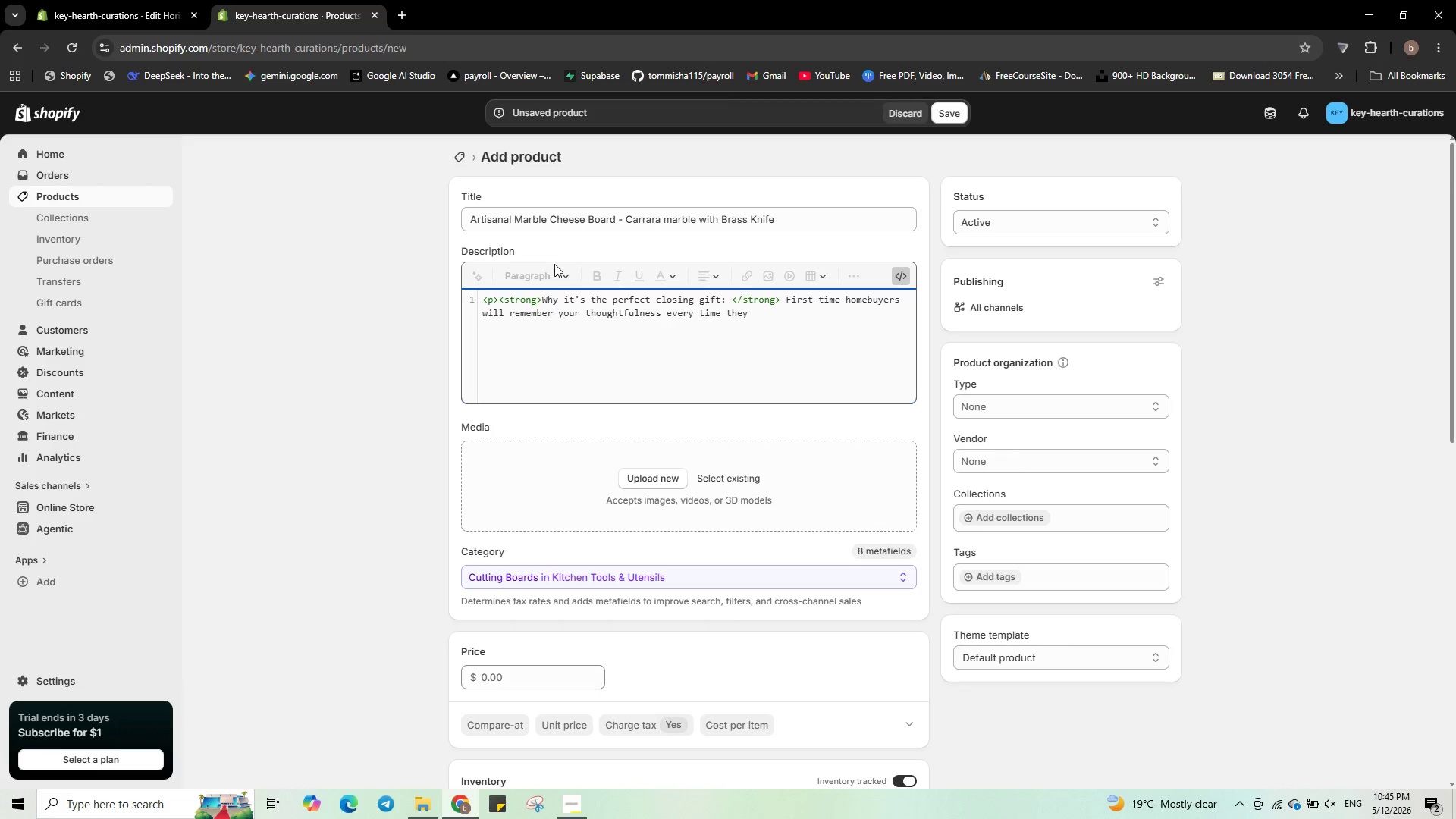 
wait(7.83)
 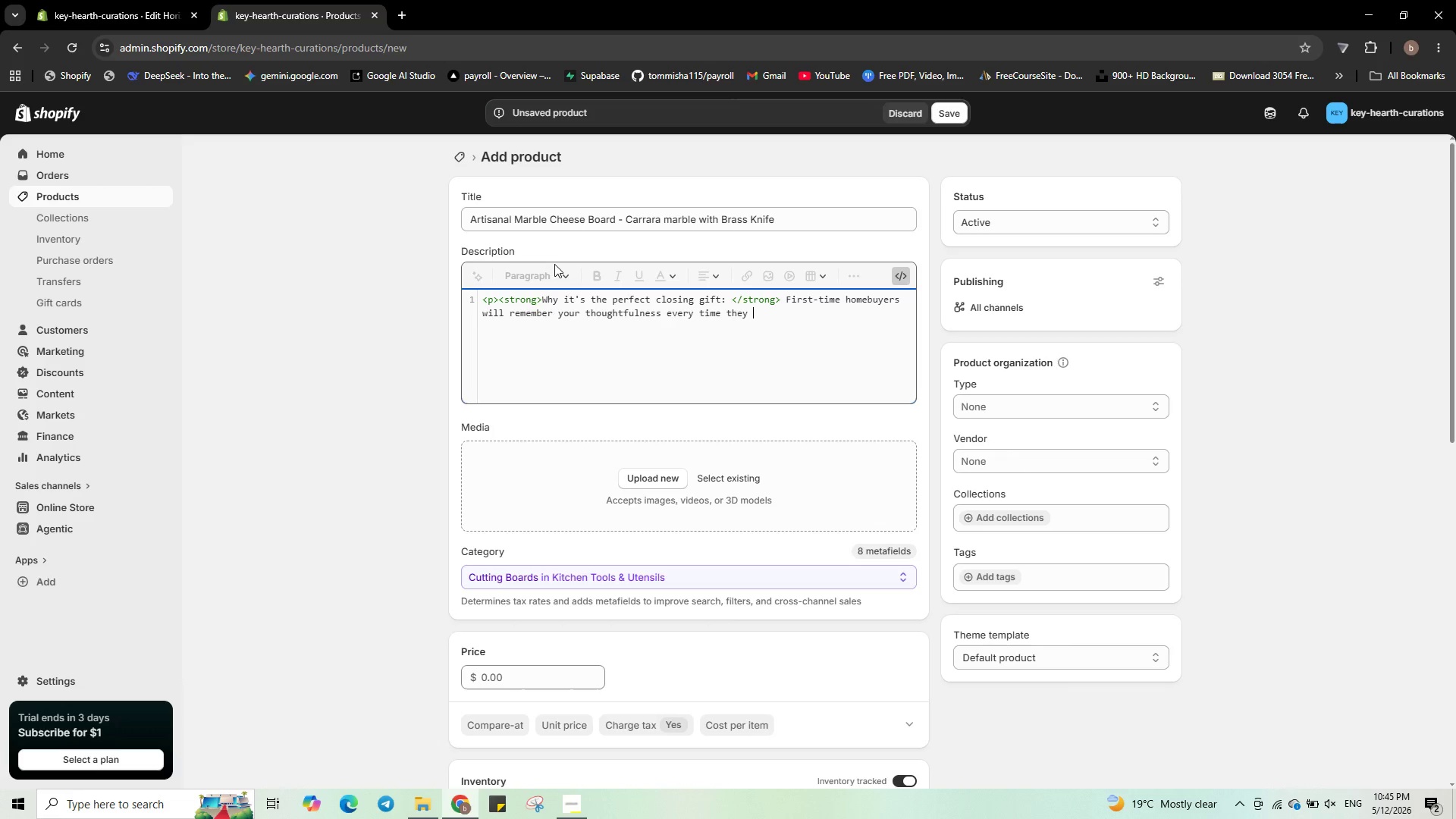 
key(E)
 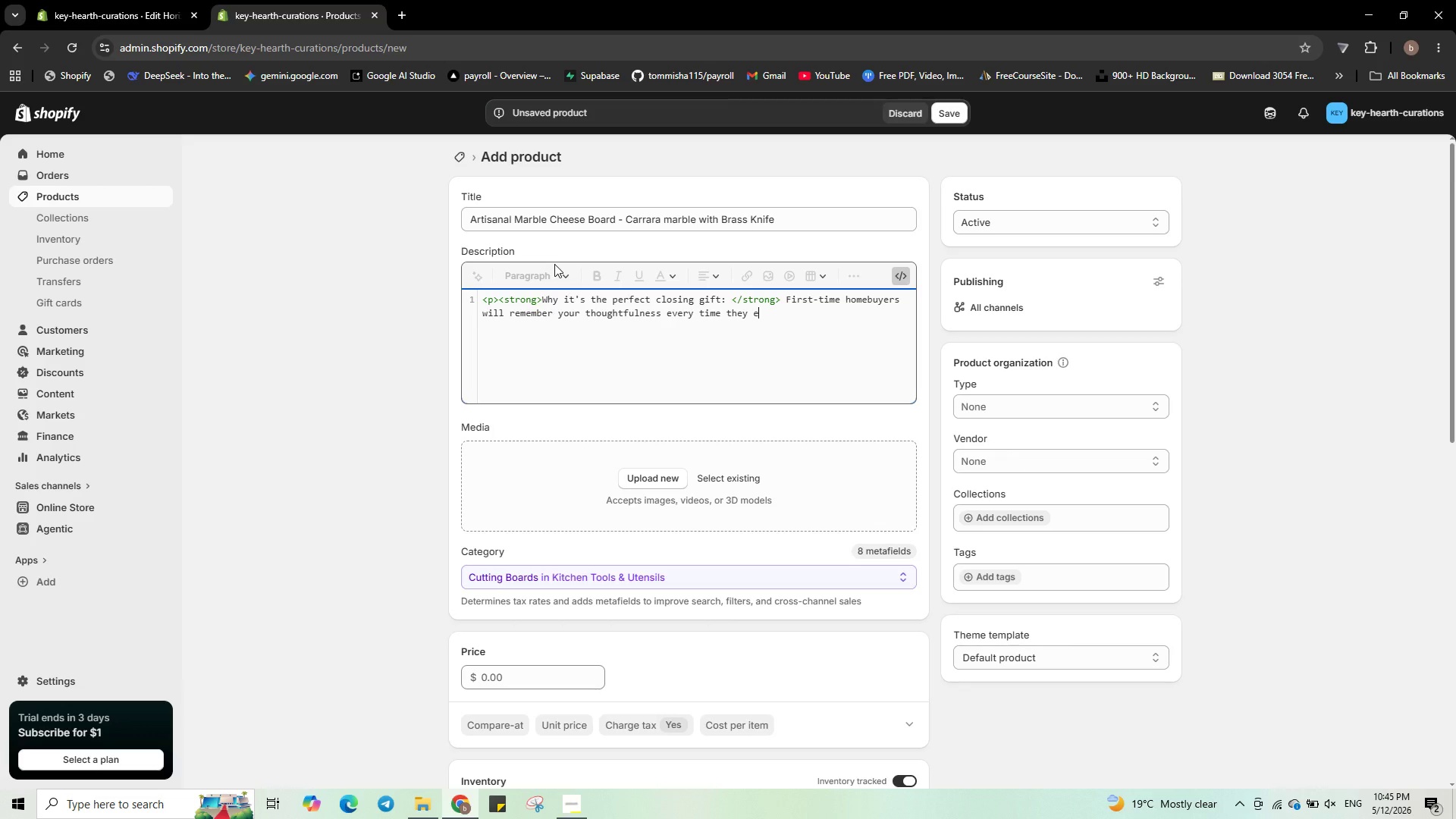 
type(ntertain )
key(Backspace)
type(. This Italian Carrara marble board is both functional and )
 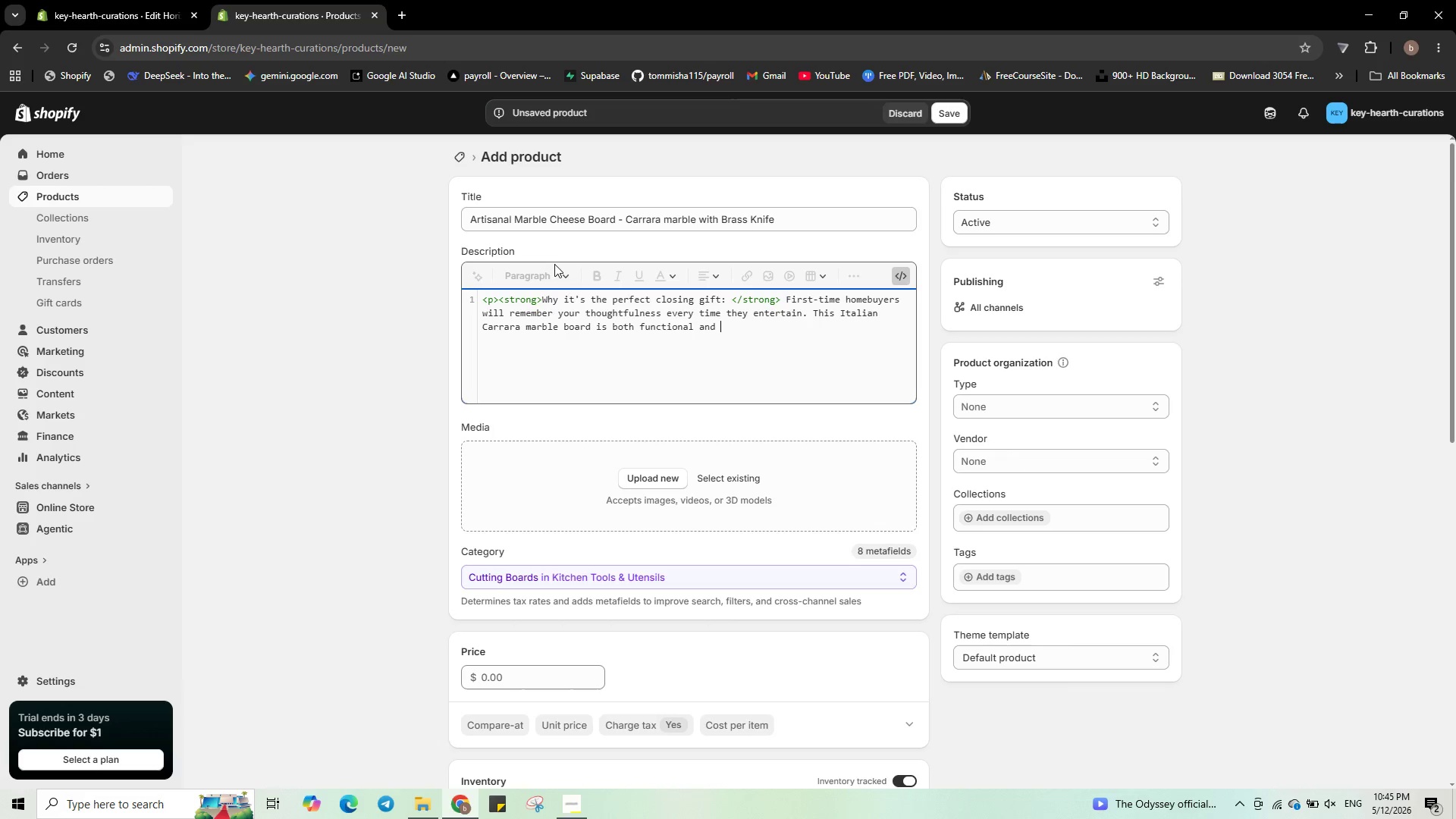 
type(sculpt)
 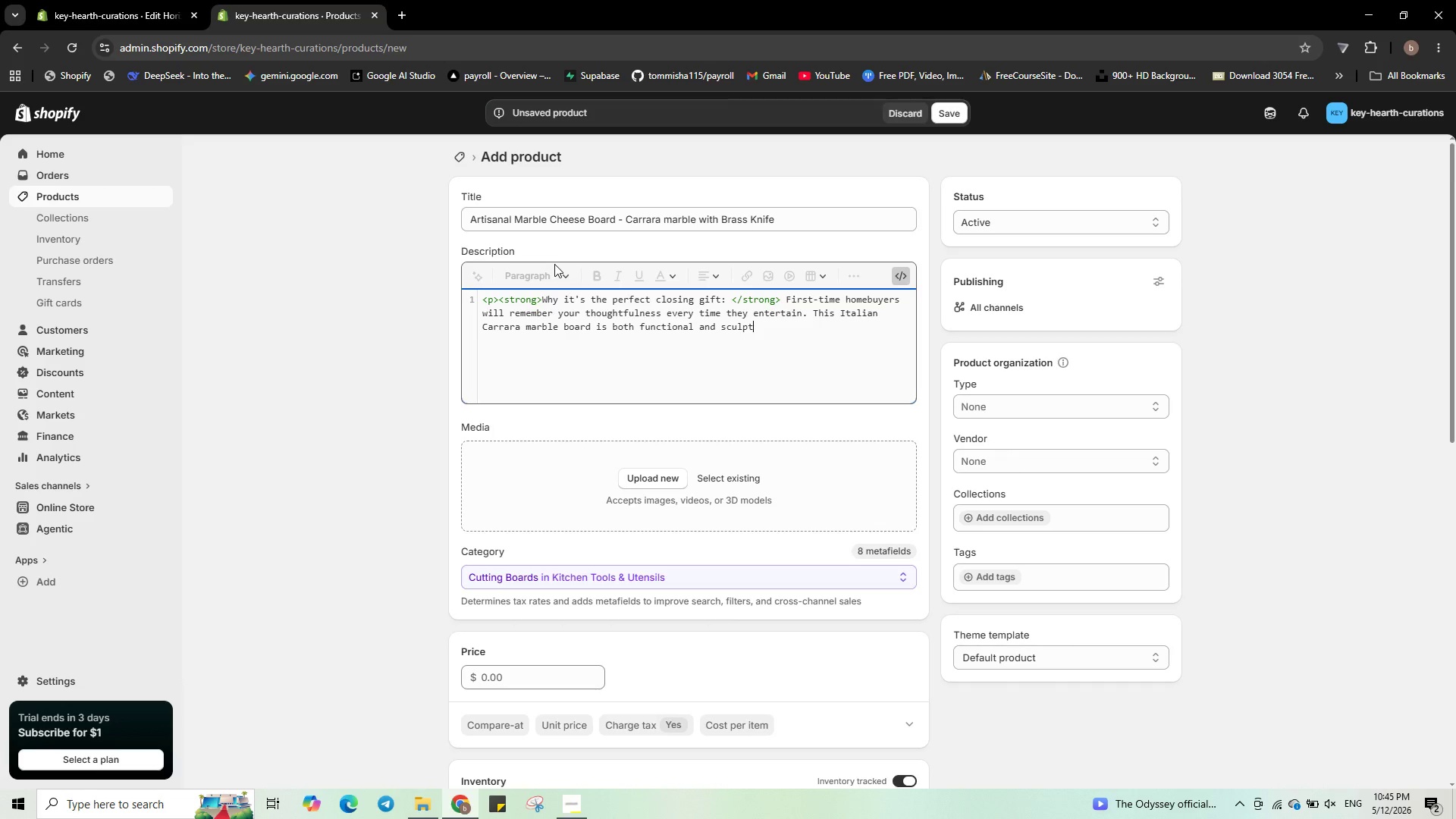 
type(ural )
 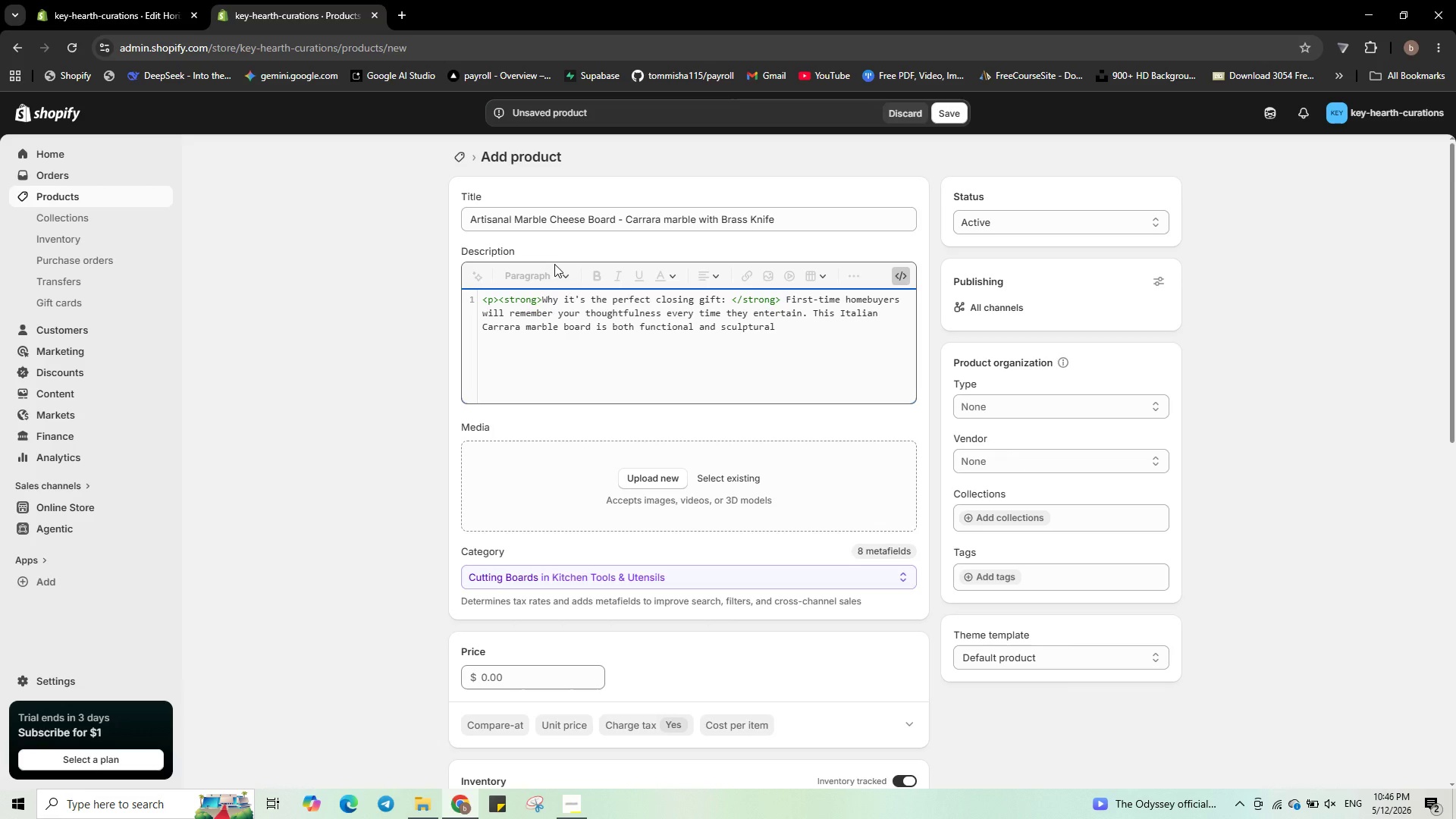 
wait(8.25)
 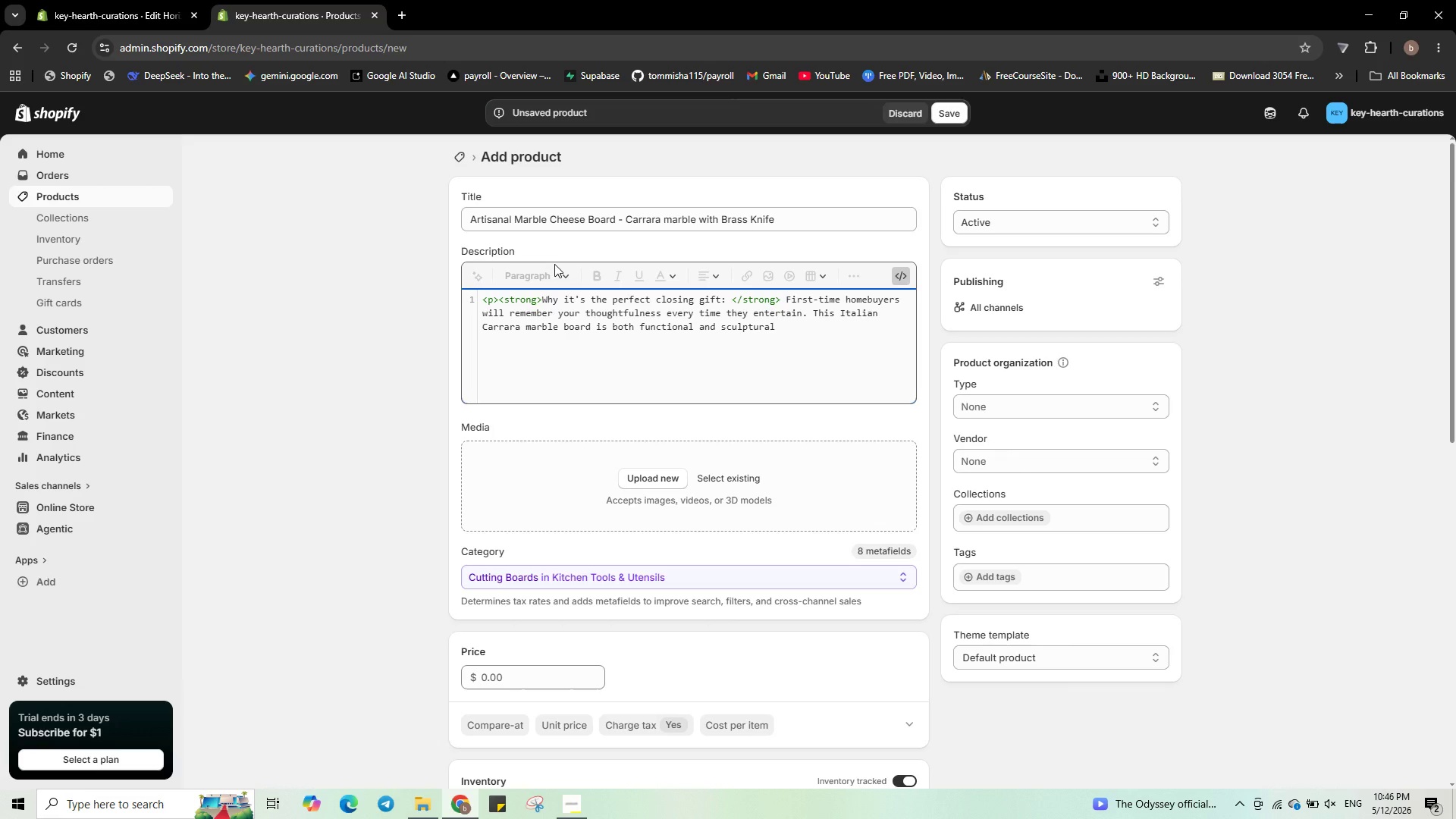 
type(- n)
key(Backspace)
type(a piece)
 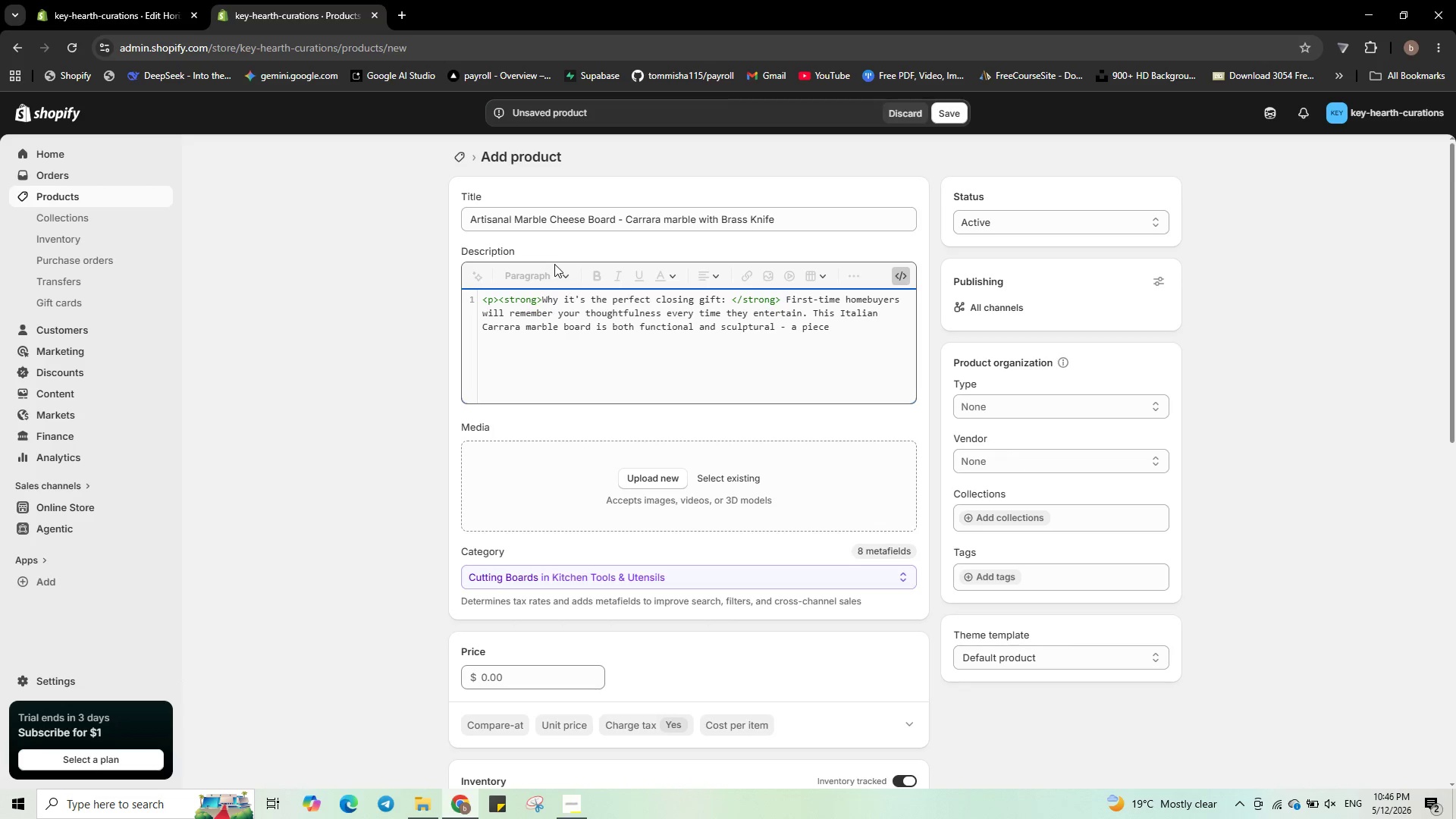 
type( that styas)
 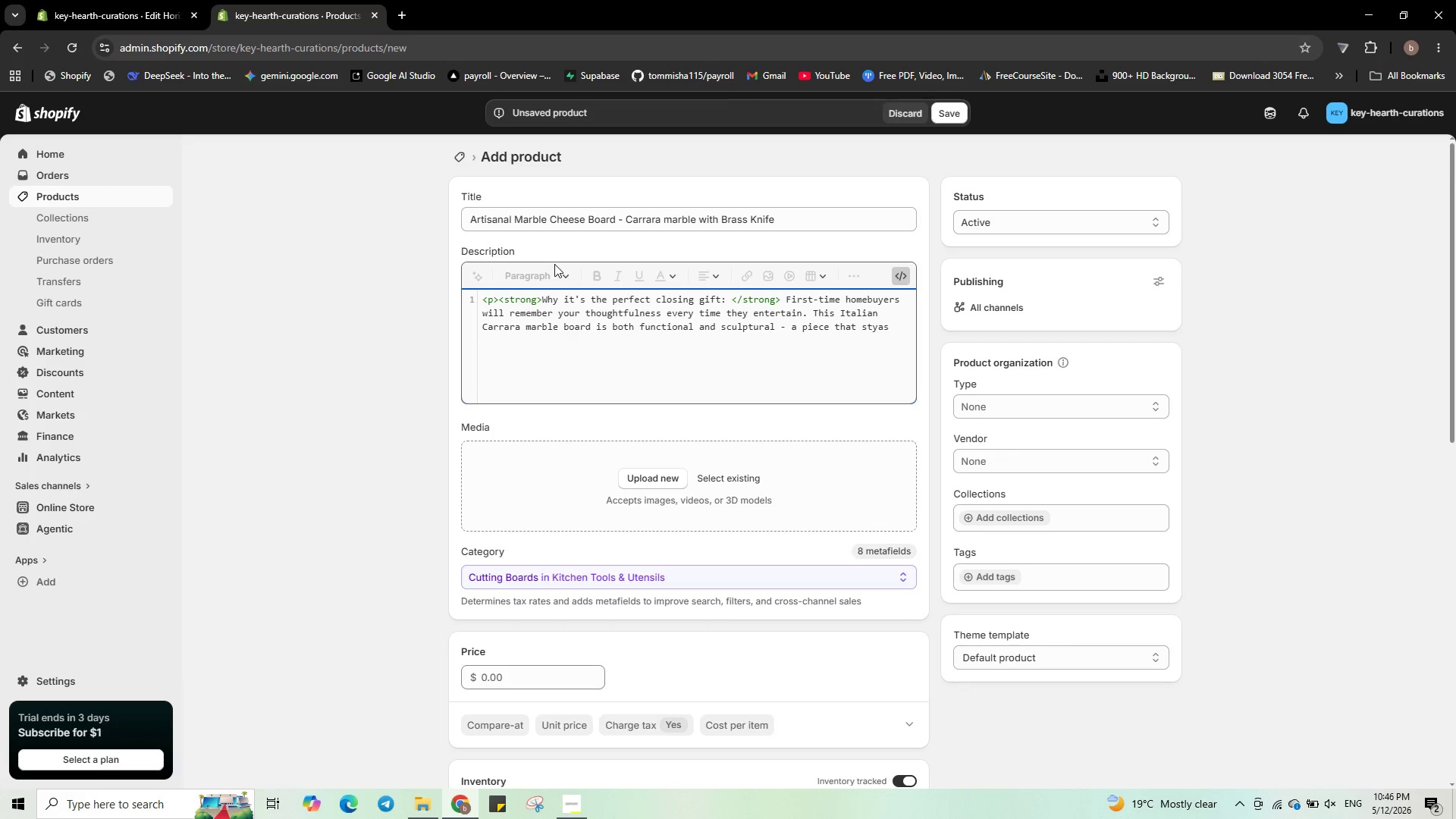 
wait(6.31)
 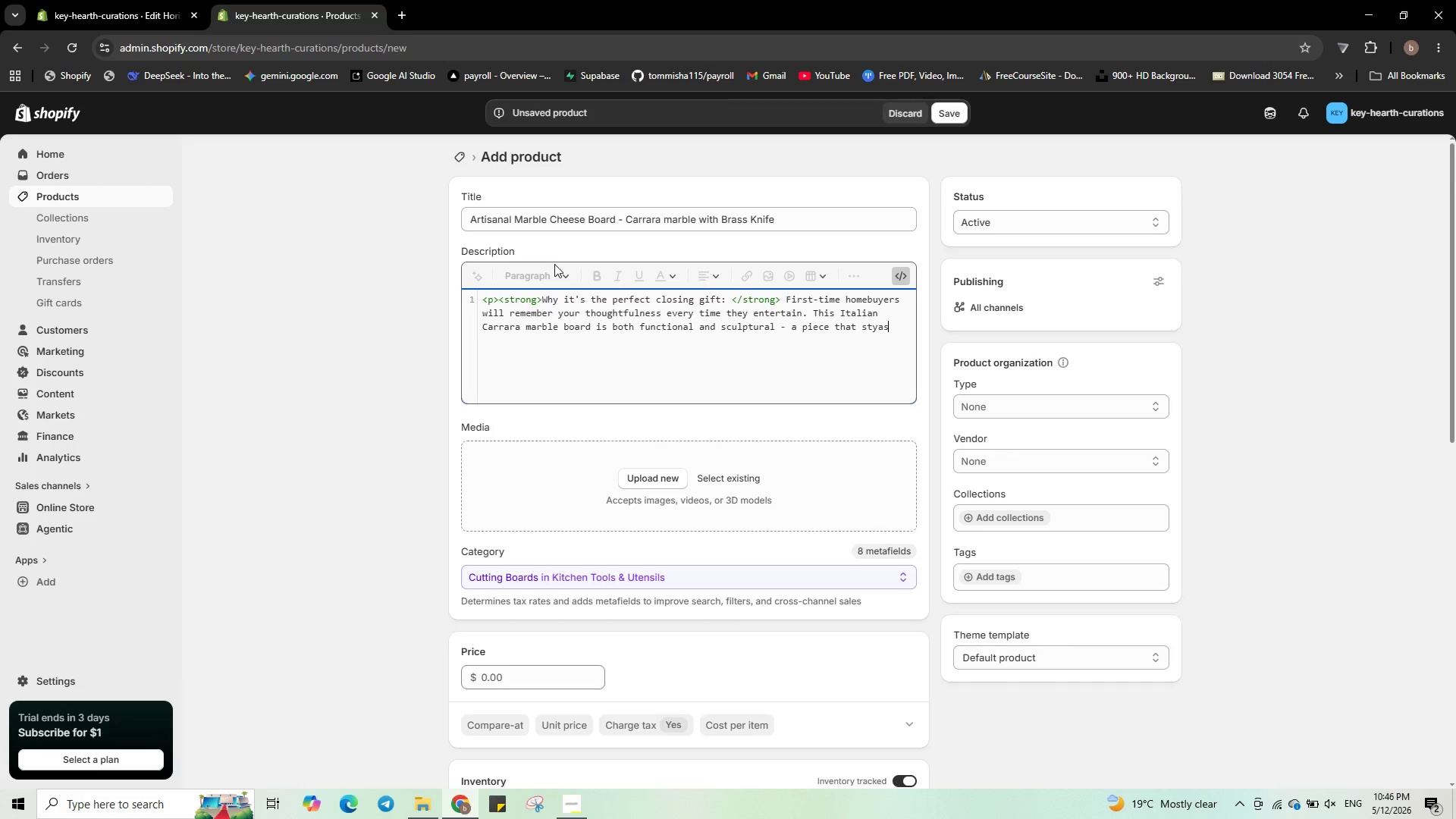 
type( on display )
key(Backspace)
type(.)
 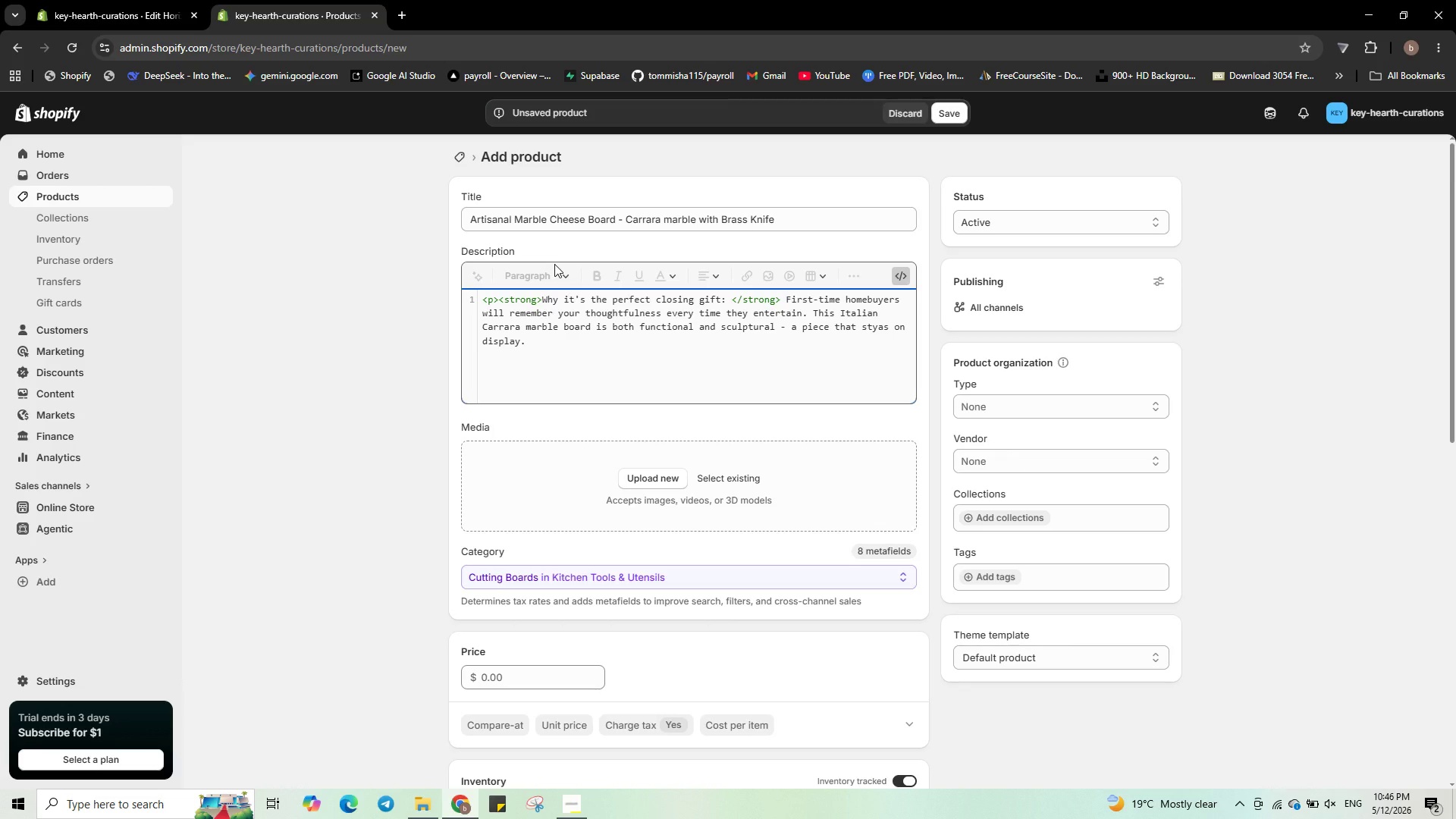 
wait(6.5)
 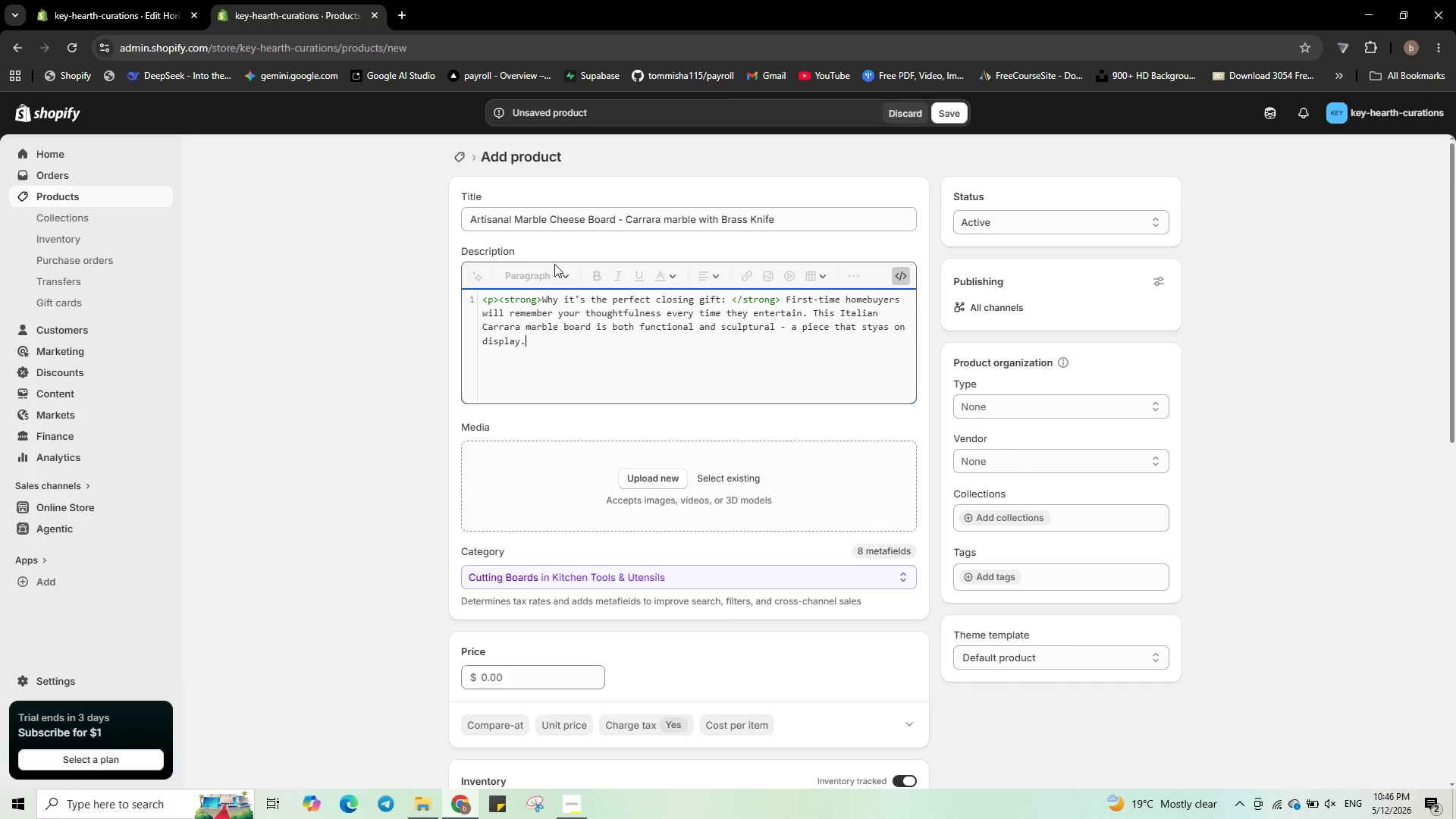 
key(Shift+Comma)
 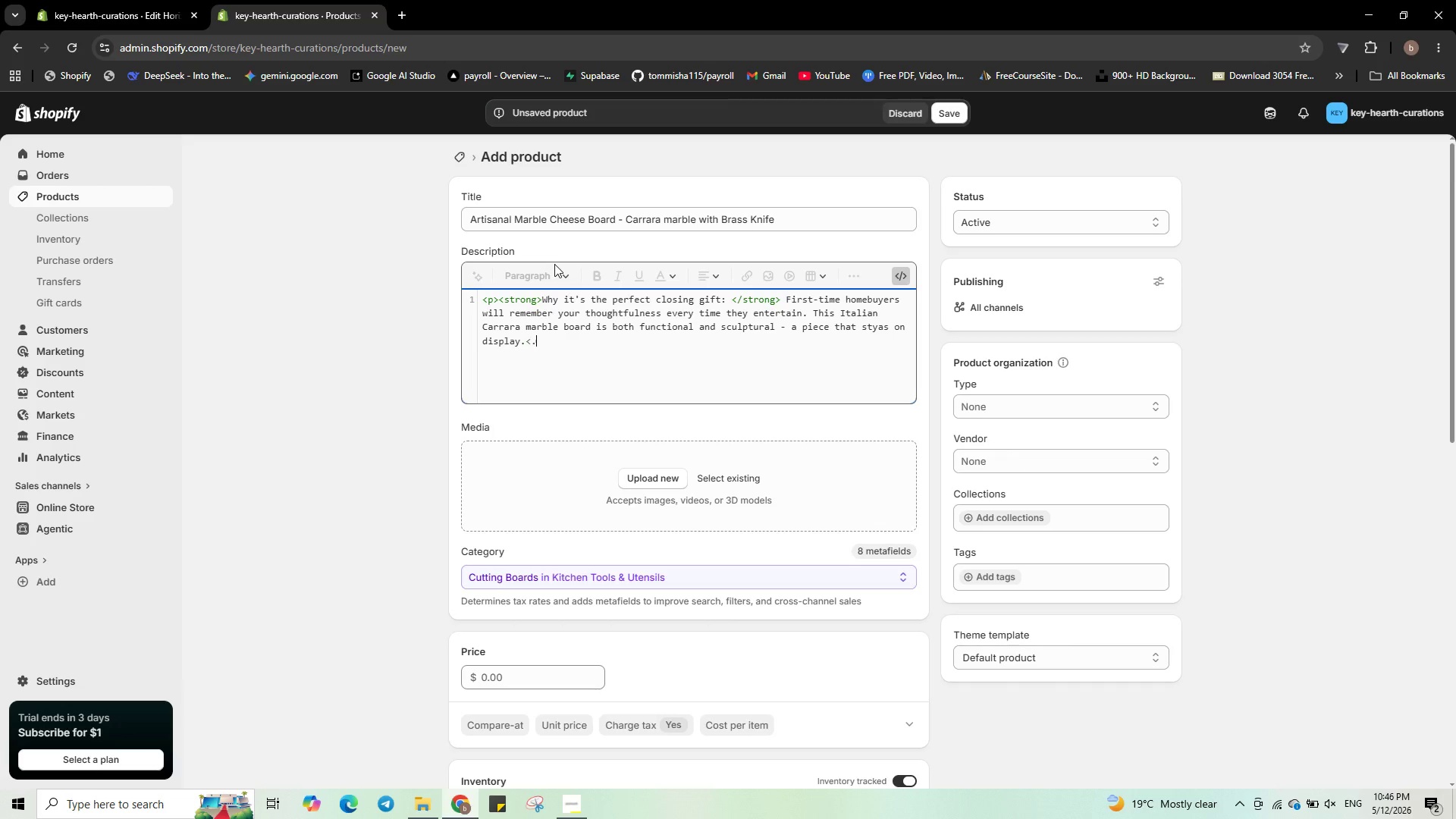 
key(Period)
 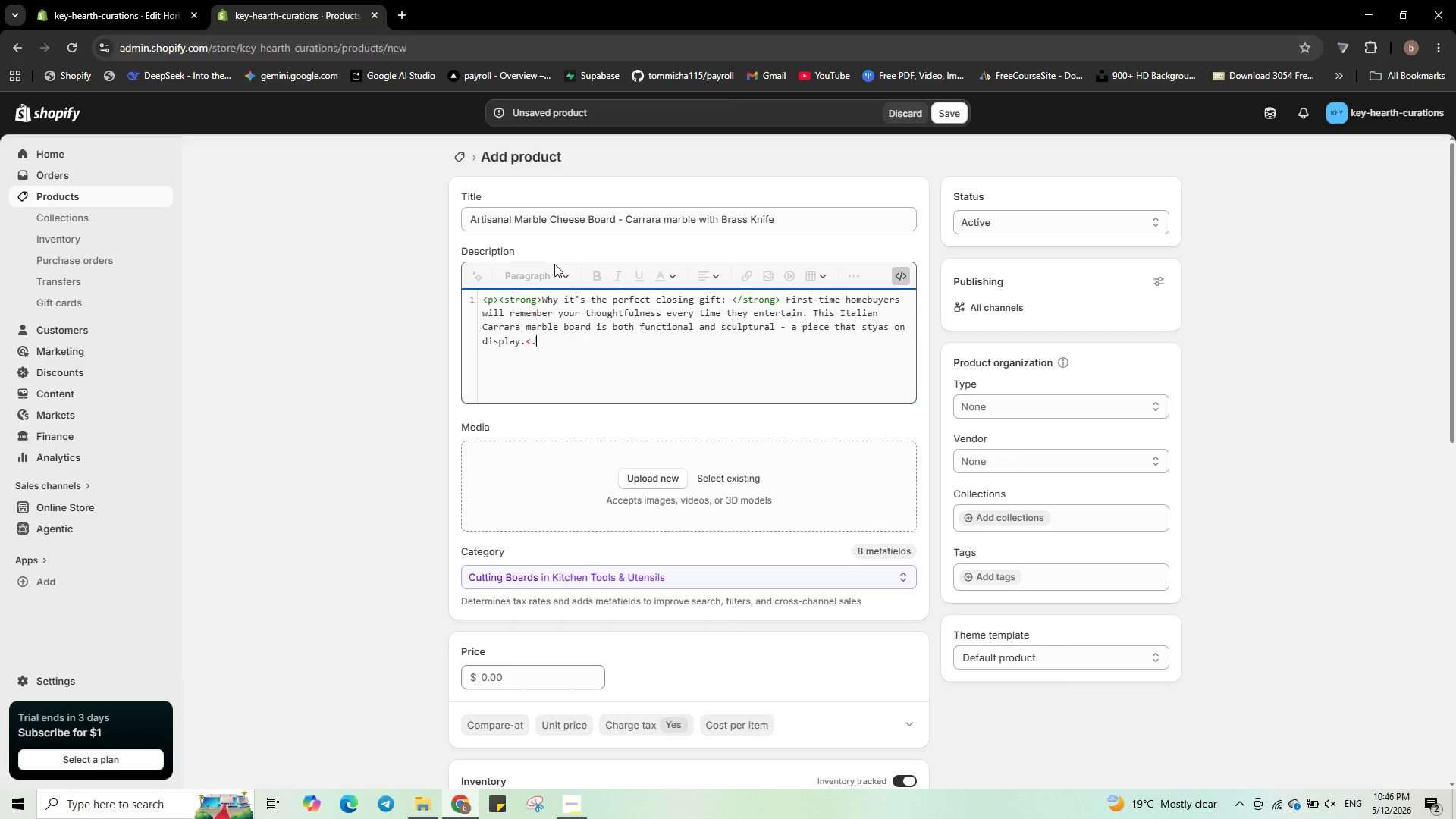 
key(Backspace)
 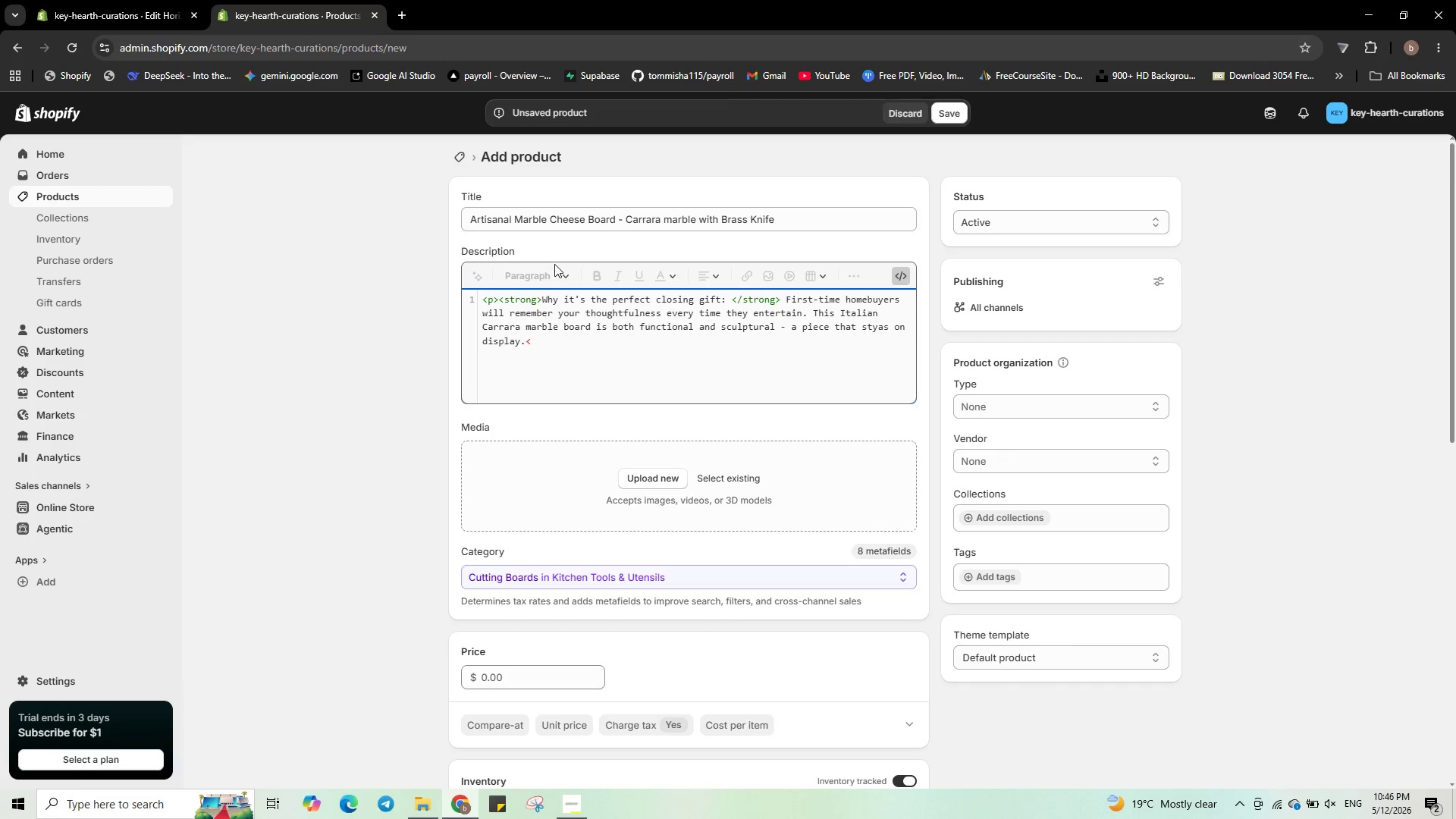 
key(Slash)
 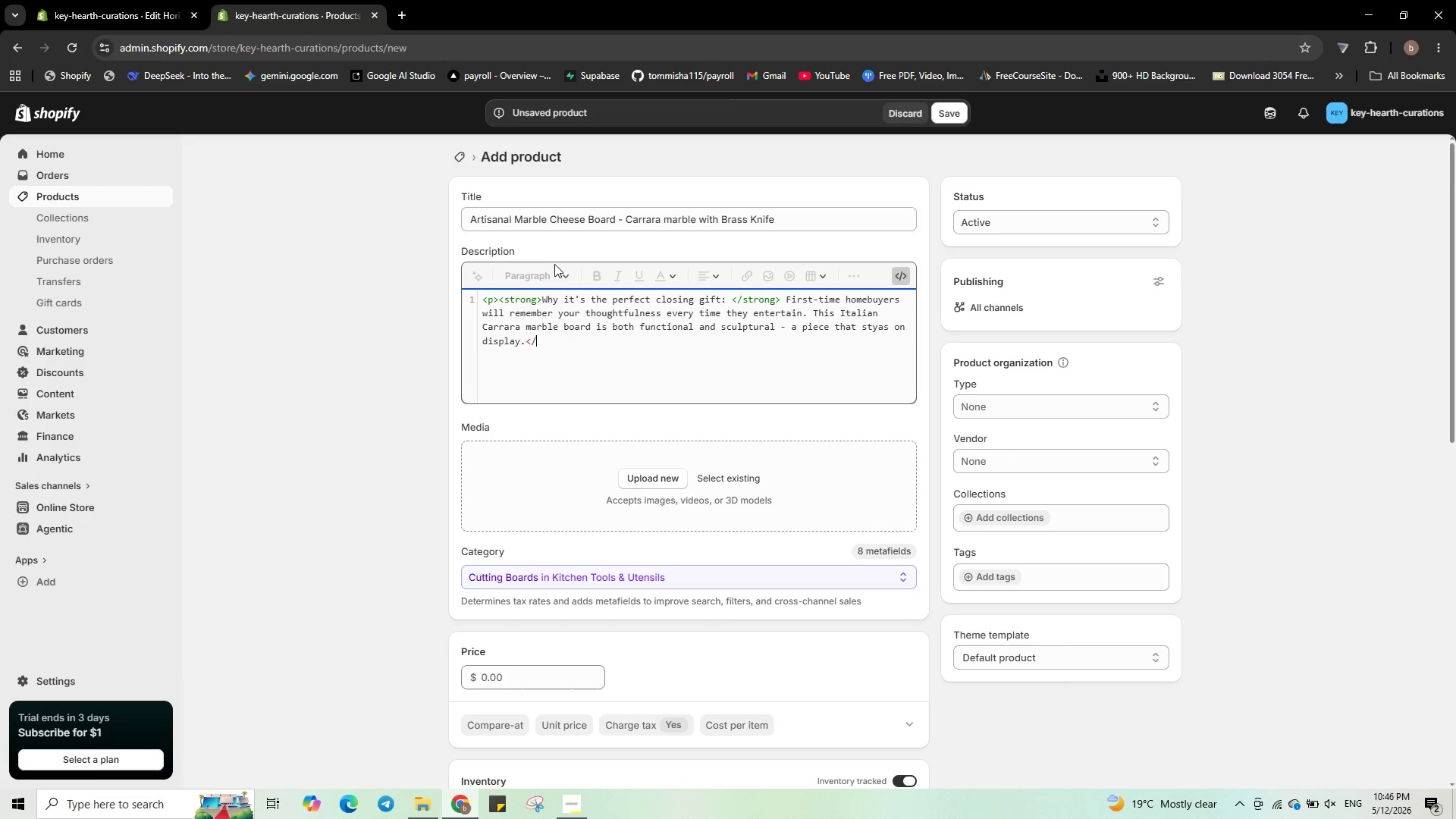 
key(P)
 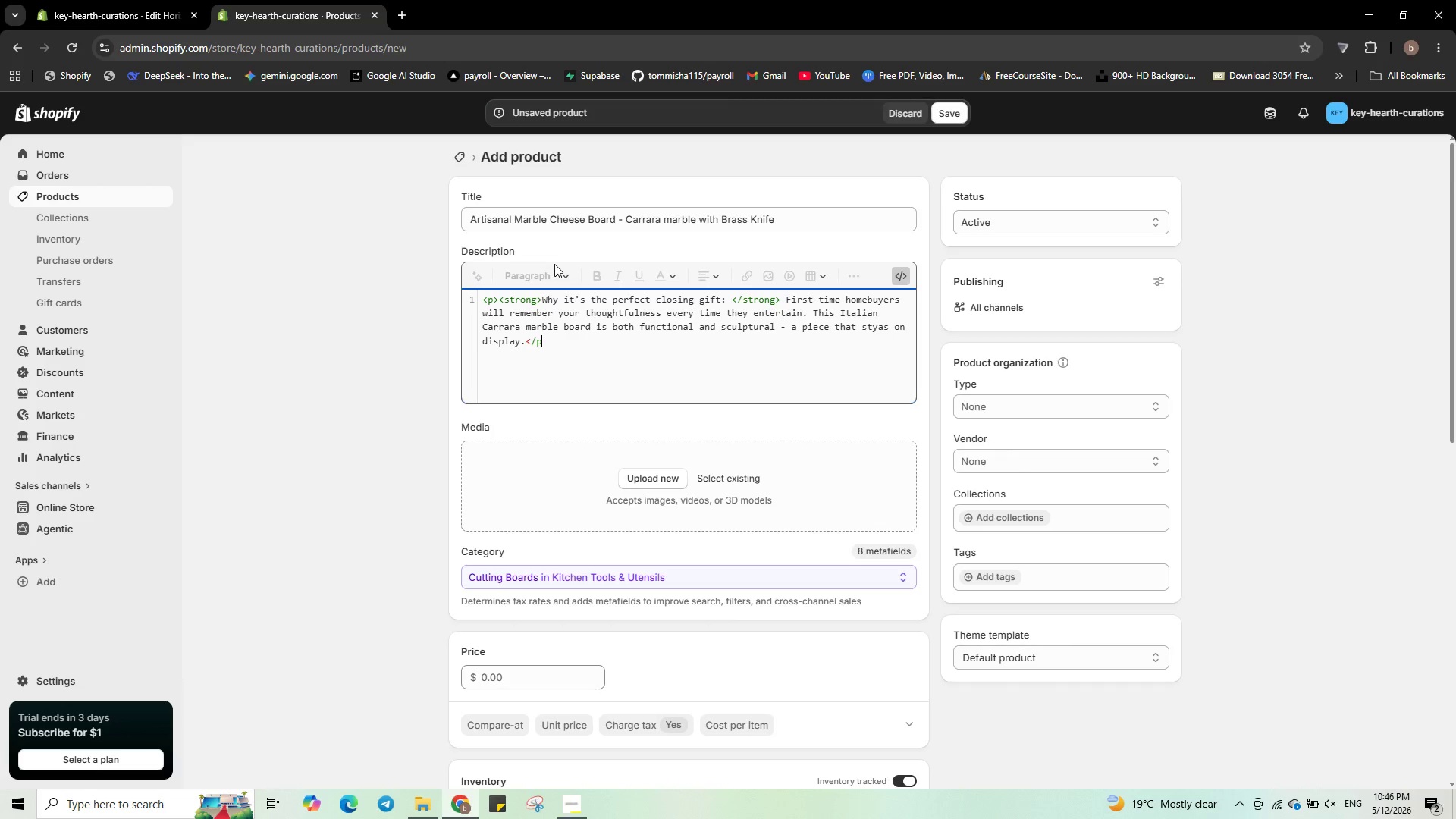 
key(Shift+Period)
 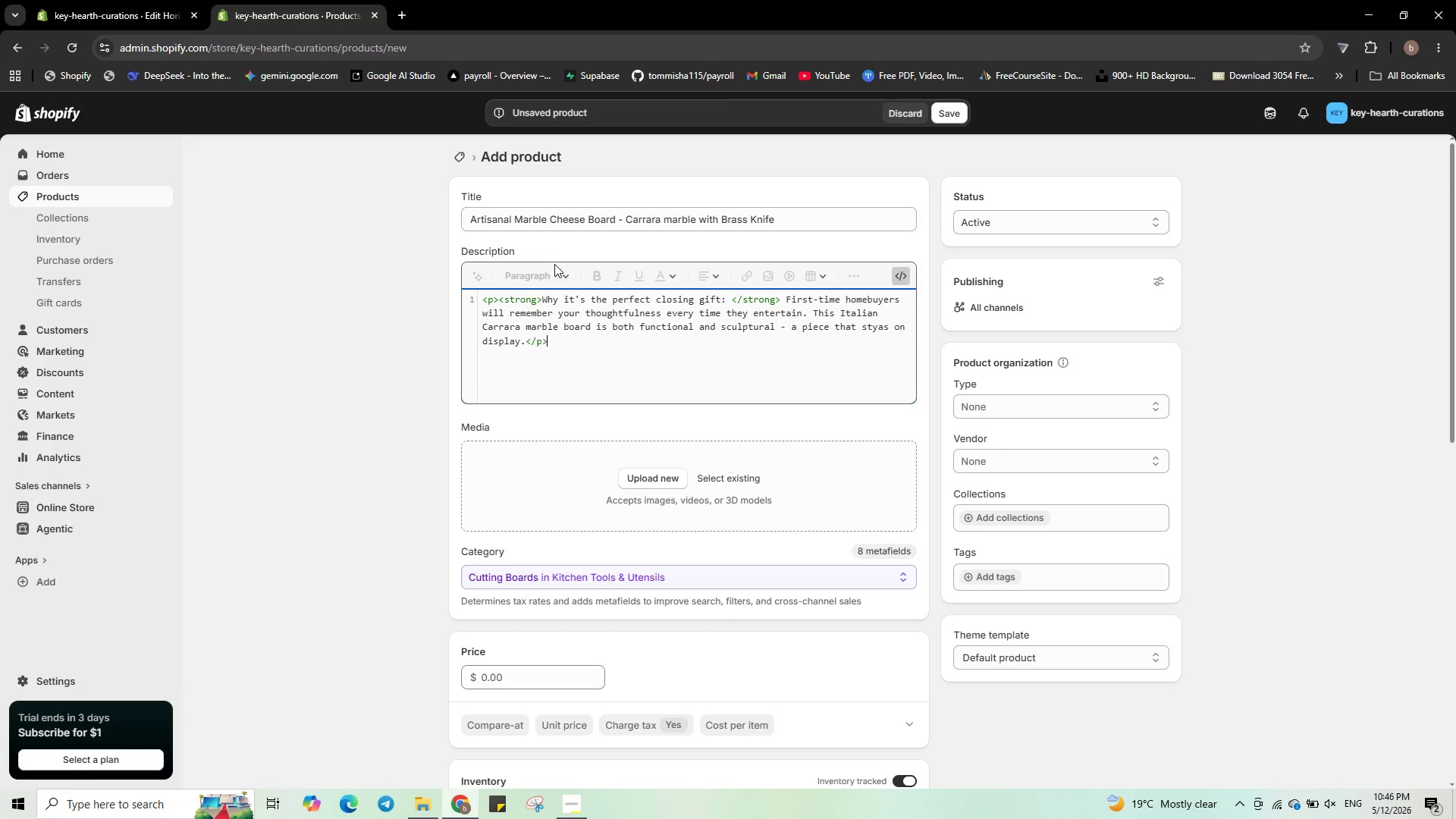 
key(Shift+Comma)
 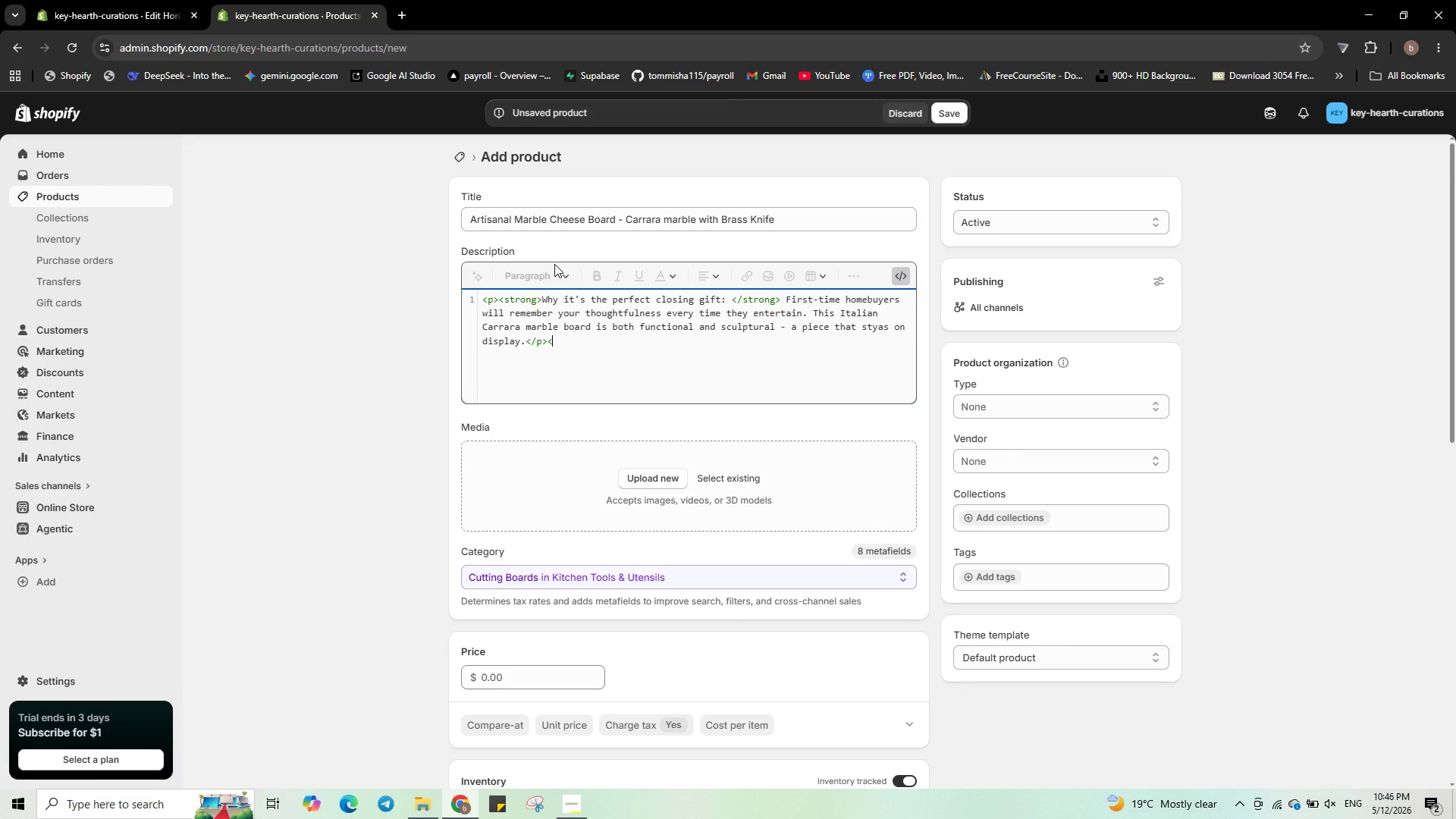 
key(P)
 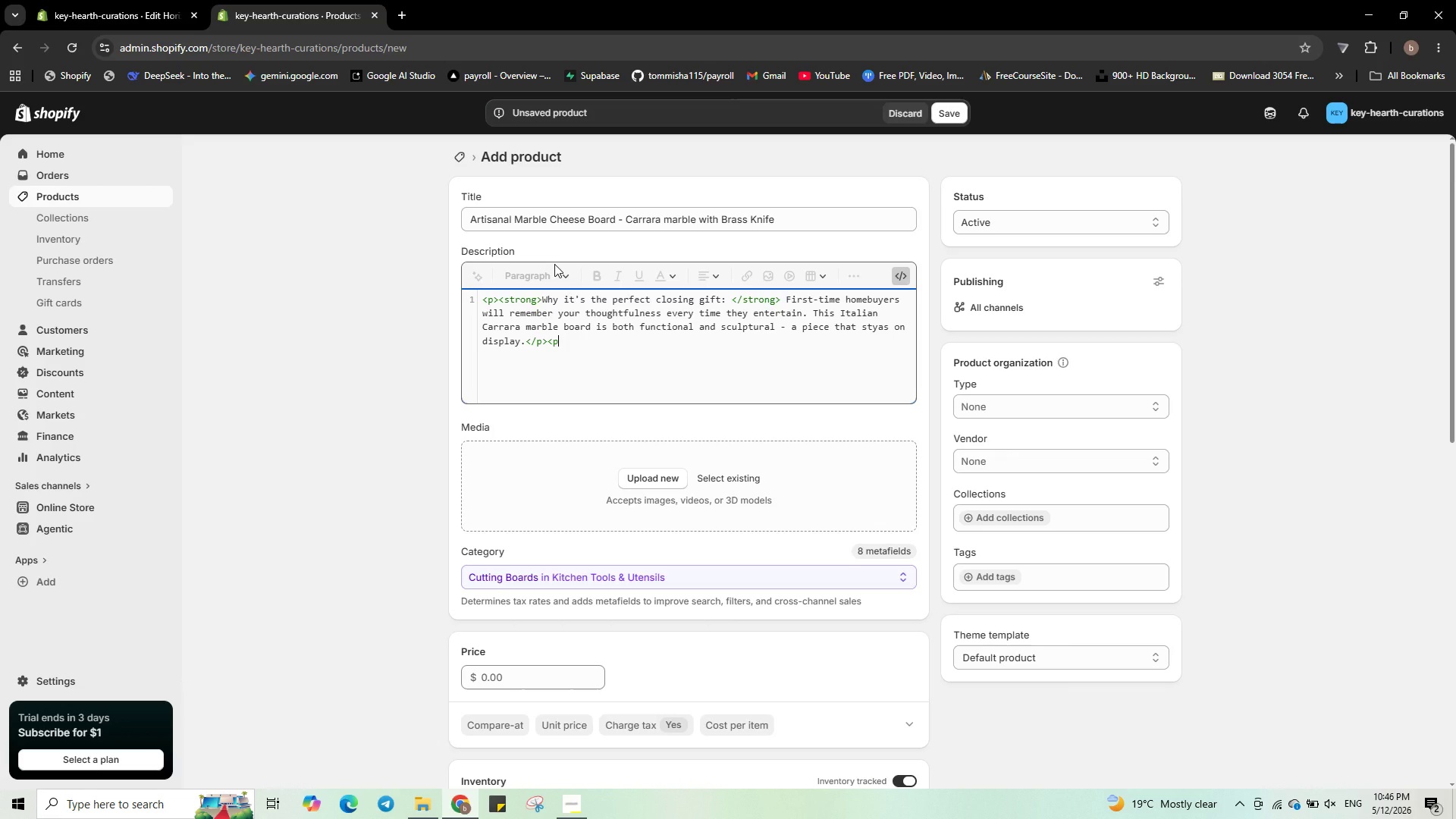 
key(Shift+Period)
 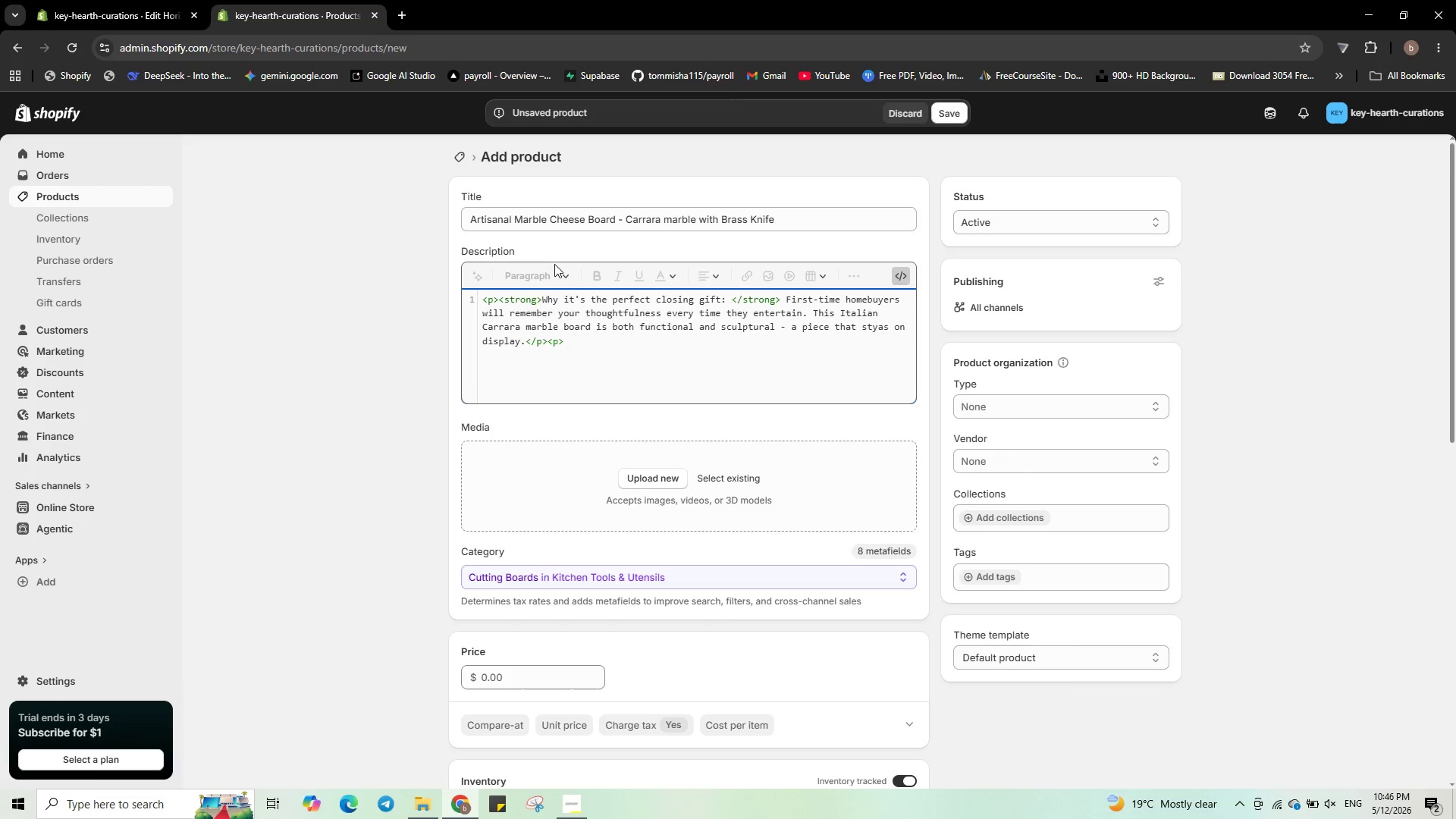 
type(<strong>)
 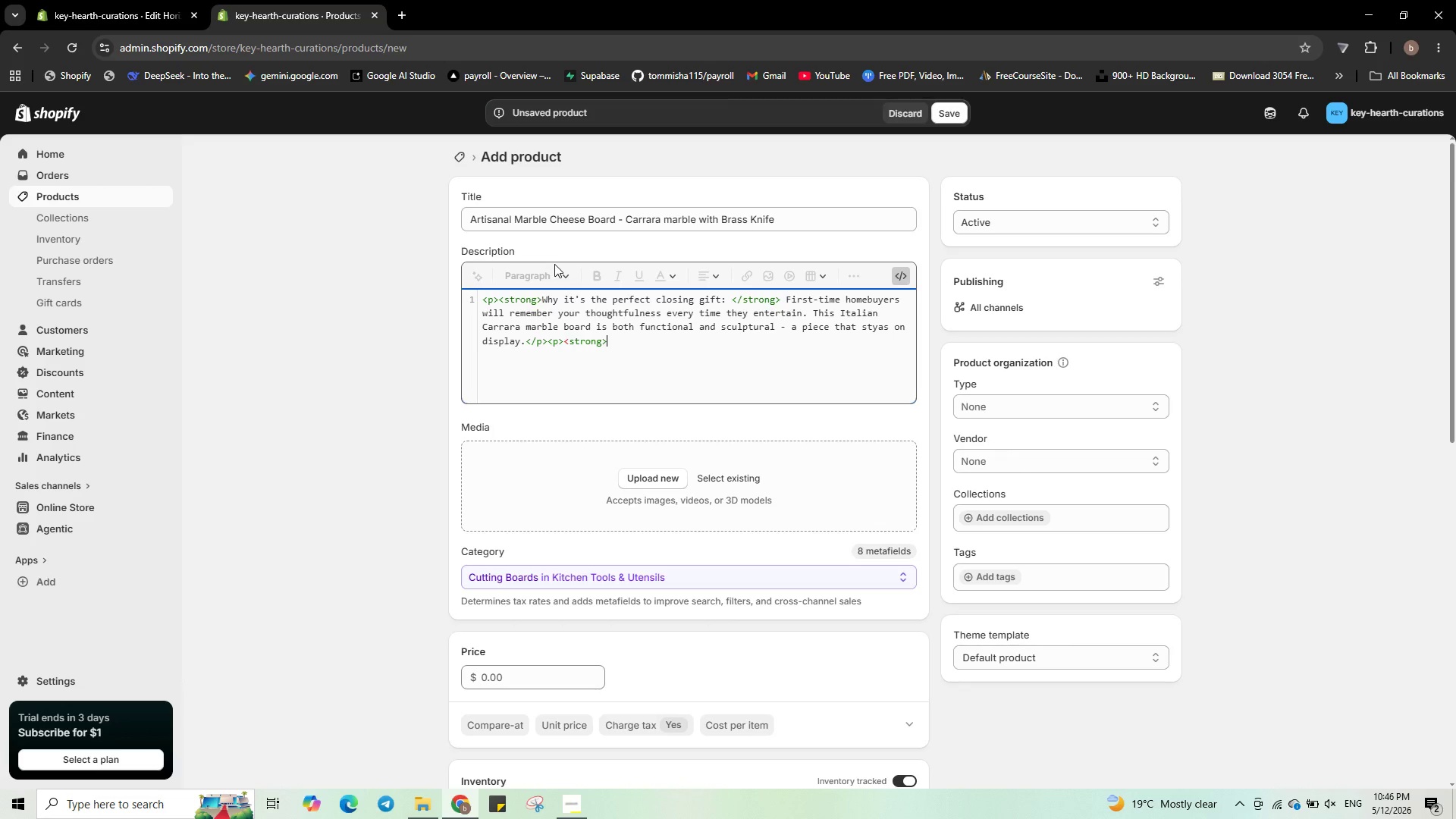 
key(Control+ArrowLeft)
 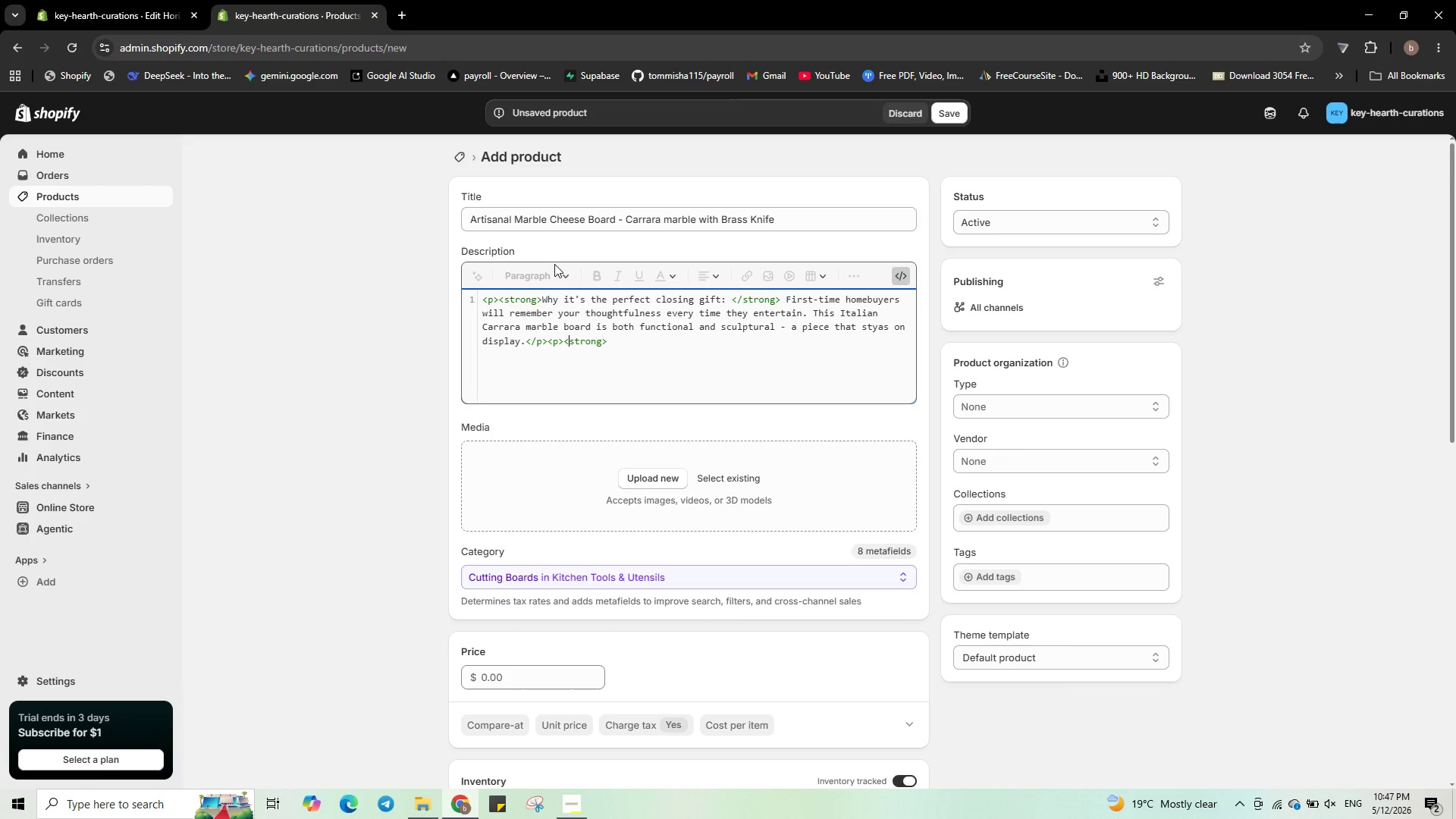 
key(Control+ArrowLeft)
 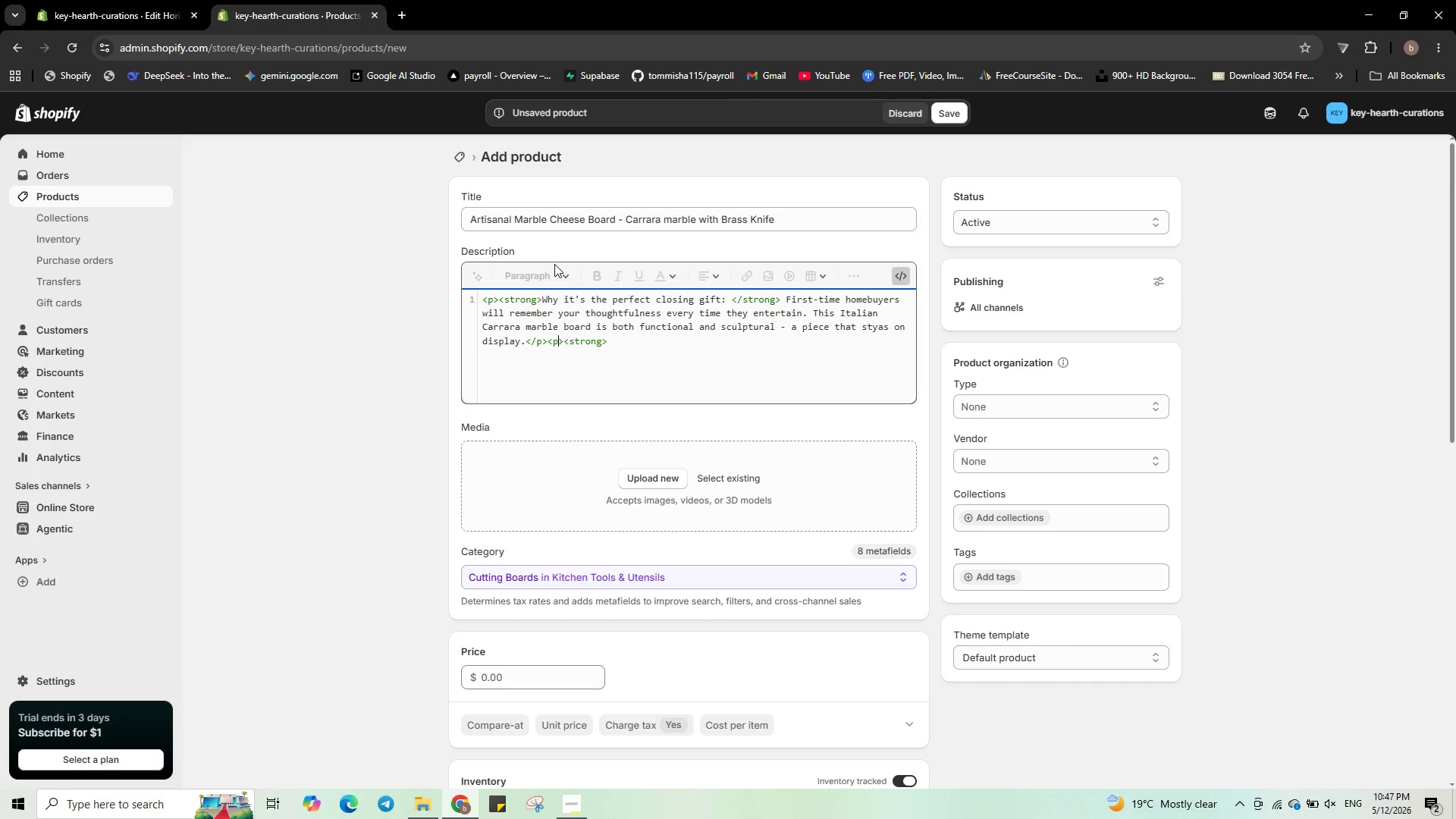 
key(Control+ArrowLeft)
 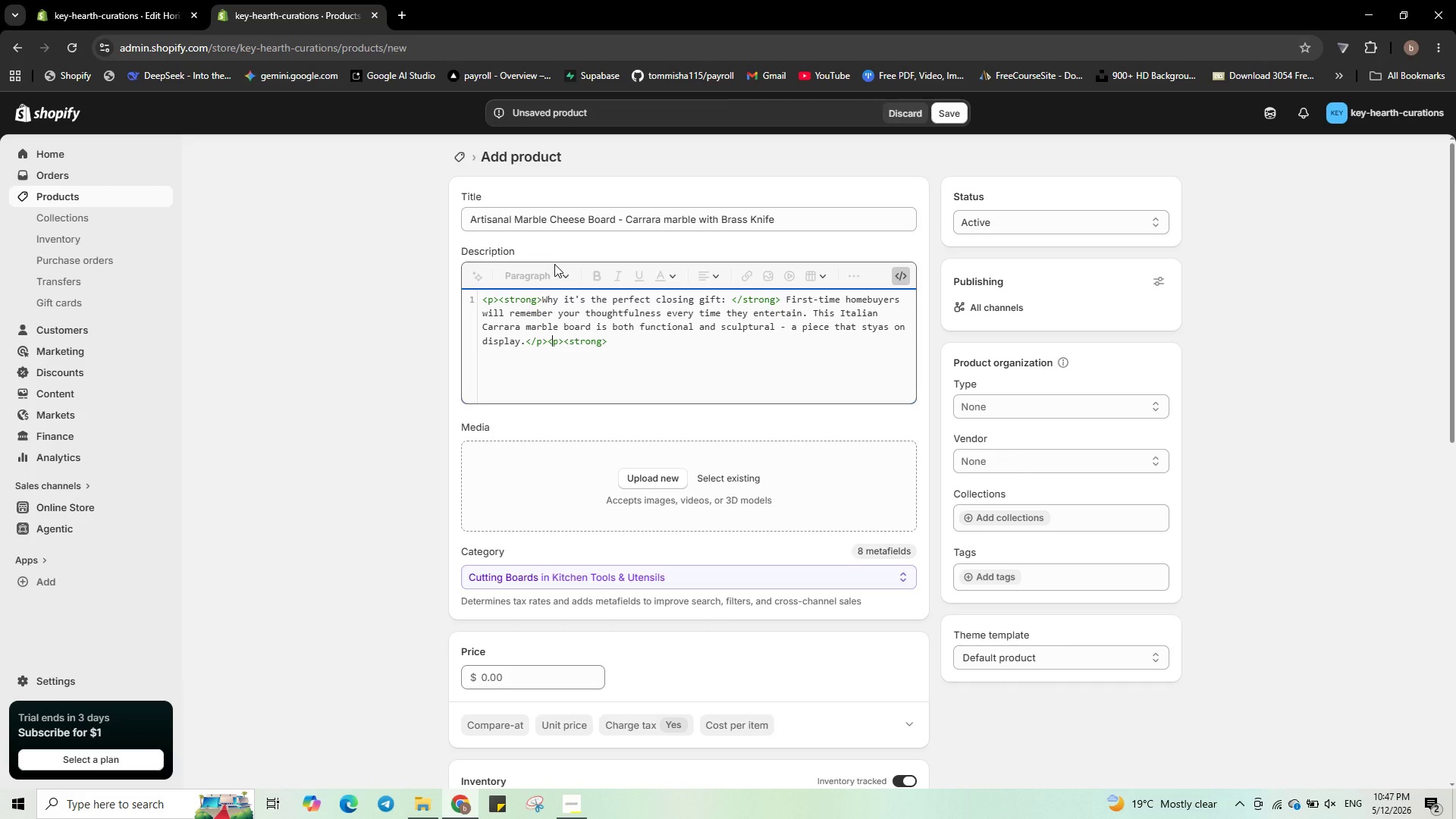 
key(Control+ArrowLeft)
 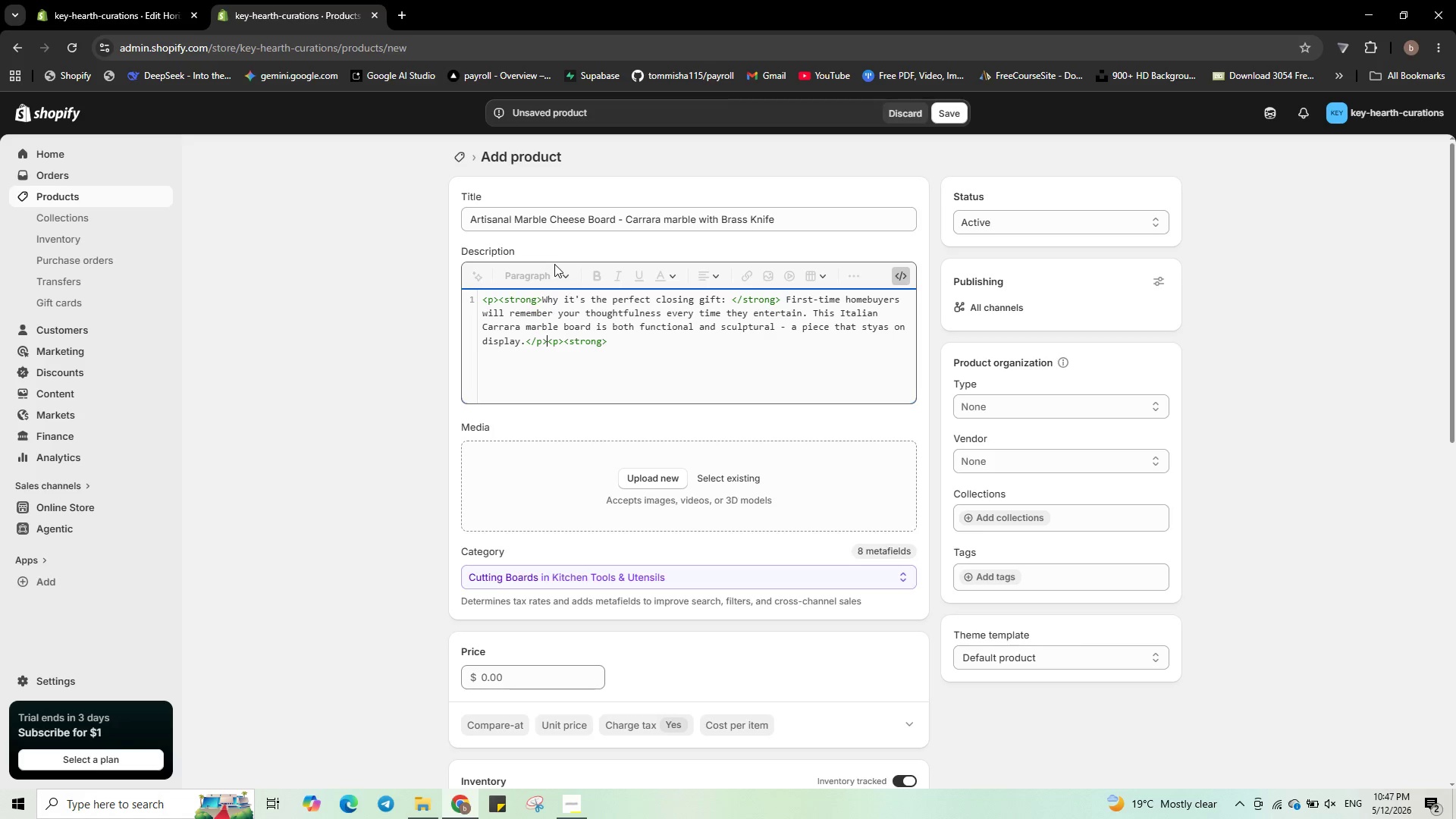 
key(ArrowLeft)
 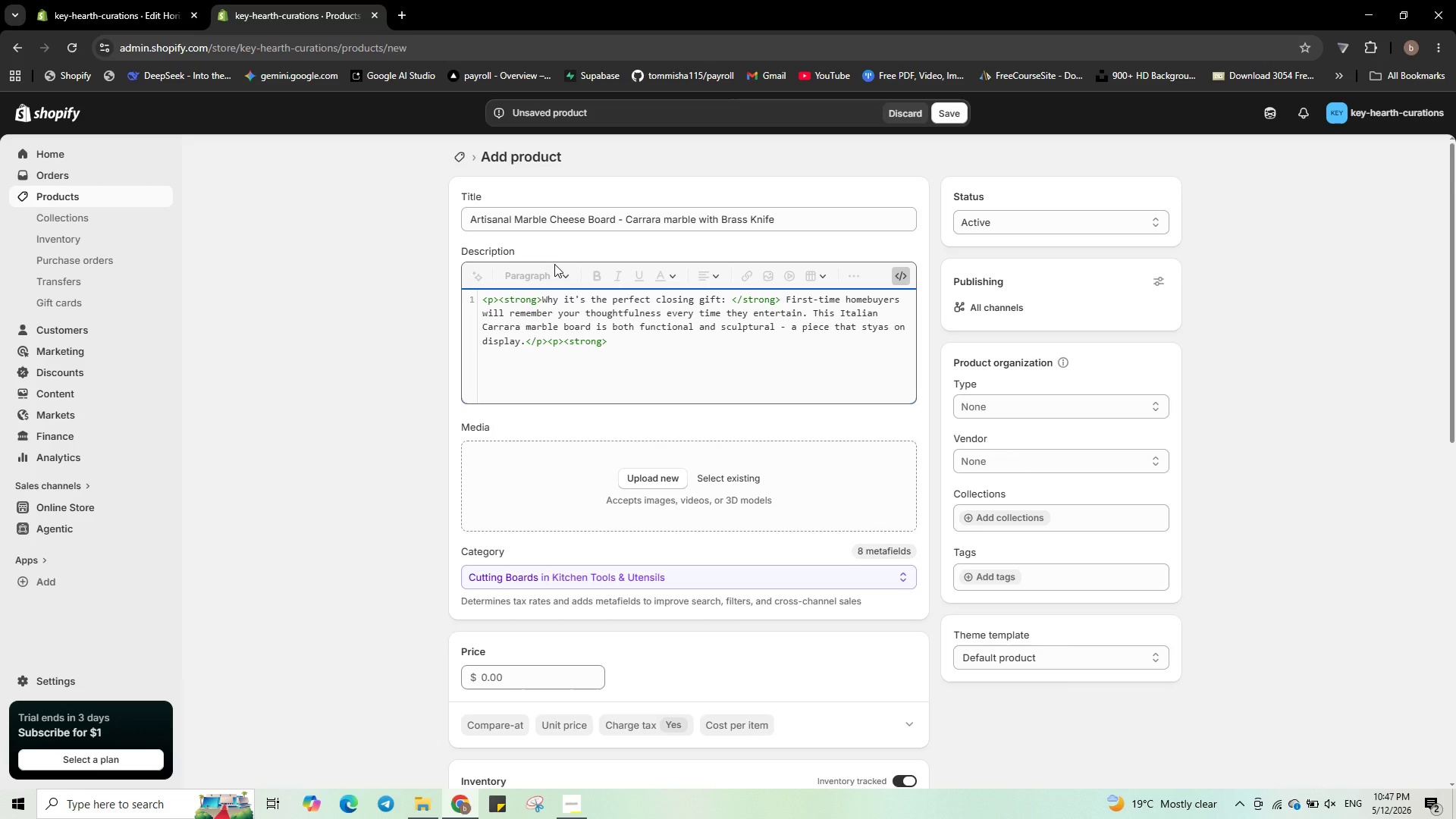 
key(Enter)
 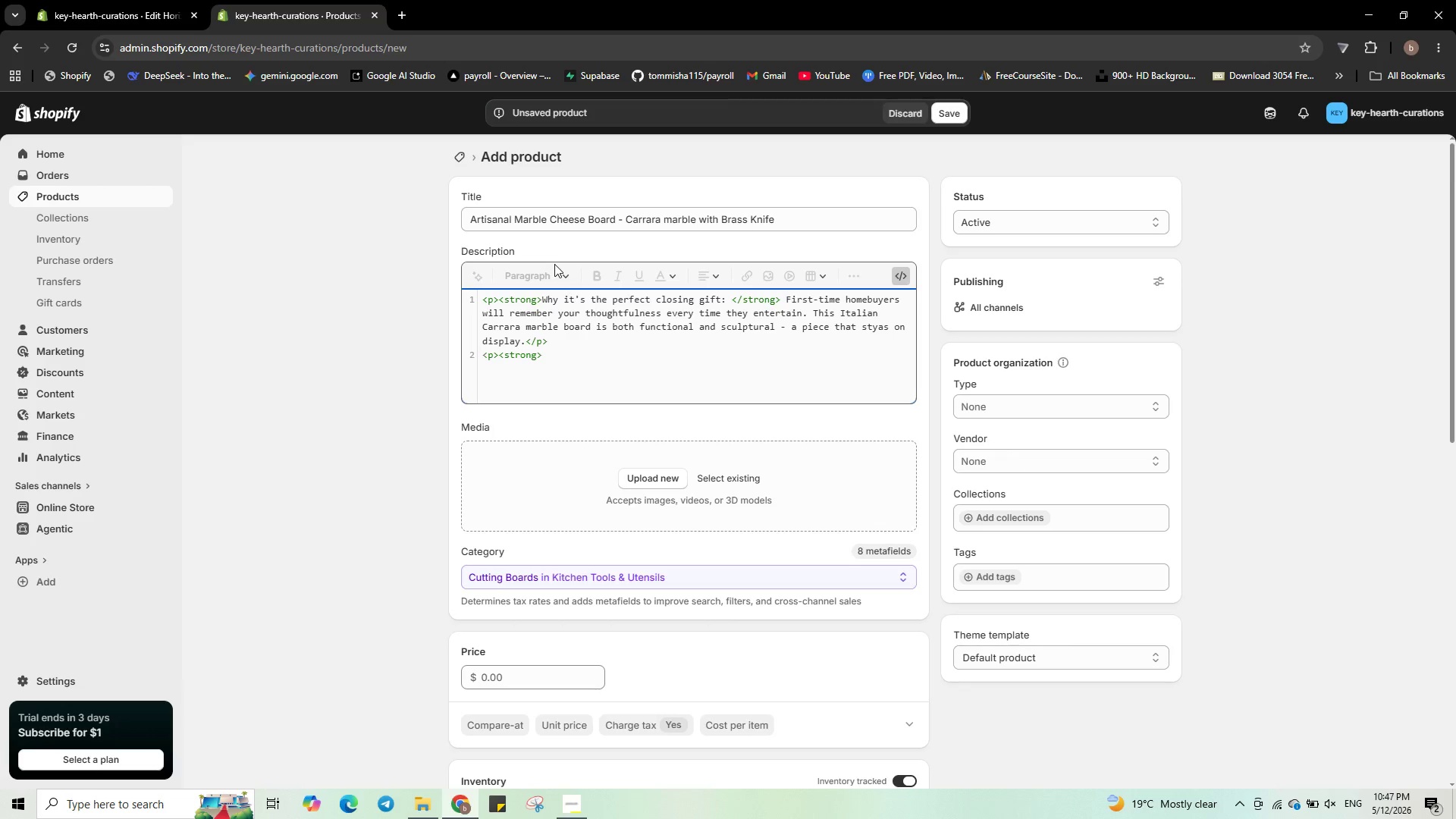 
key(Control+ArrowRight)
 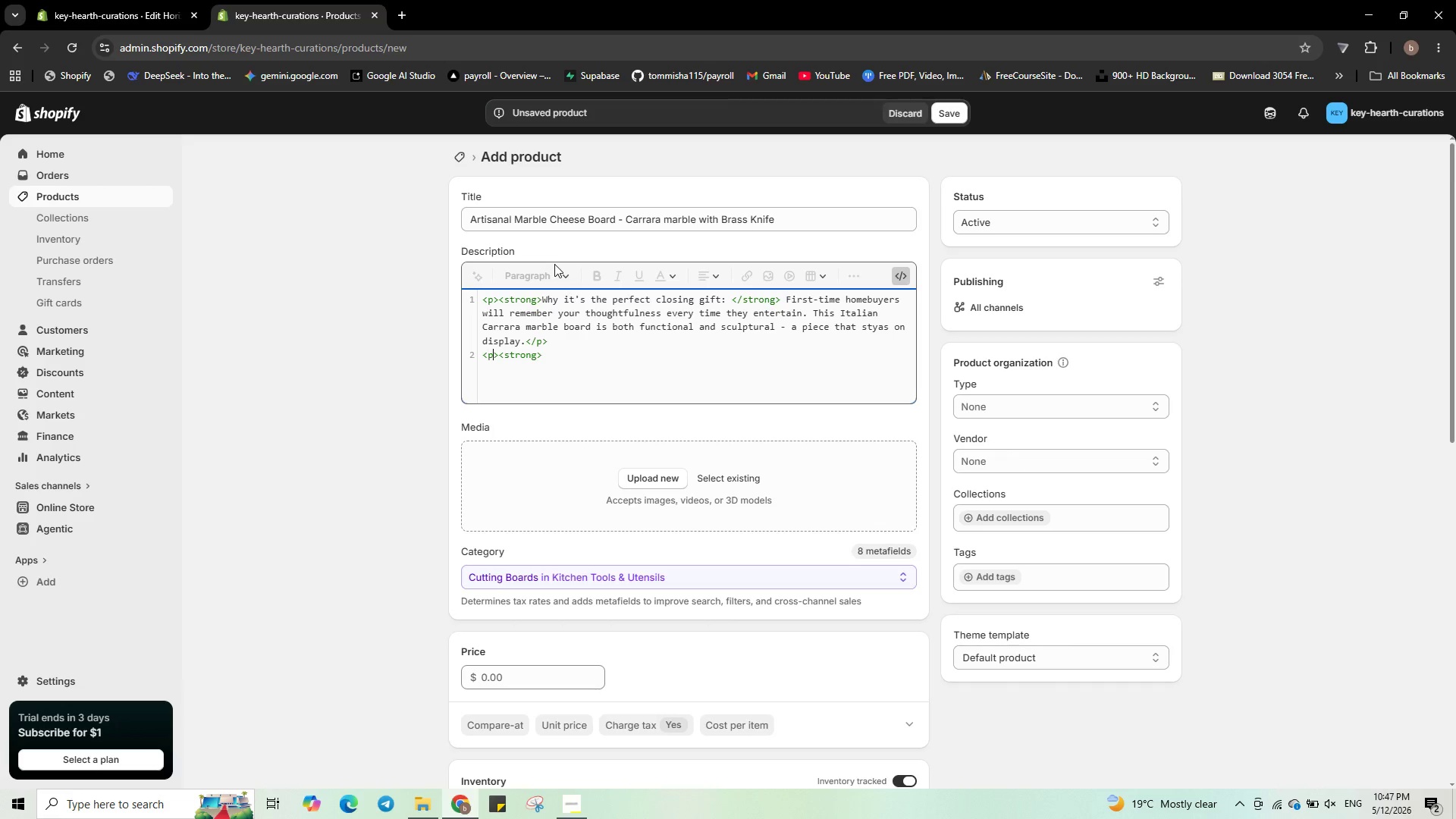 
key(Control+ArrowRight)
 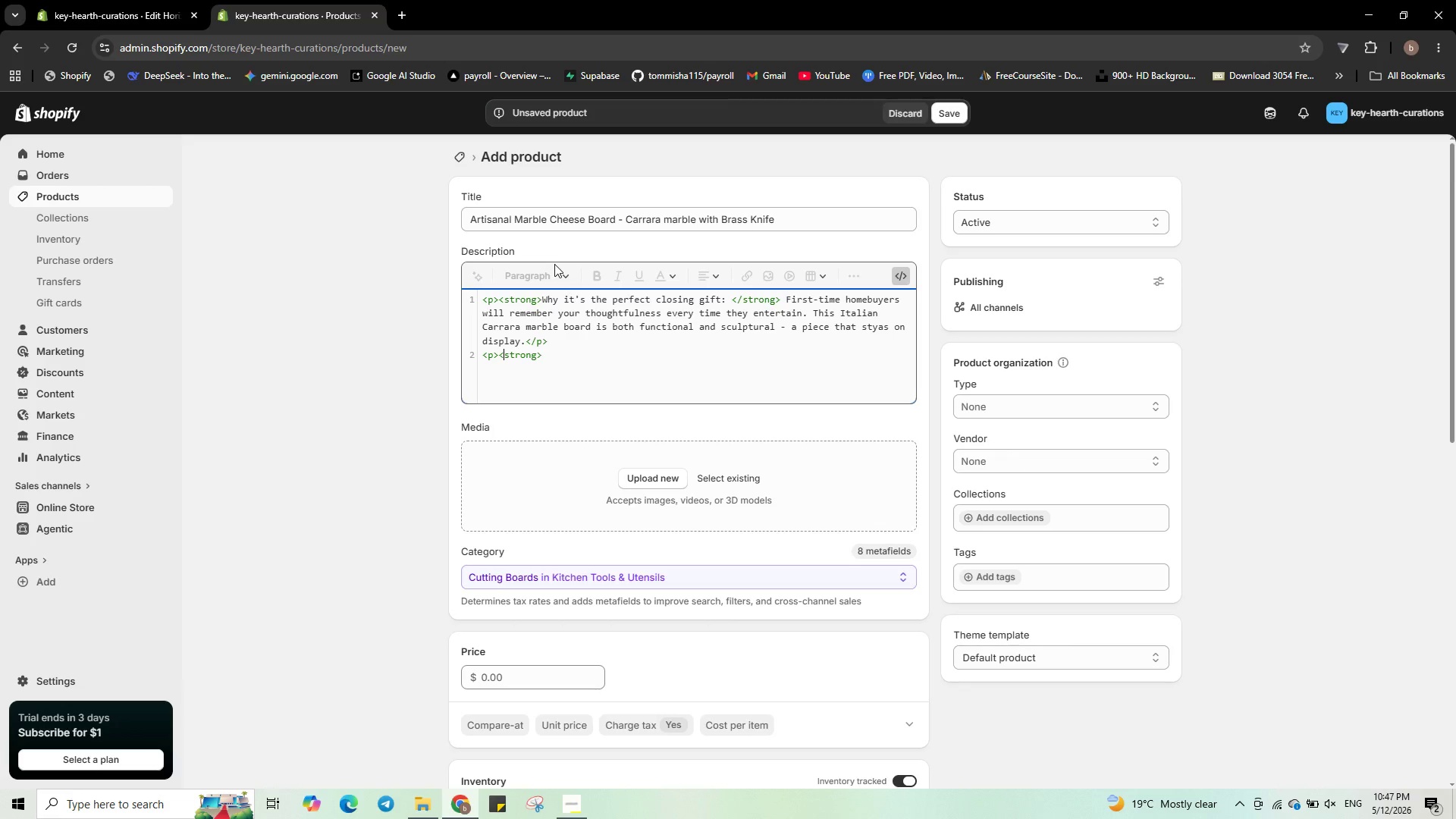 
key(Control+ArrowRight)
 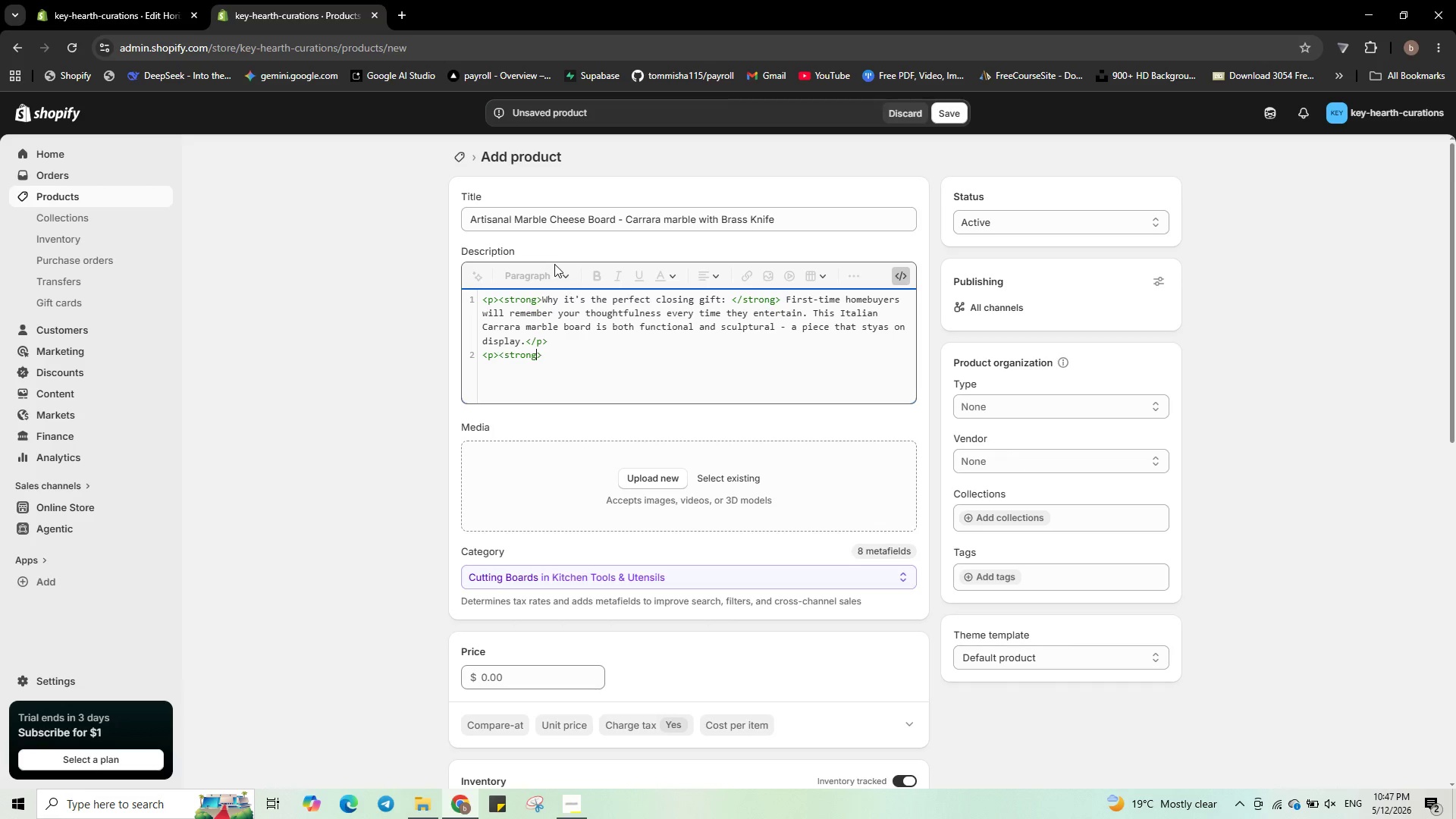 
key(Control+ArrowRight)
 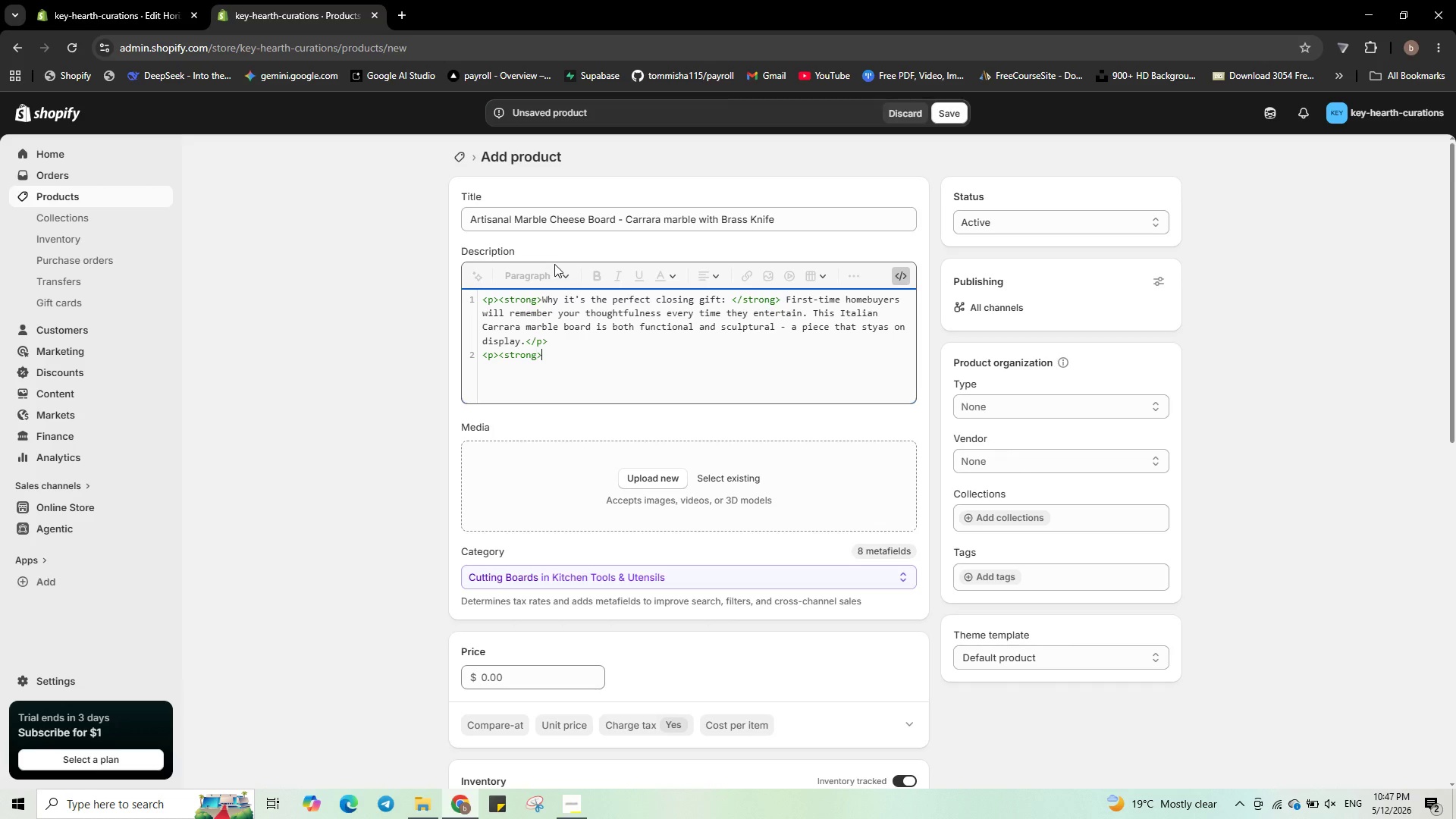 
key(Control+ArrowRight)
 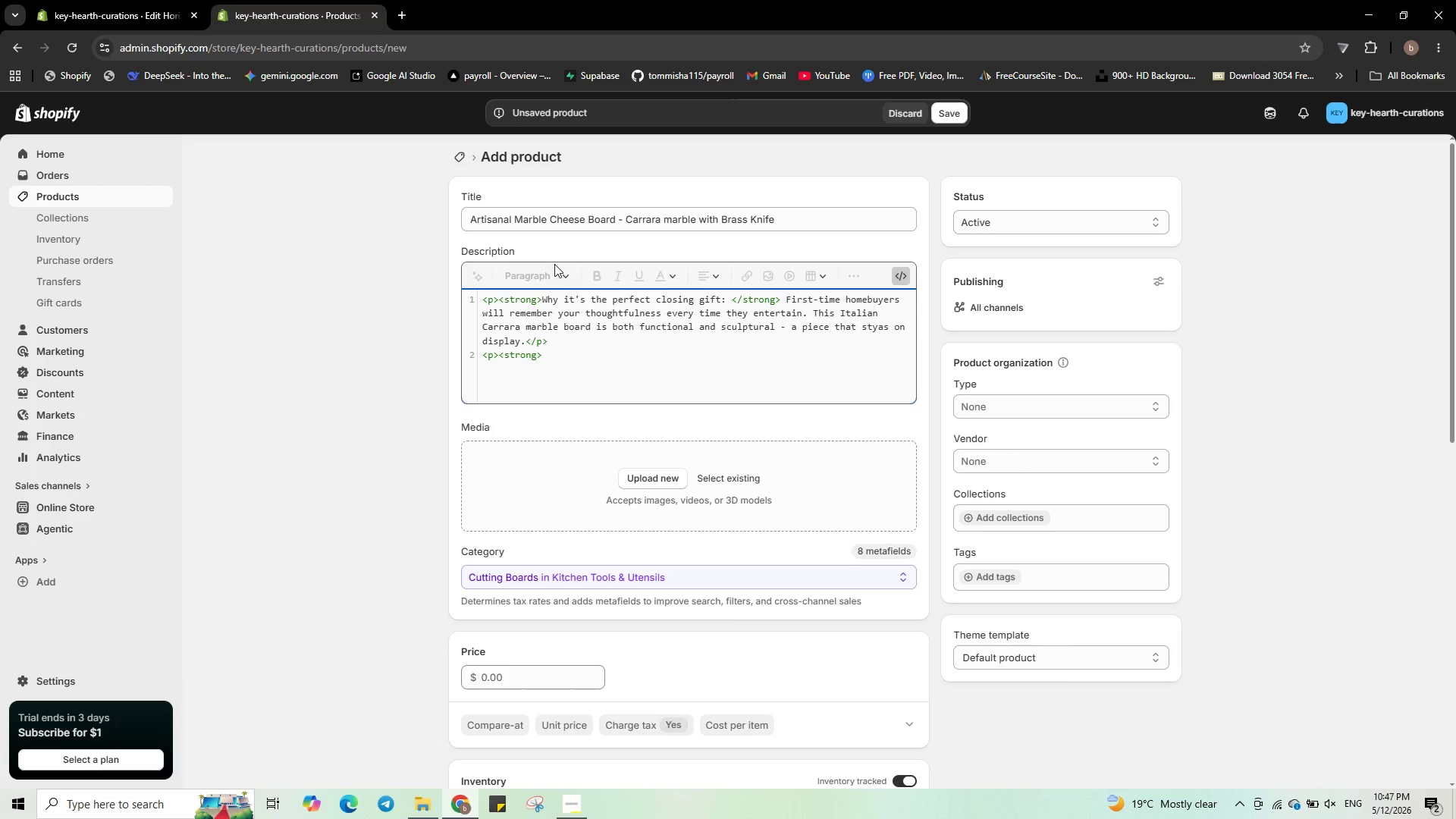 
type(What makes it )
 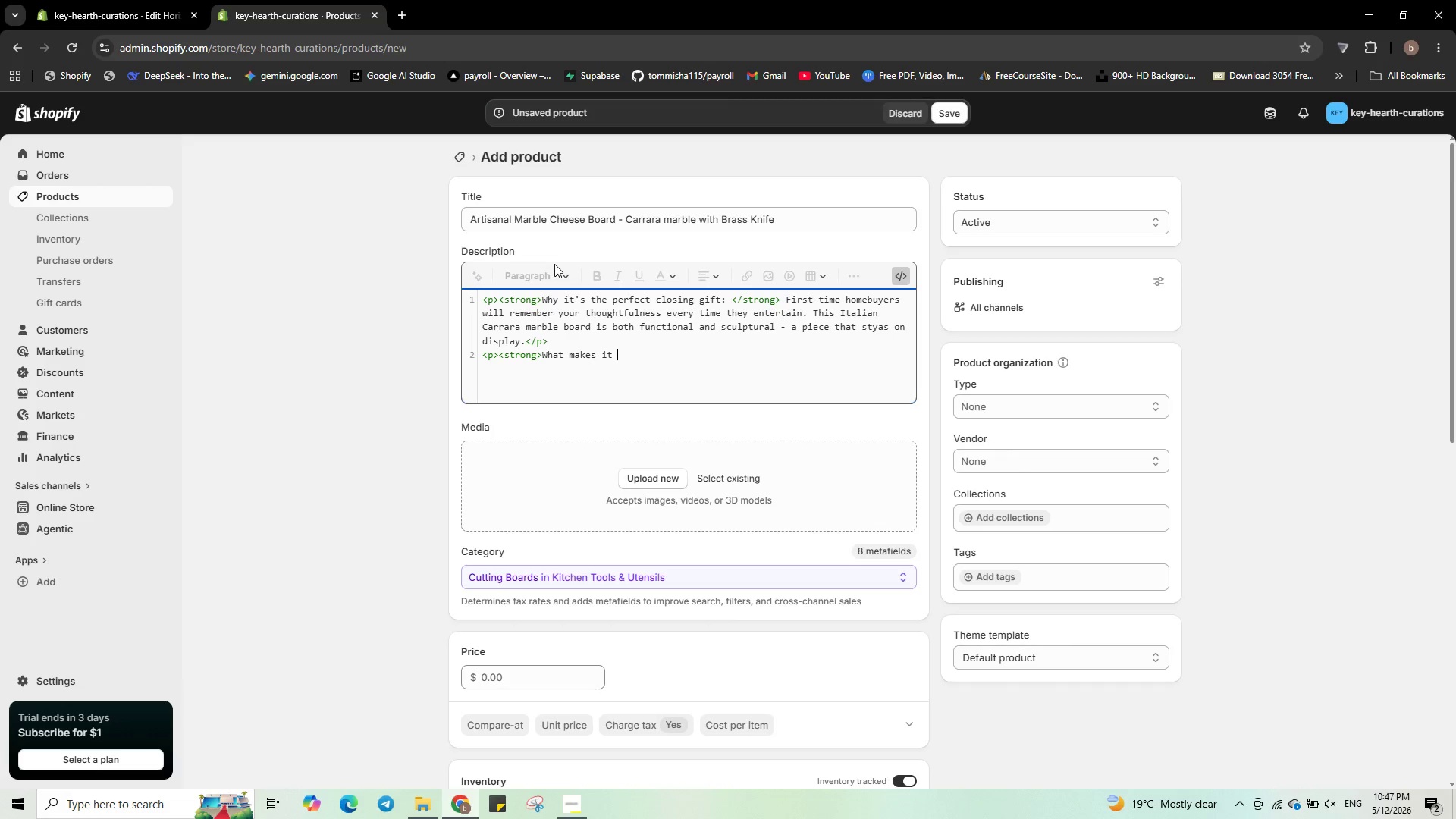 
wait(5.16)
 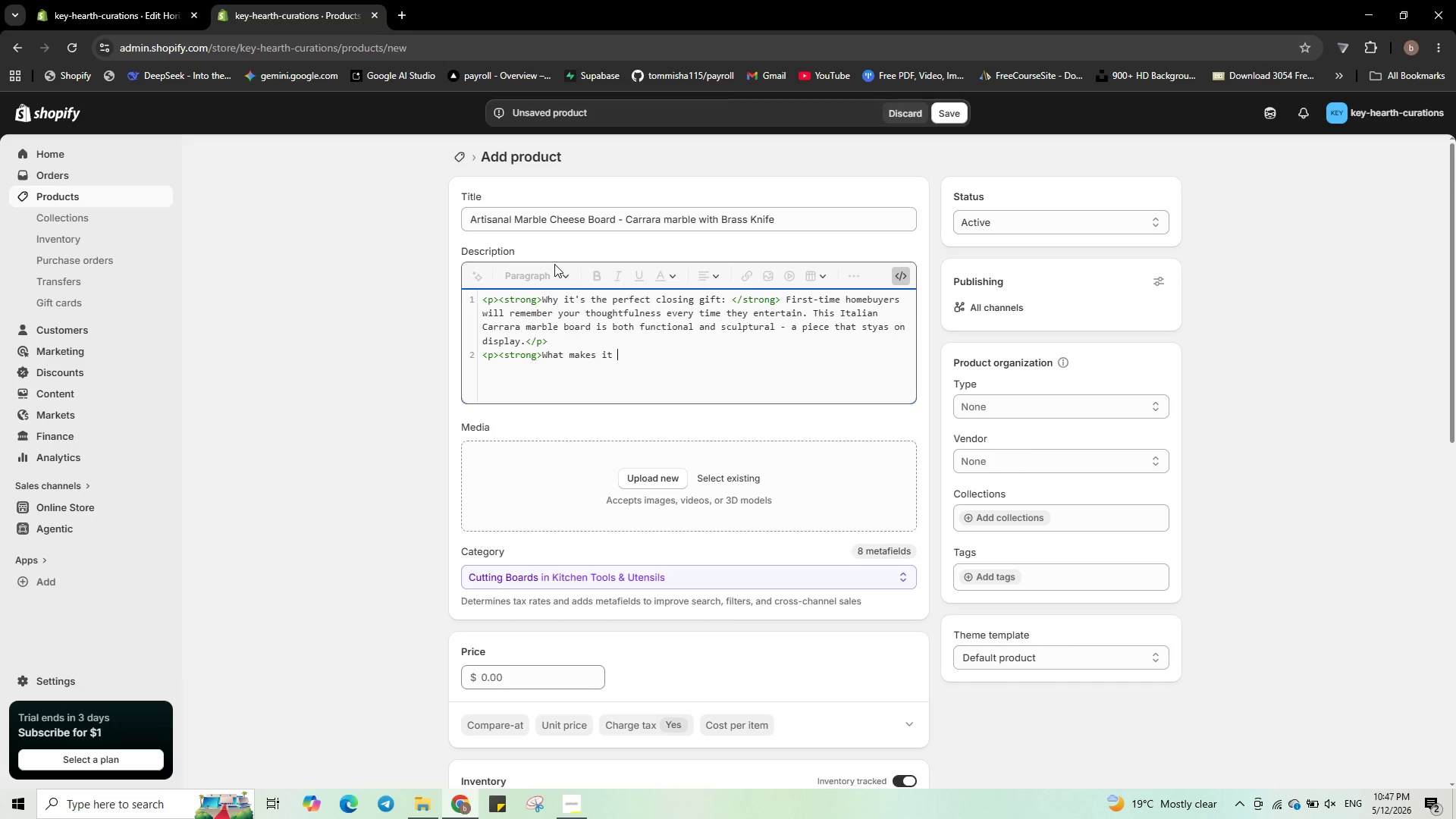 
type(luxury: </strom)
key(Backspace)
type(ng> )
 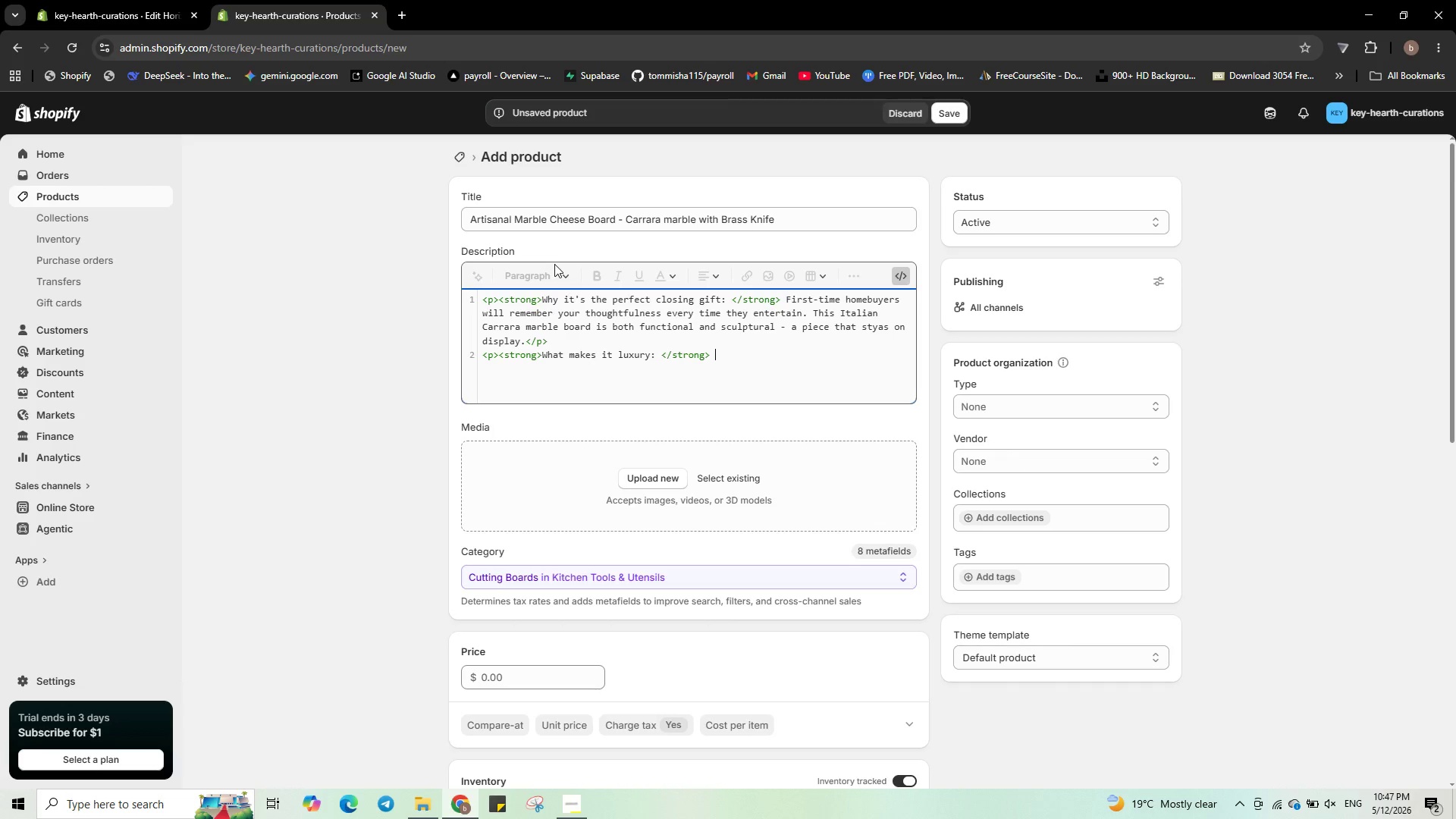 
wait(41.34)
 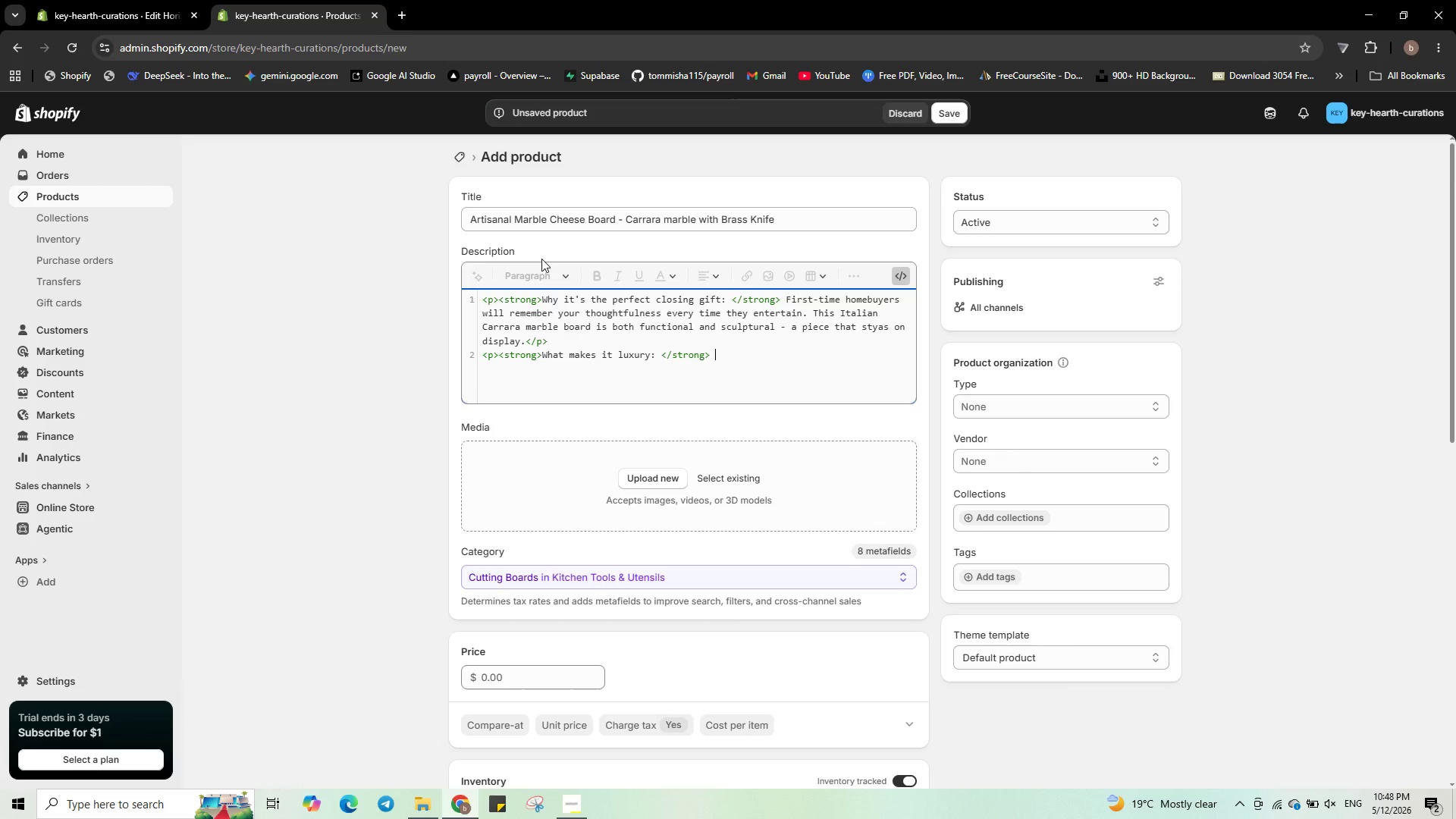 
type(Hand )
key(Backspace)
type(-finished )
 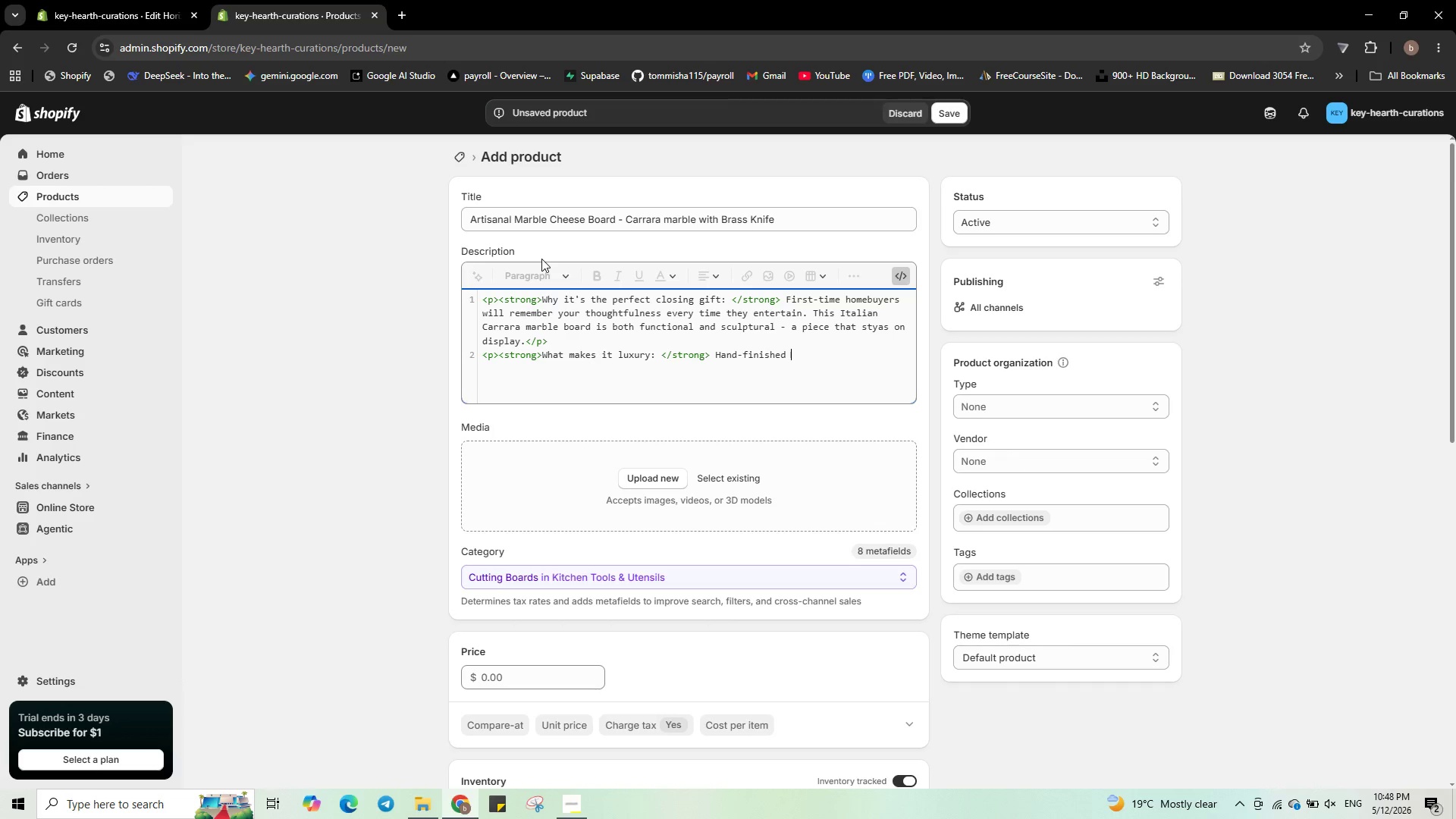 
type(natural )
 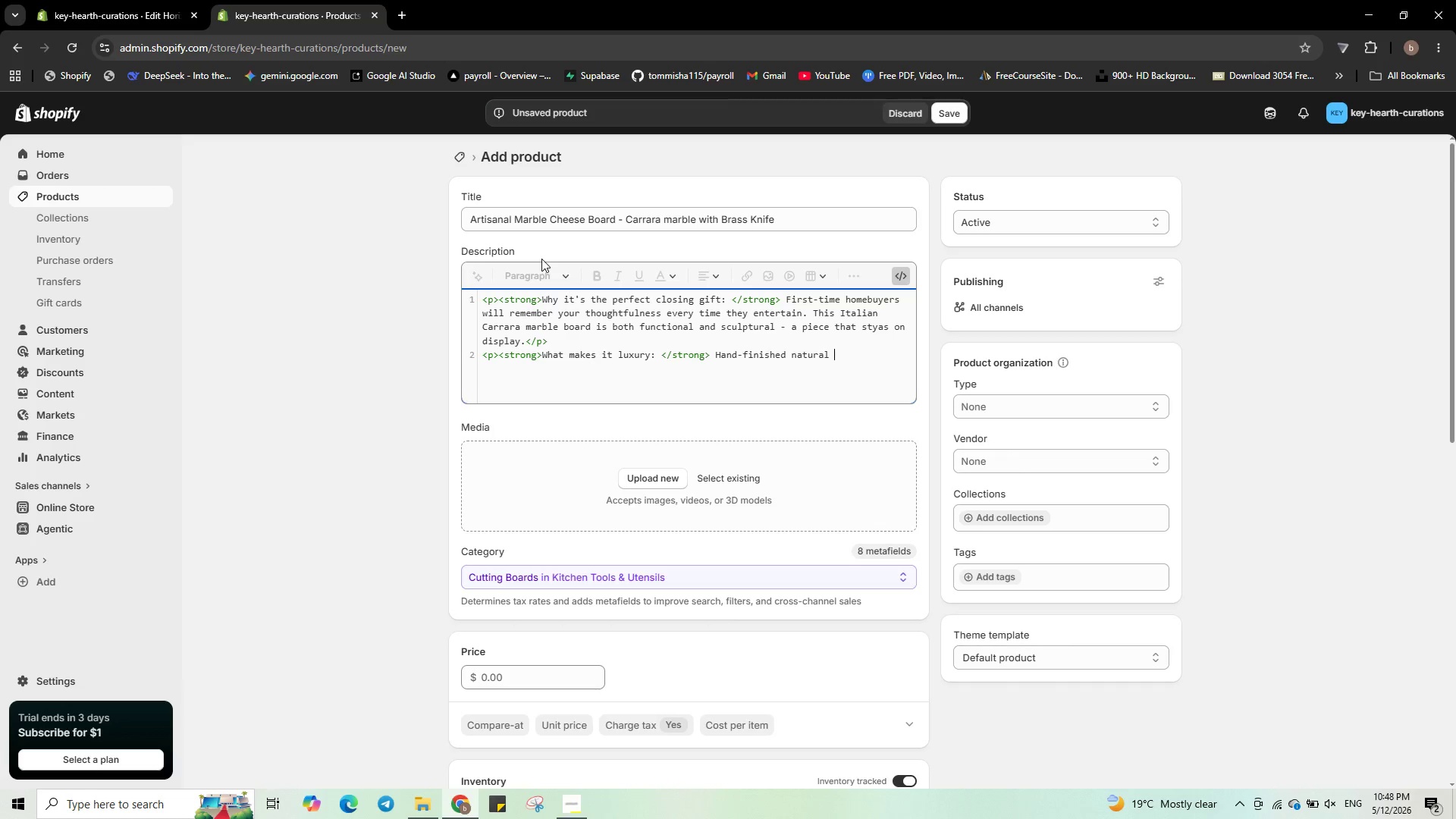 
type(stone with brss kin)
 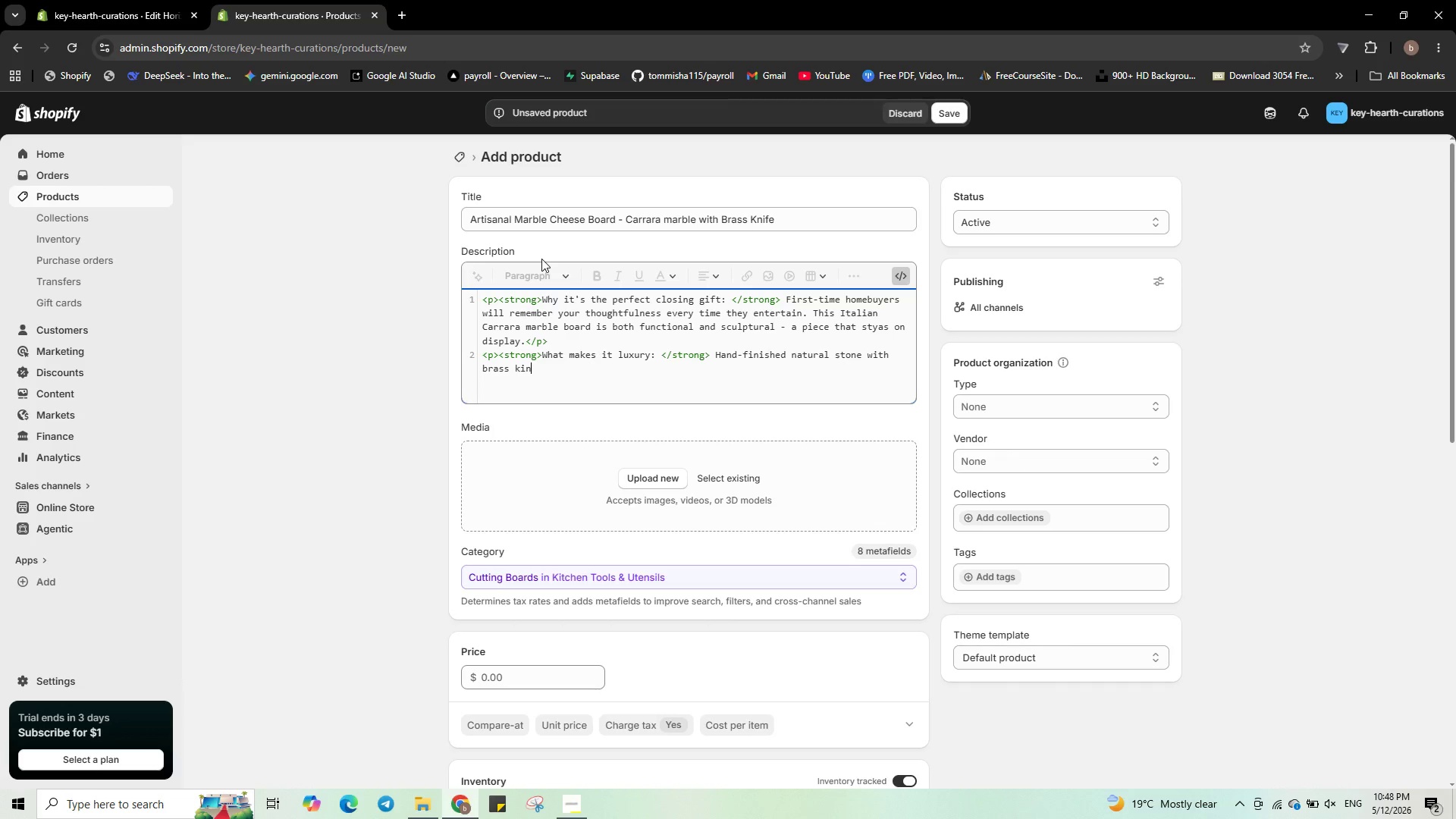 
hold_key(key=A, duration=0.34)
 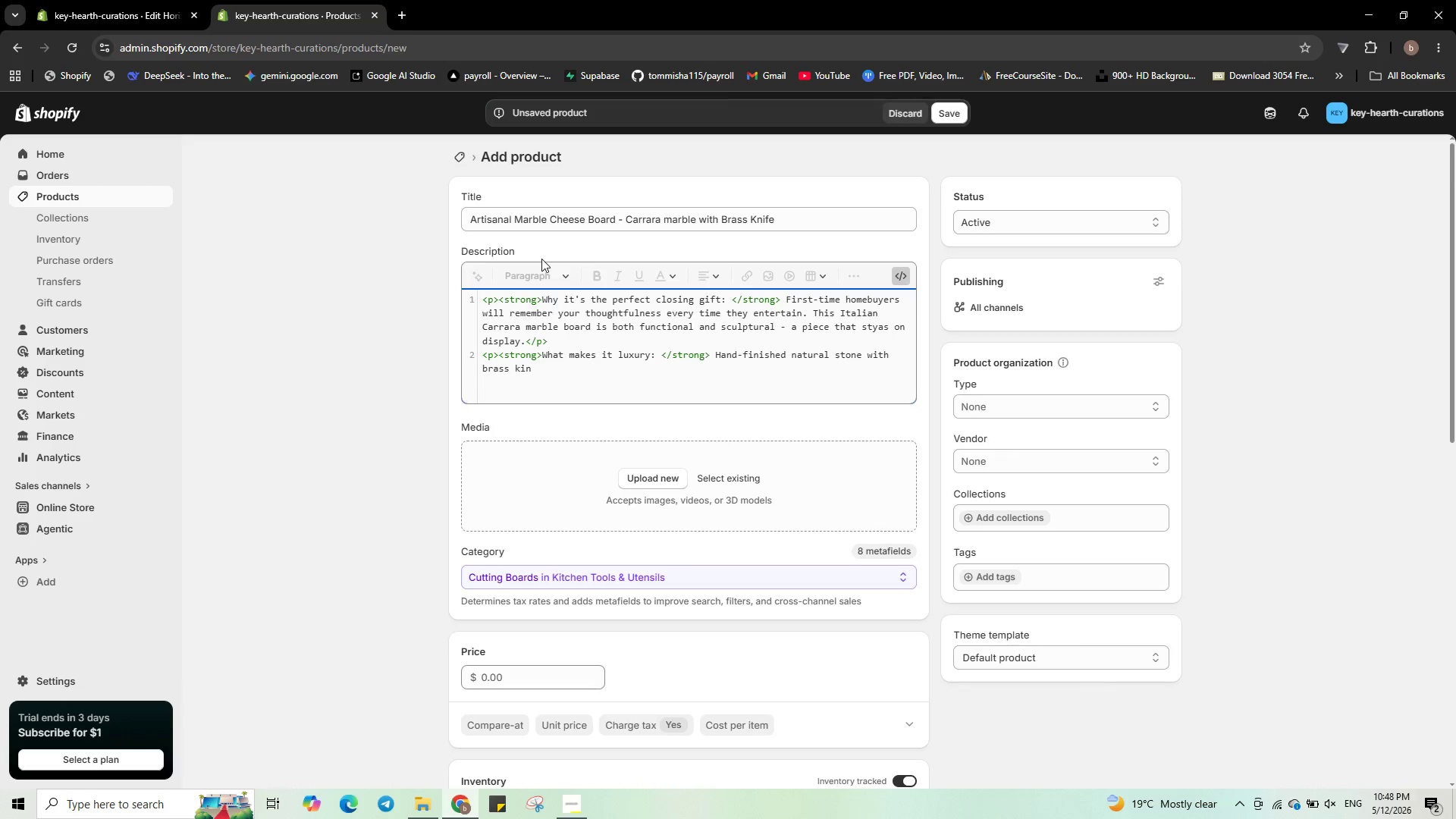 
type(ife and matching coasters. Packaged in a )
 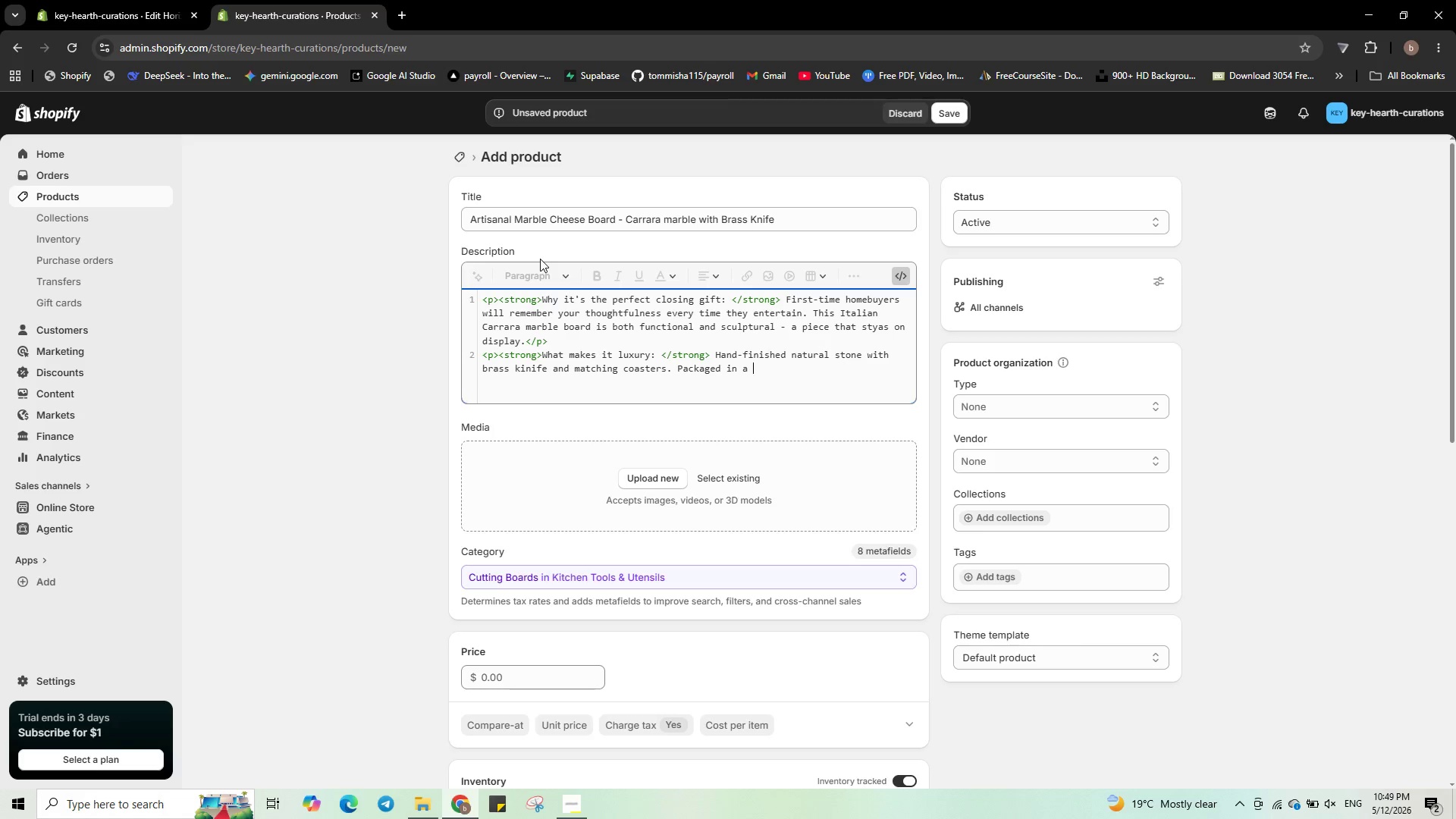 
type(reusable b)
key(Backspace)
type(vel)
 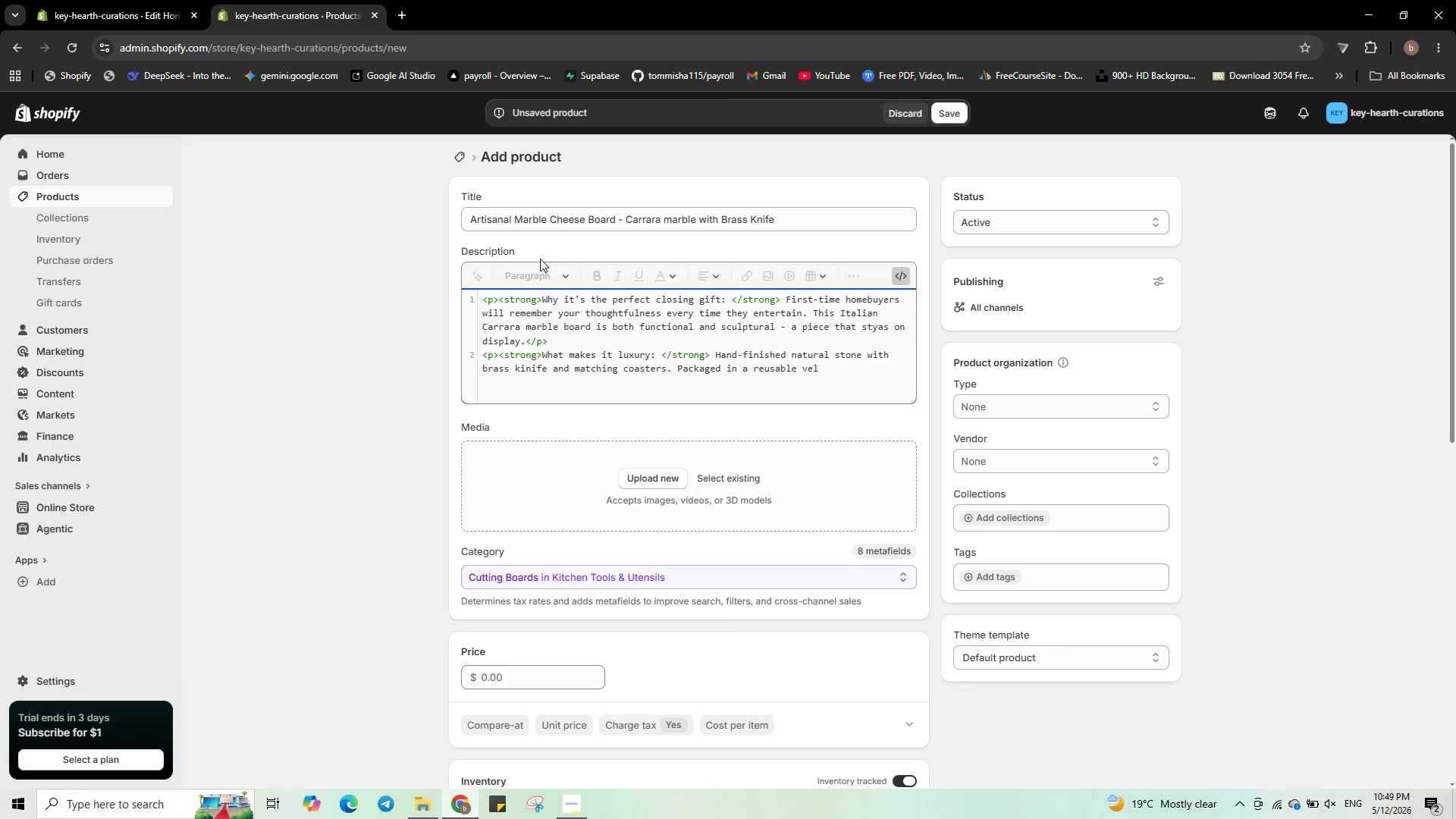 
wait(5.94)
 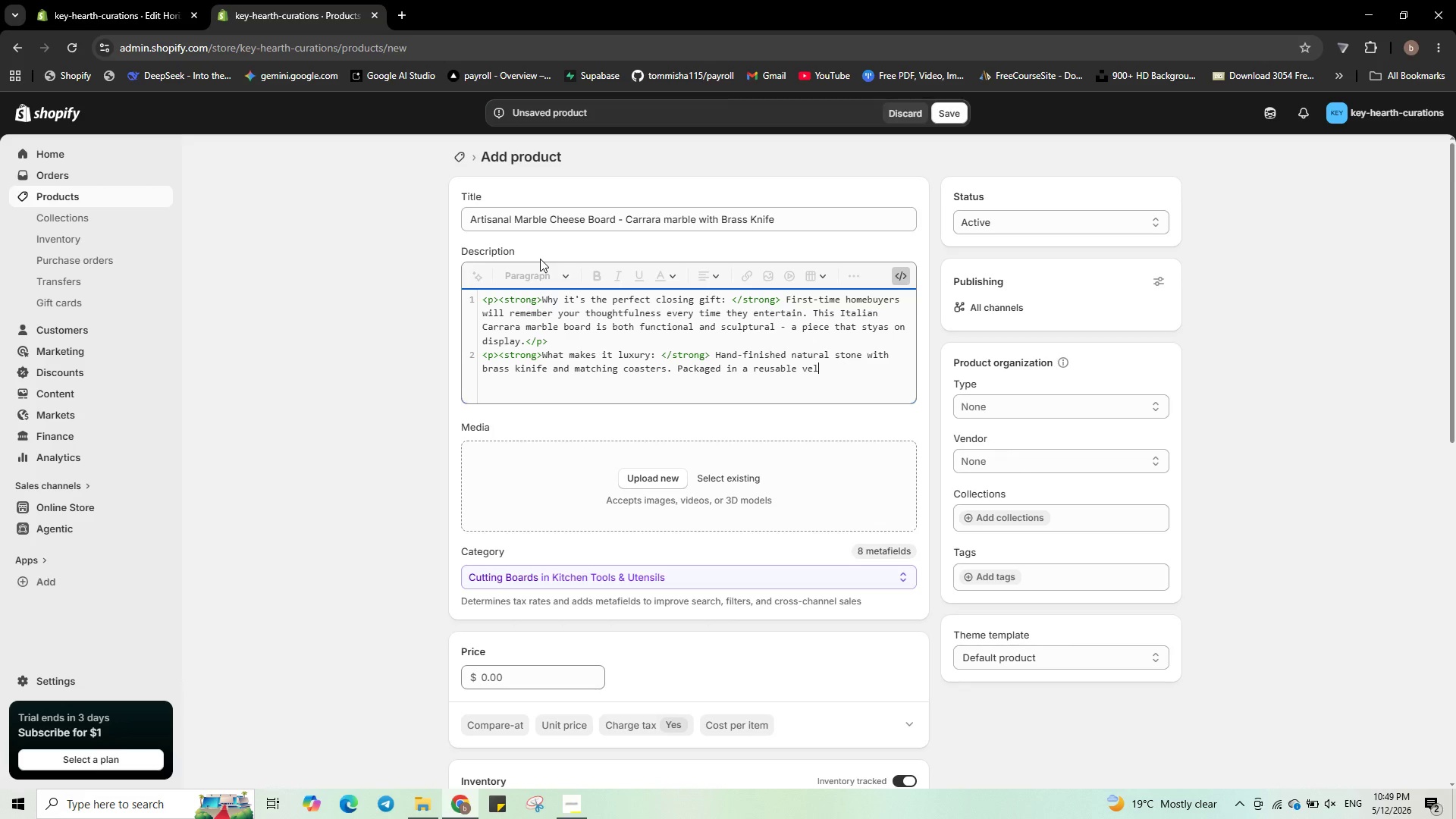 
type(vet )
 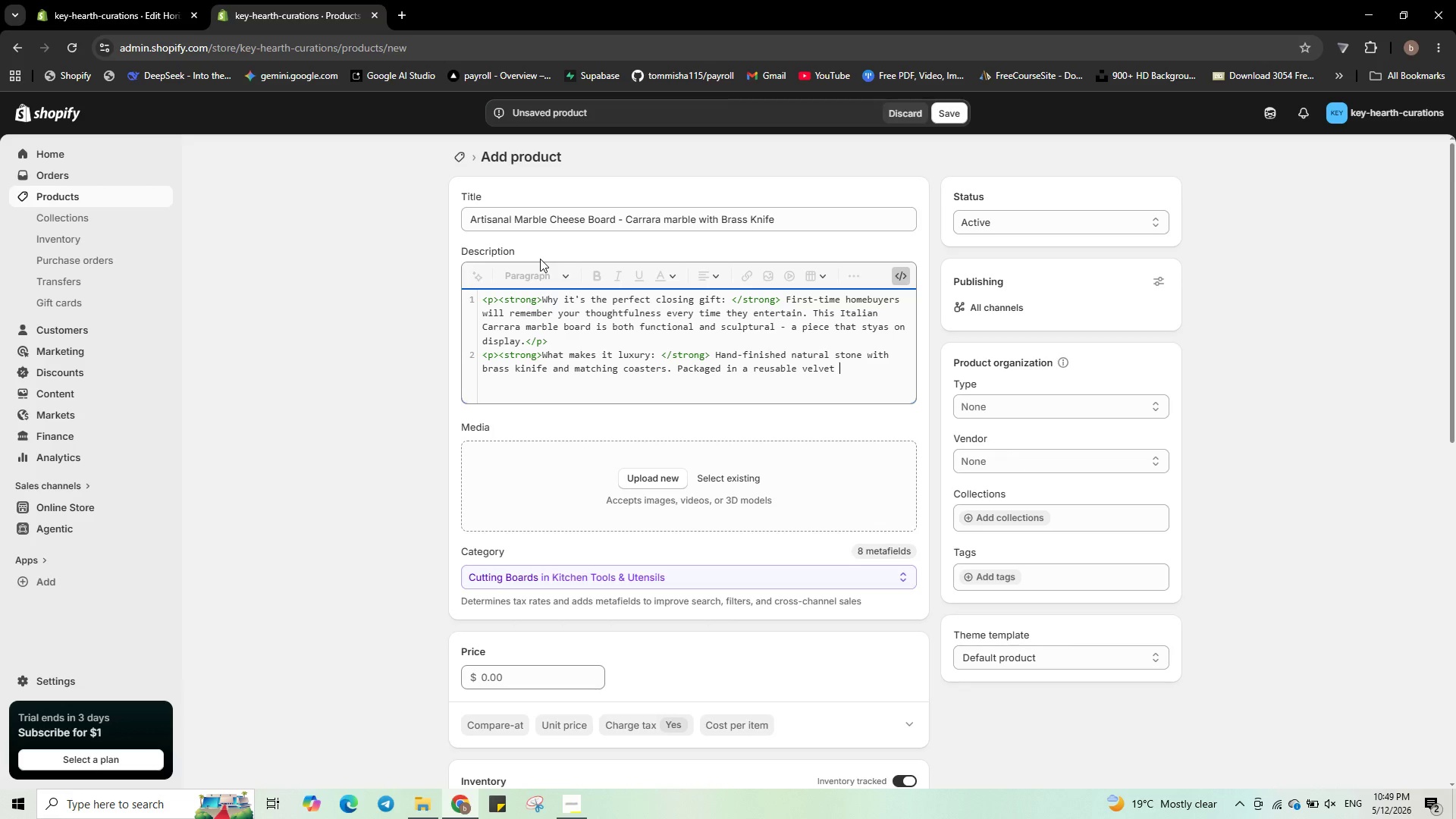 
wait(12.72)
 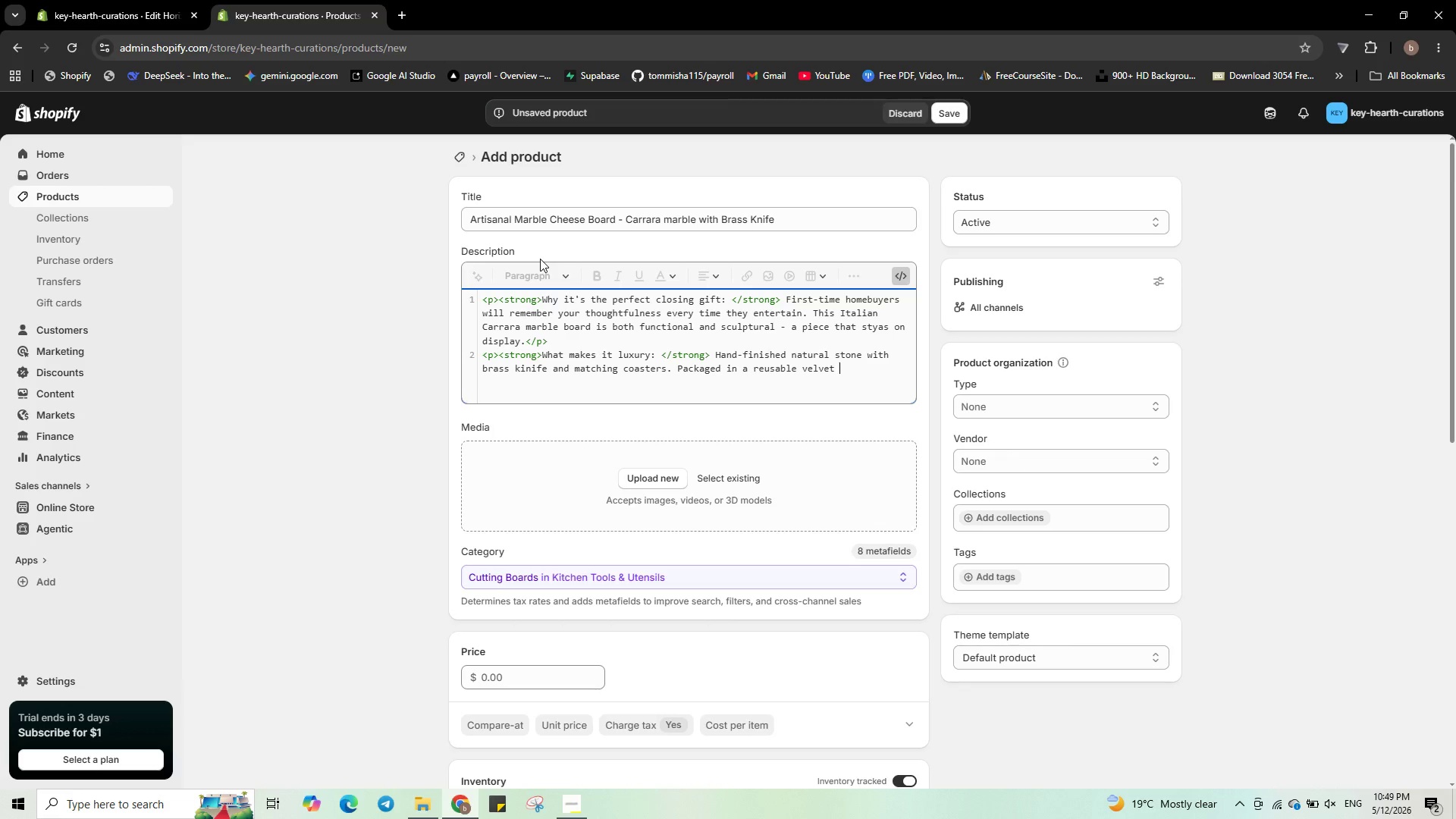 
type(gift )
 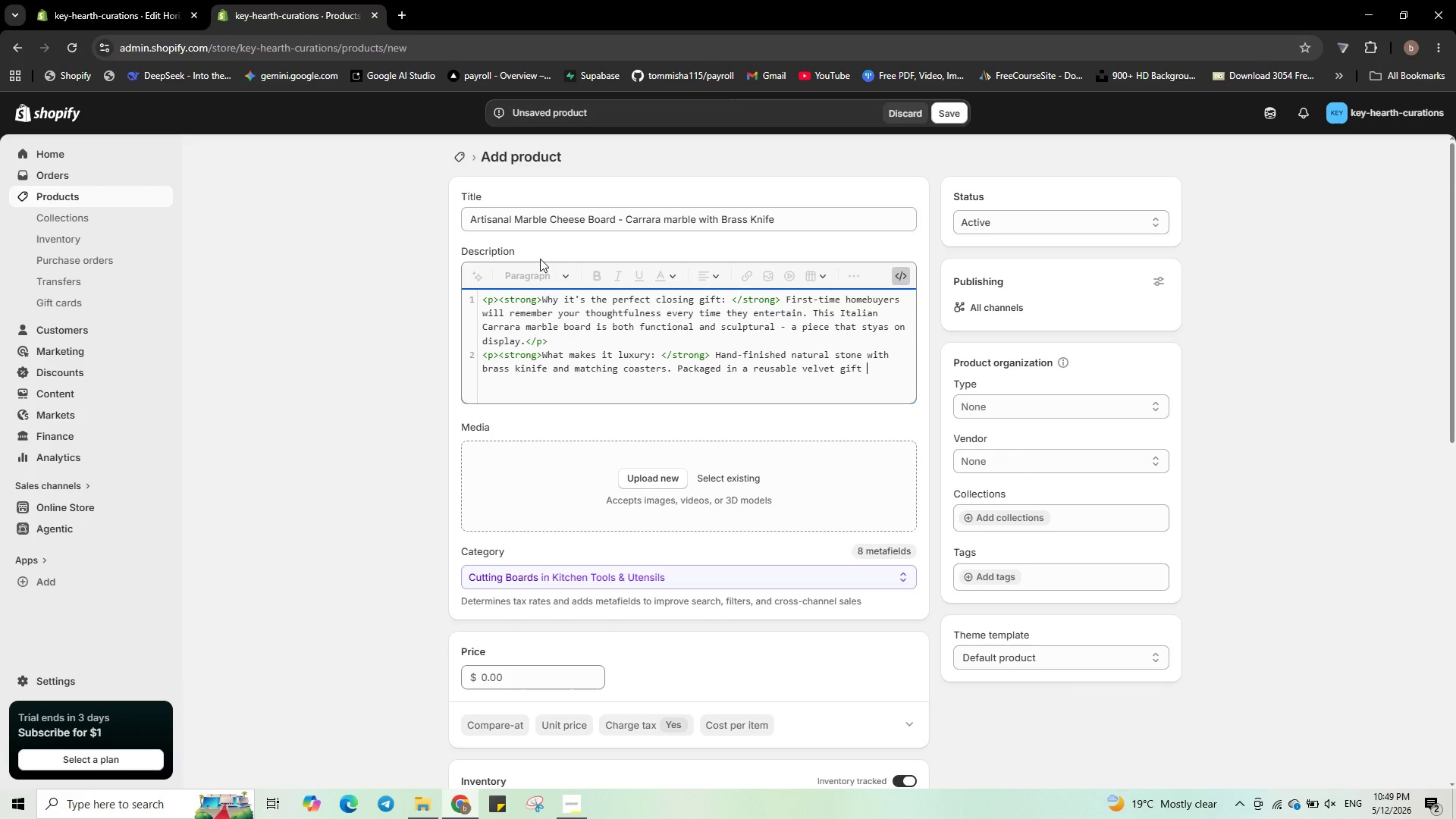 
type(box.</p><p>)
 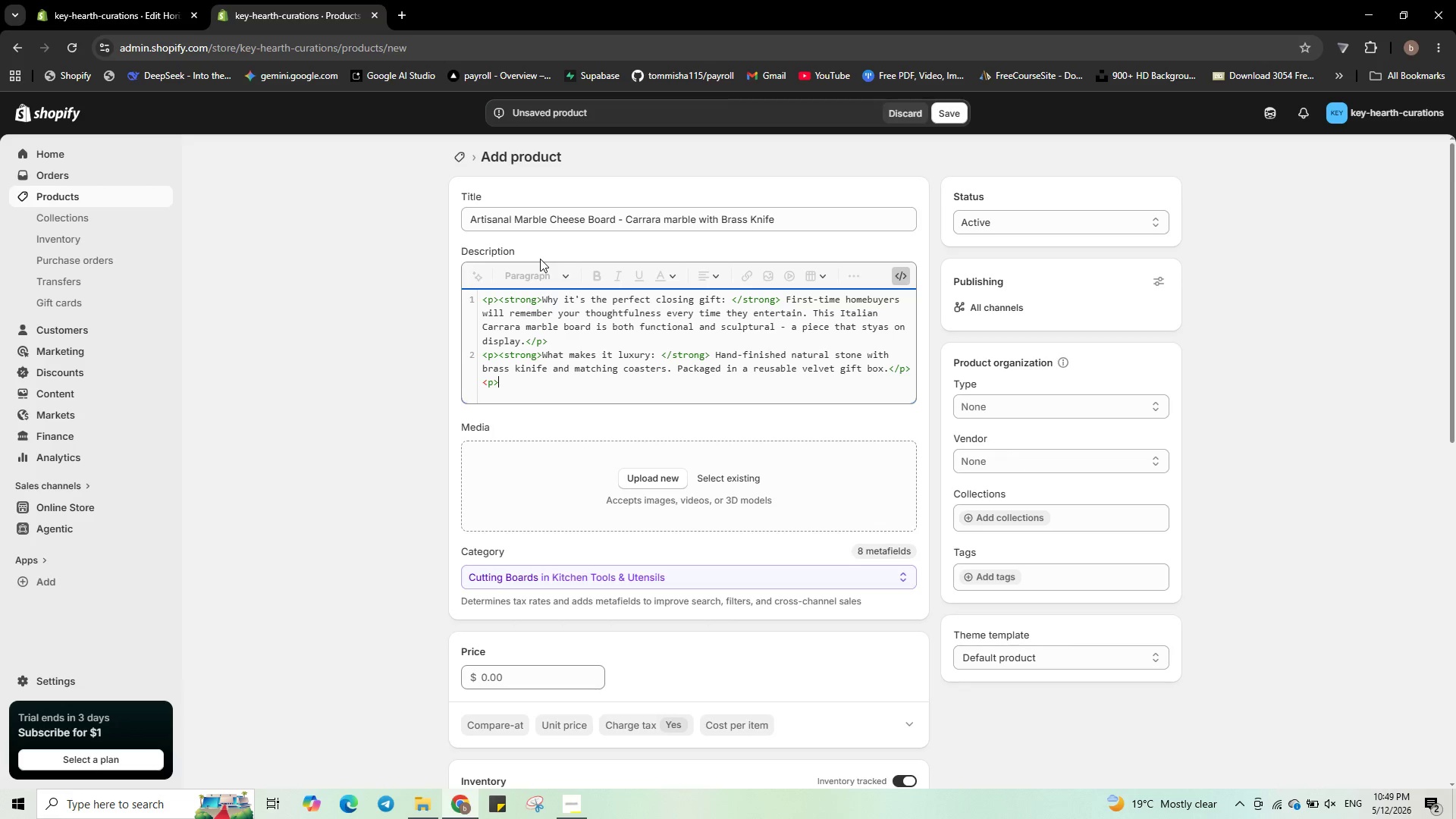 
key(ArrowLeft)
 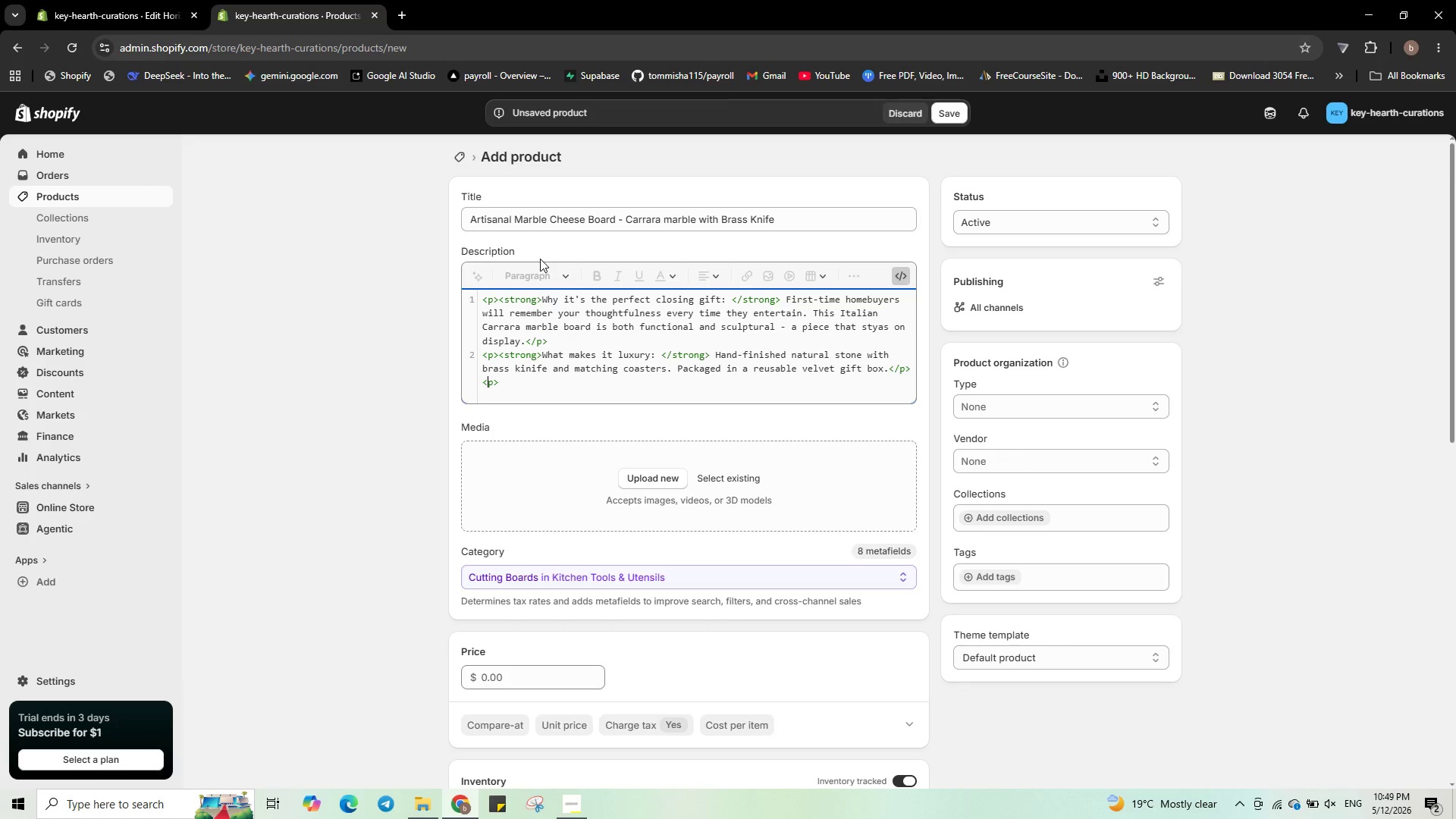 
key(ArrowLeft)
 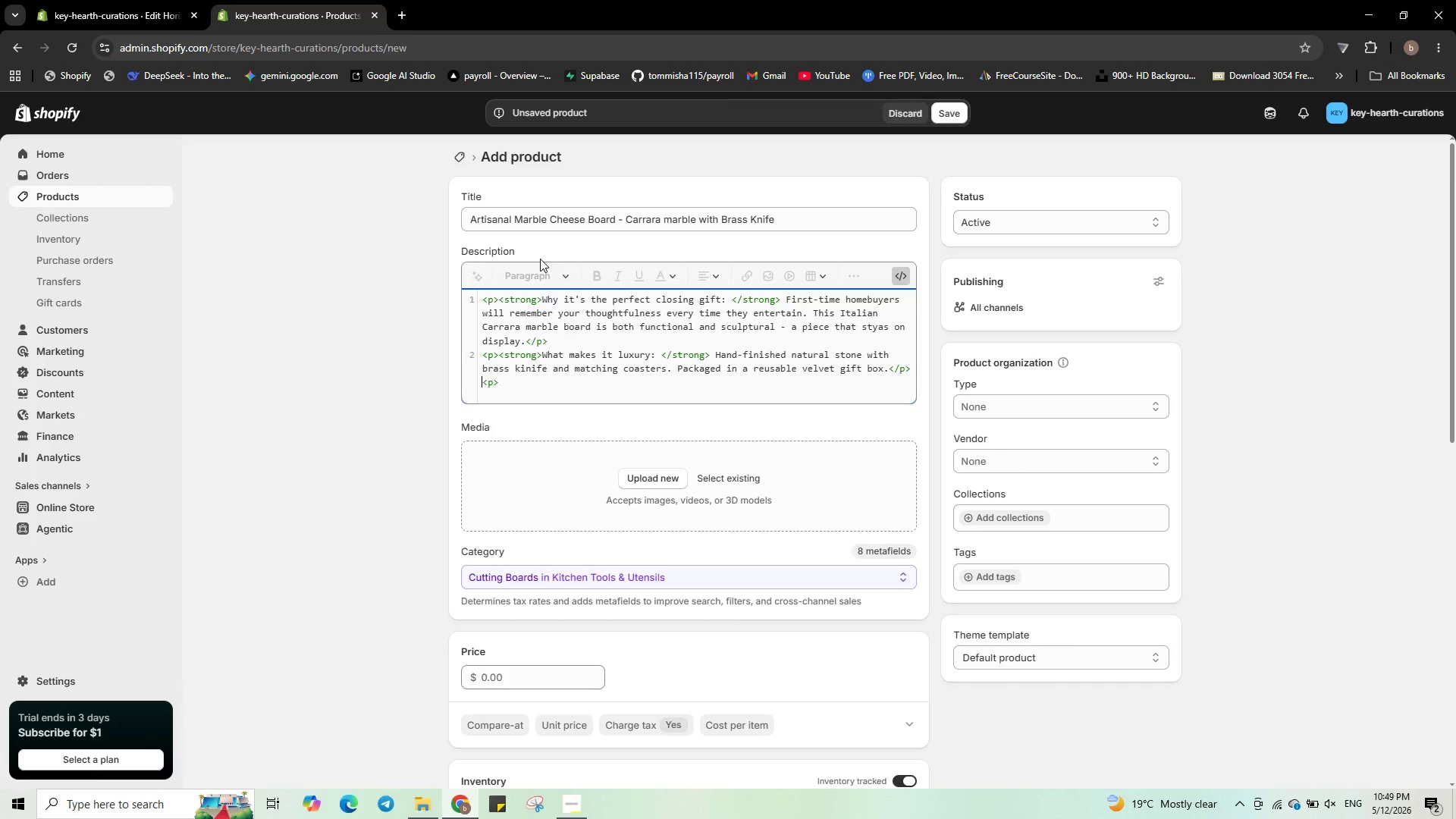 
key(ArrowLeft)
 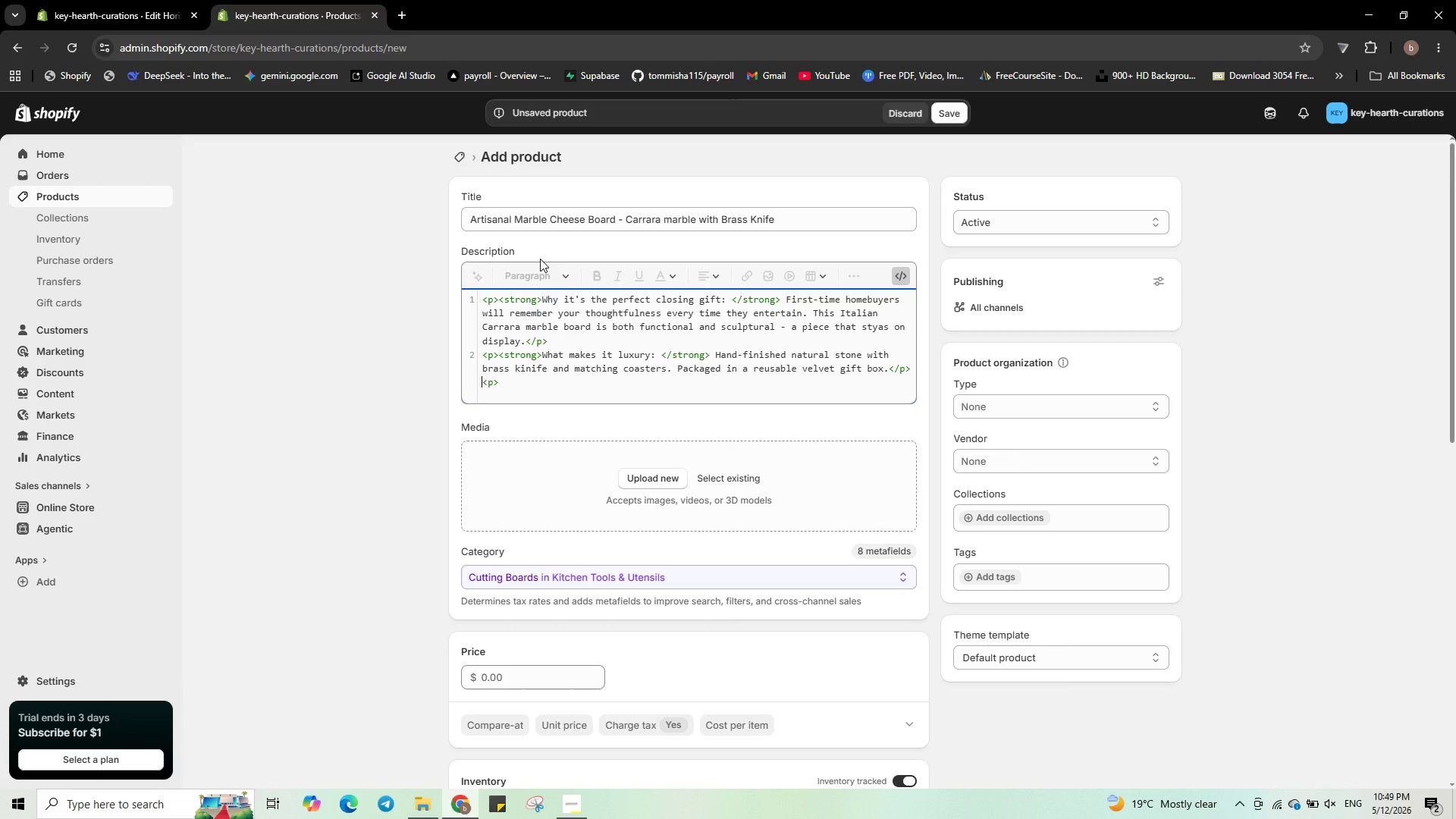 
key(Enter)
 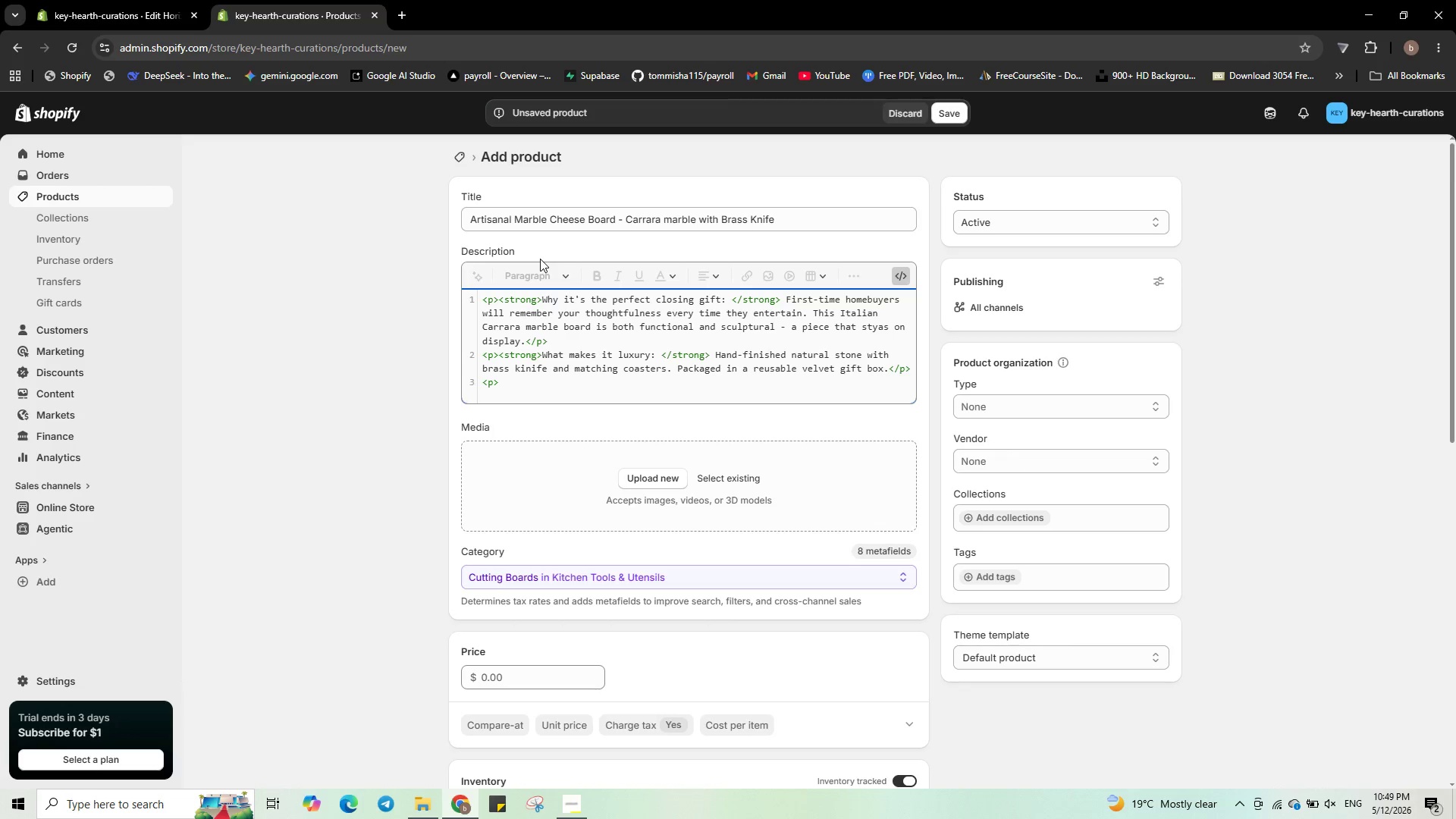 
key(ArrowRight)
 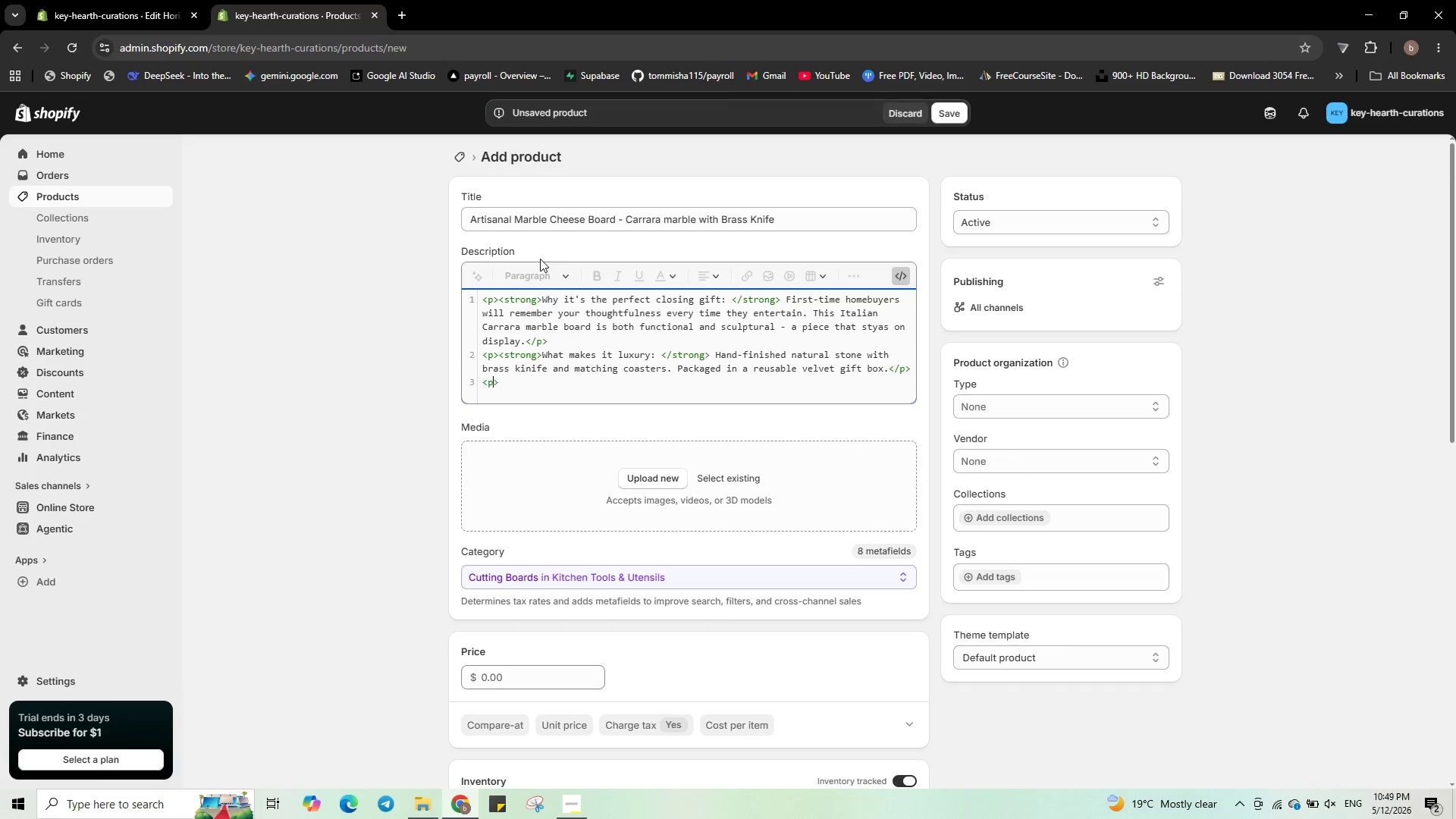 
key(ArrowRight)
 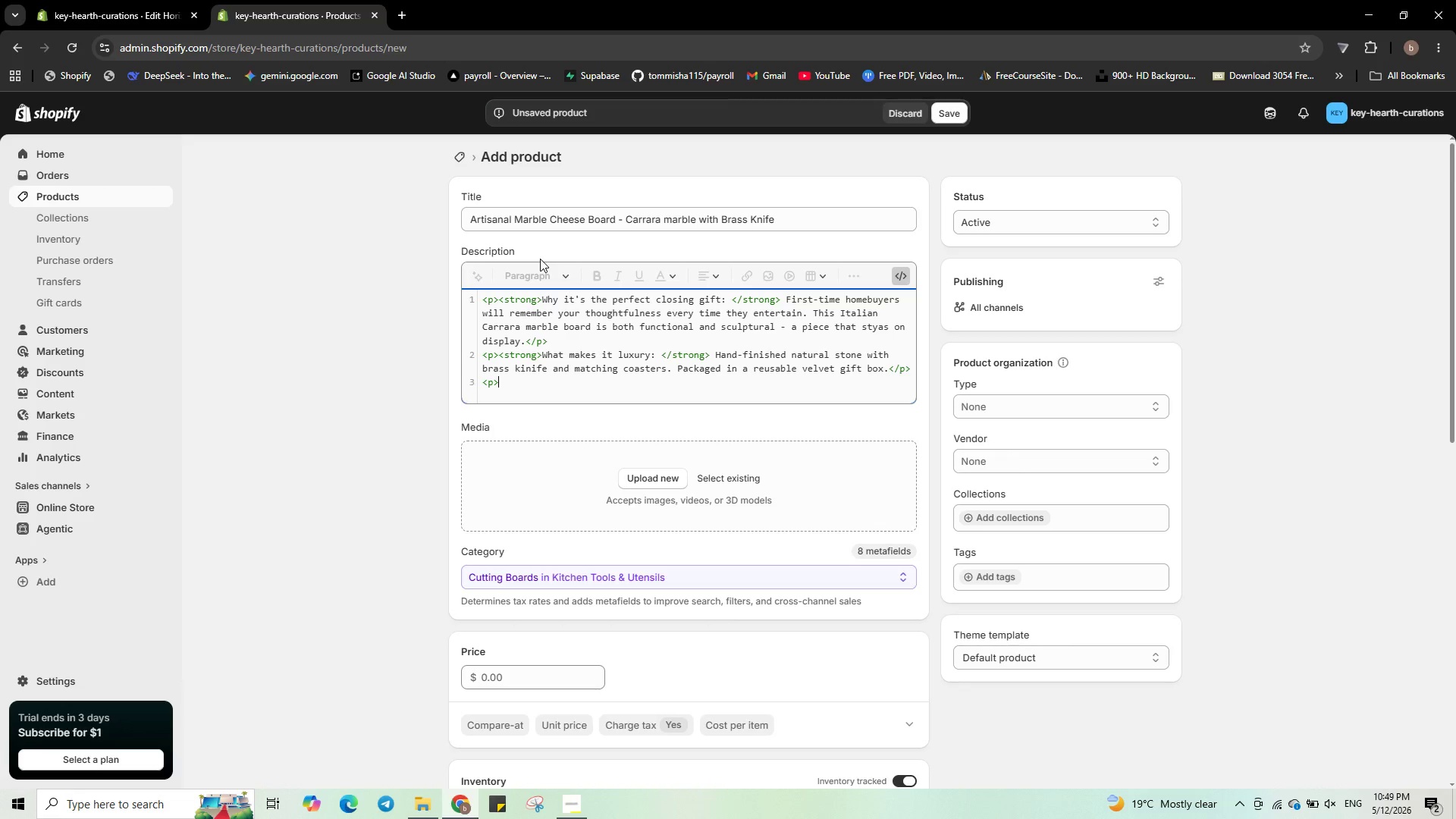 
key(ArrowRight)
 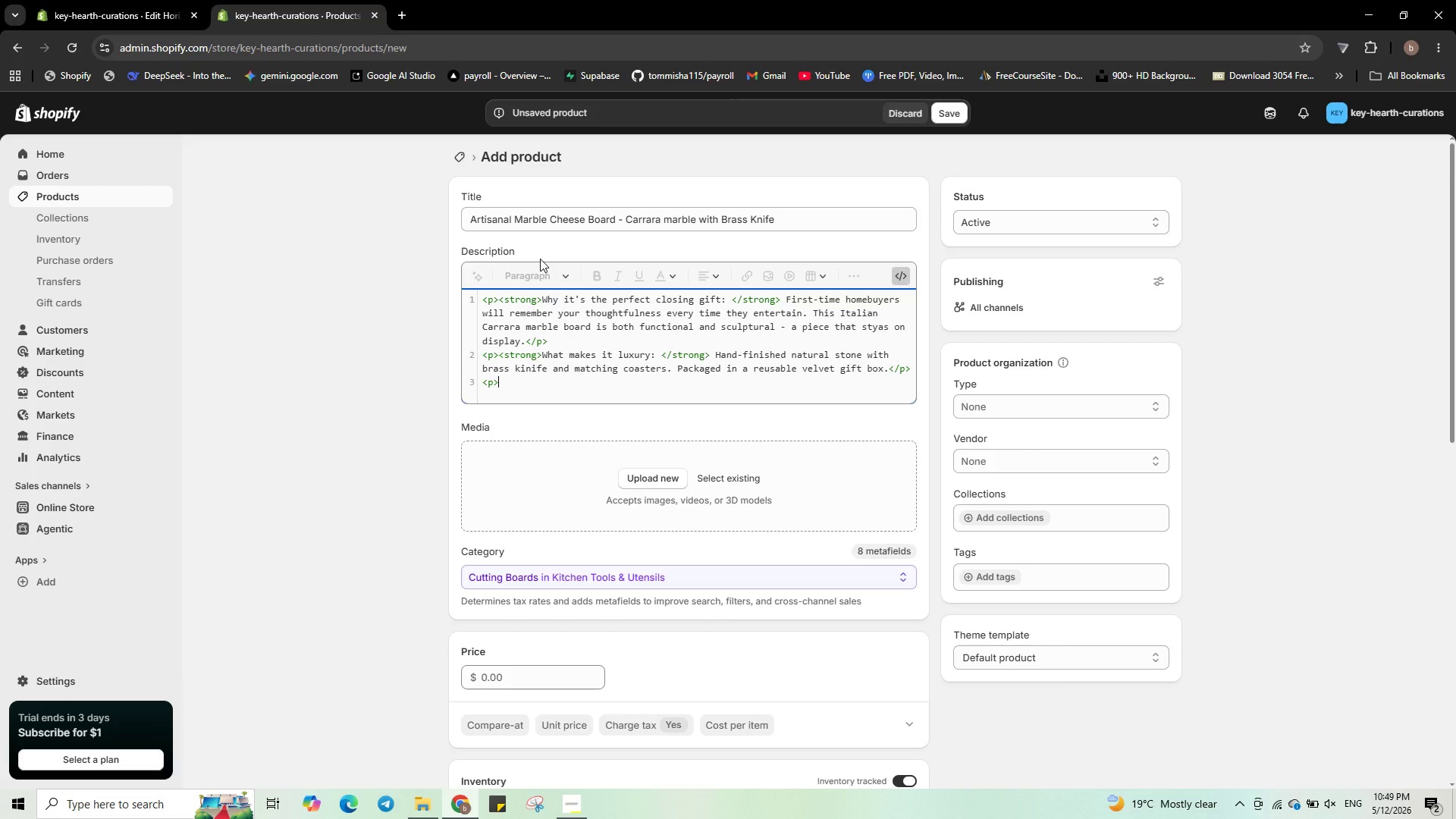 
type(<strong>)
 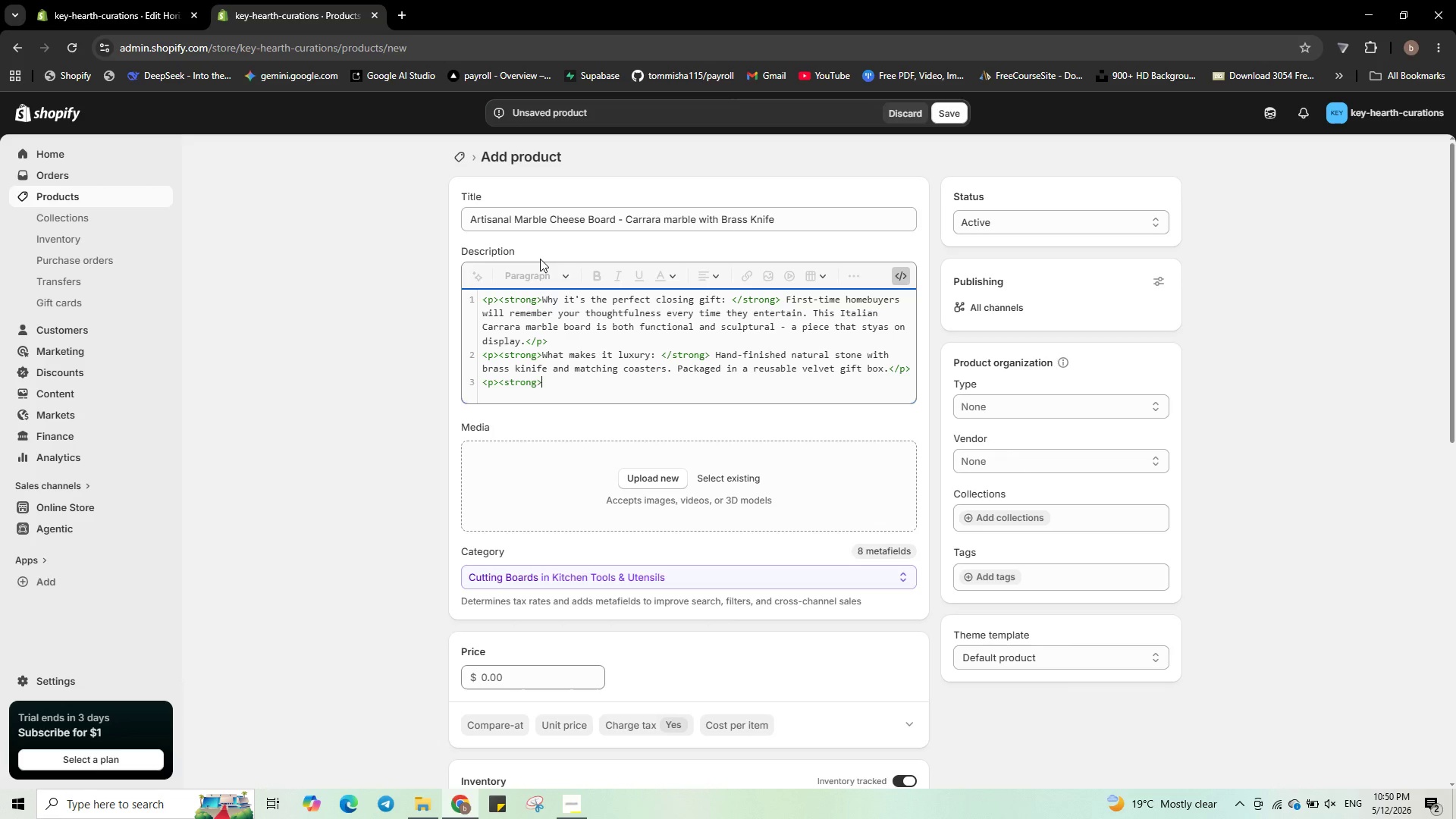 
type(Perfect for: </strong>)
 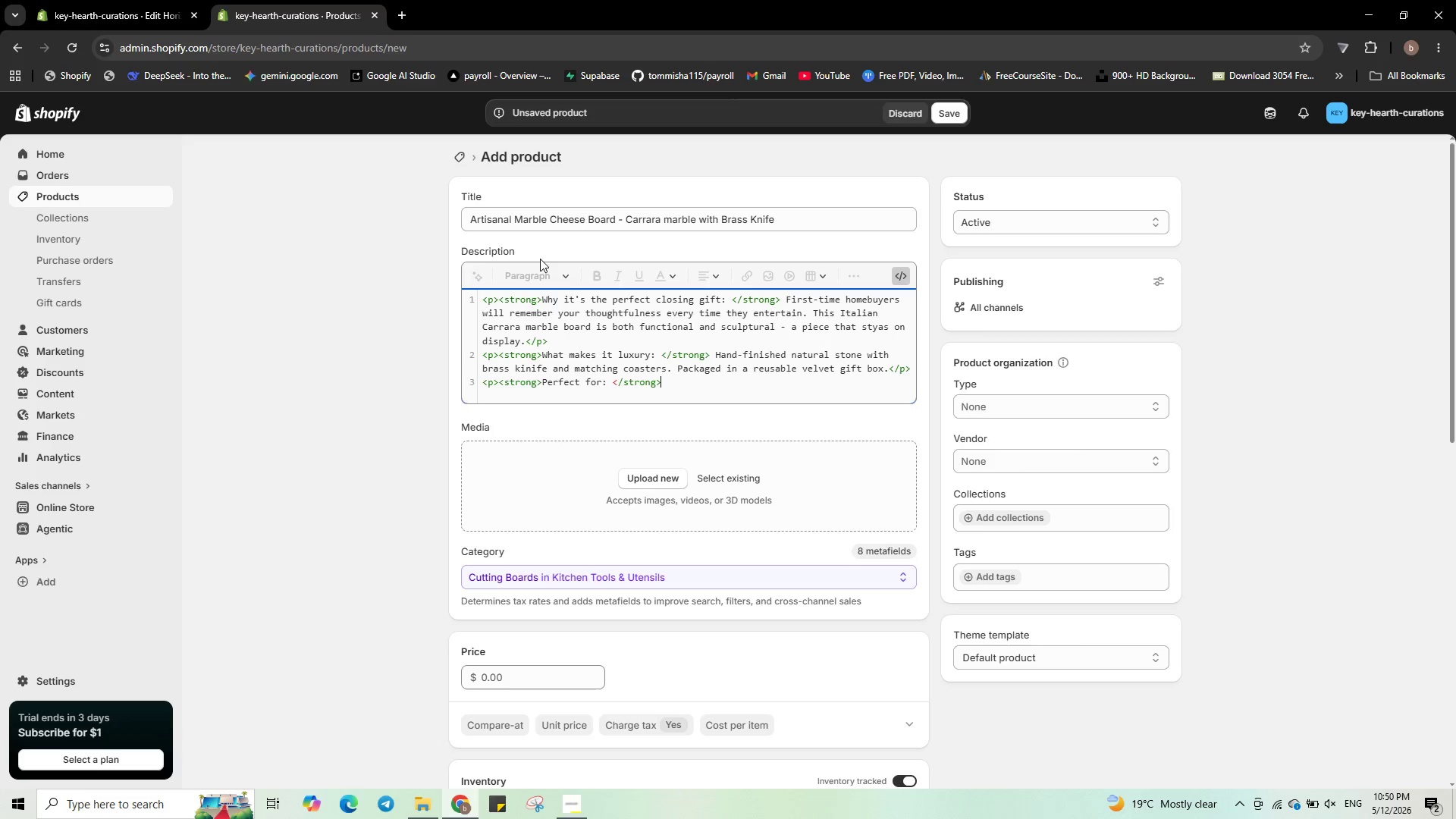 
wait(6.76)
 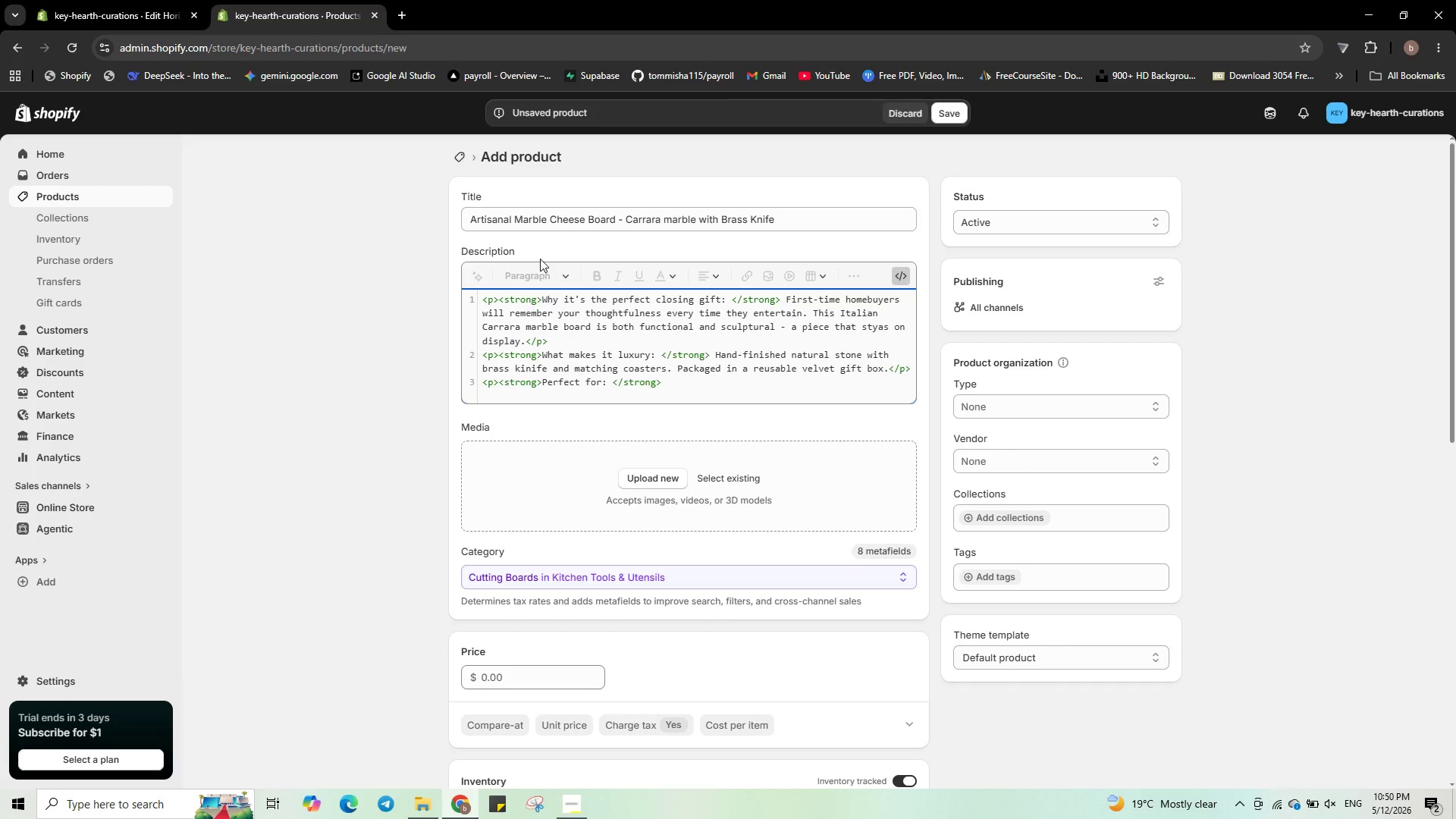 
type( The agent who wants )
 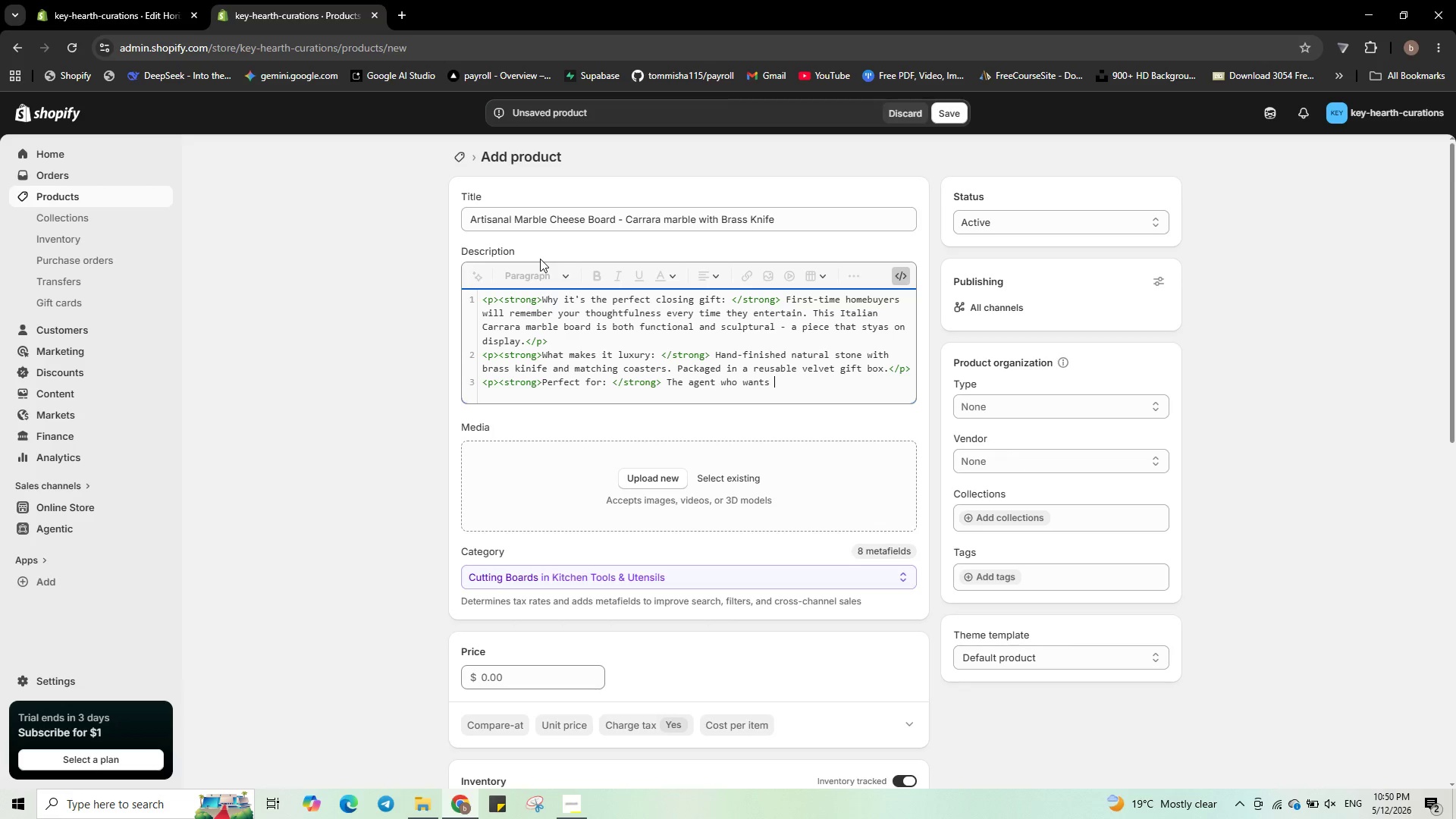 
wait(18.23)
 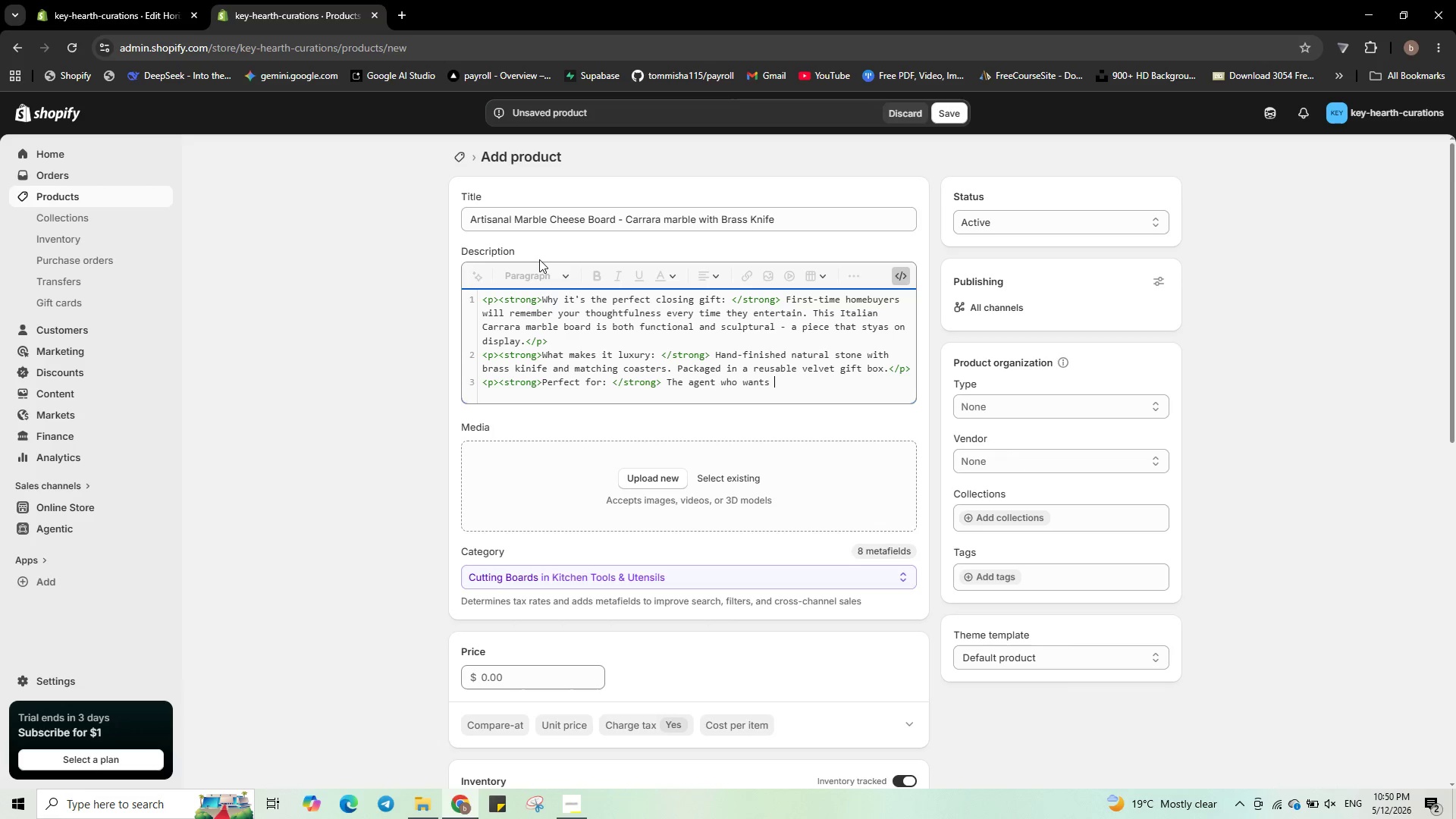 
type(to stand )
 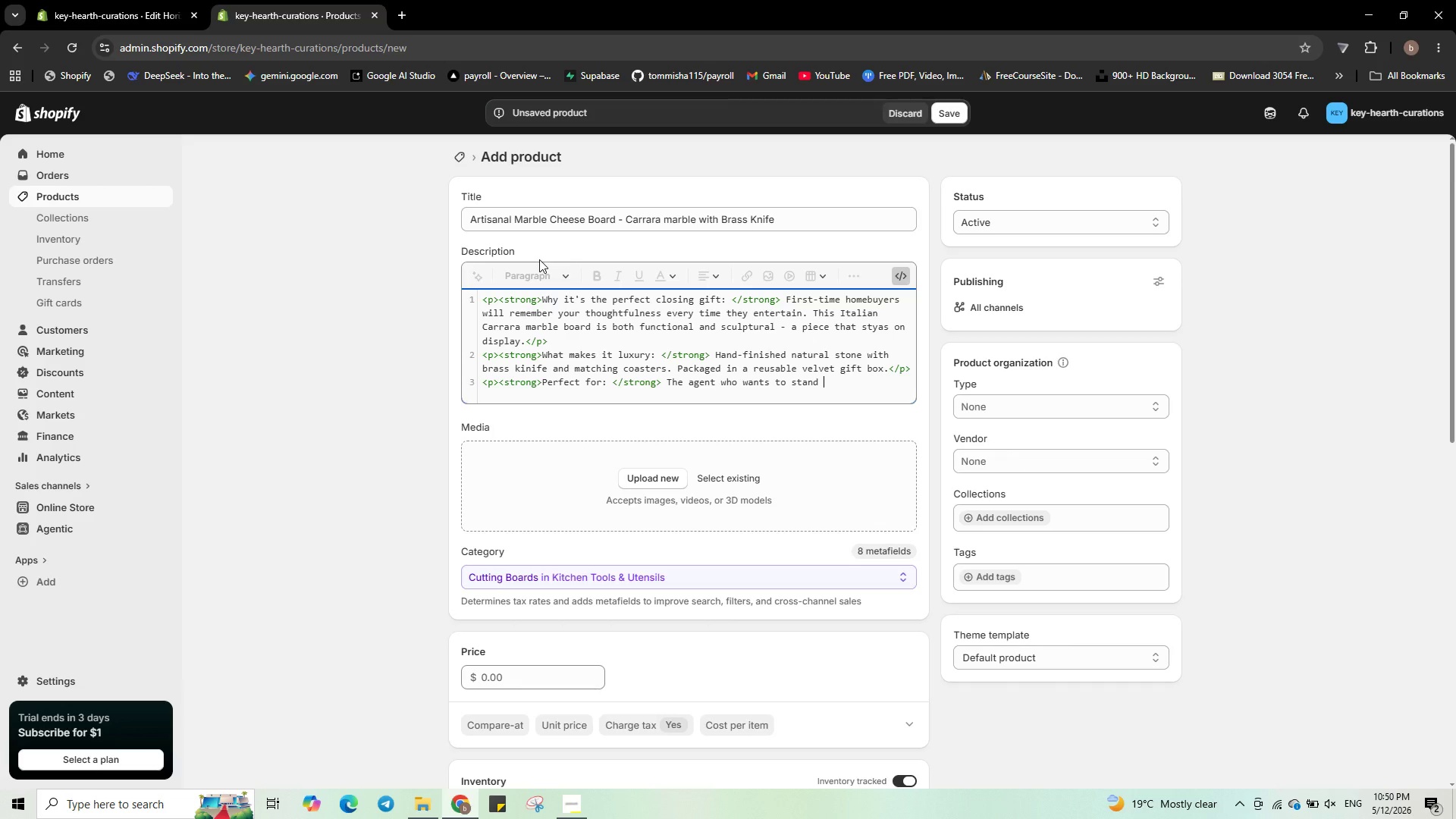 
type(out with a f)
key(Backspace)
type(gift that feels personal.)
key(Backspace)
type(, m)
key(Backspace)
type(not )
 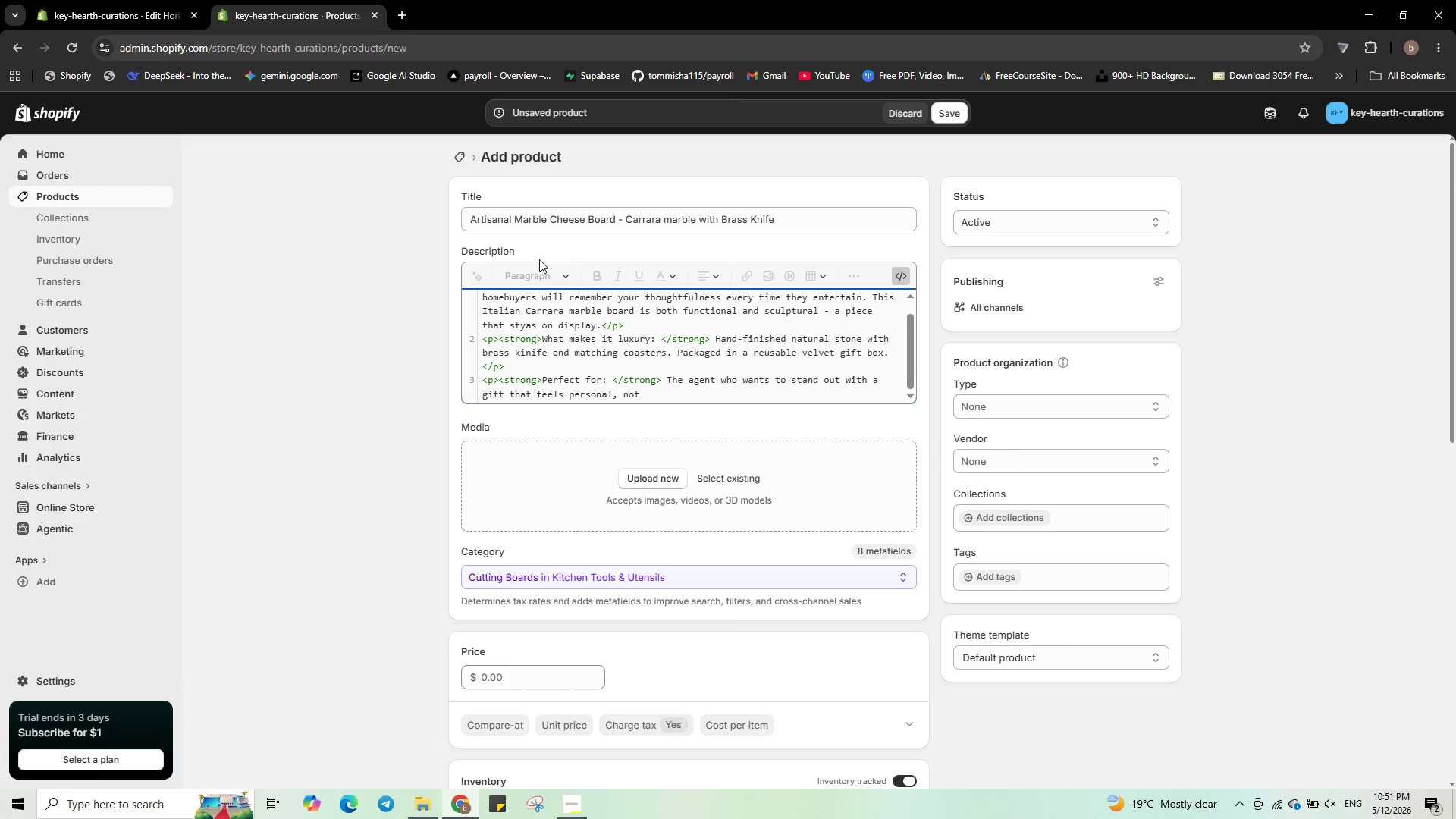 
type(promotional.)
 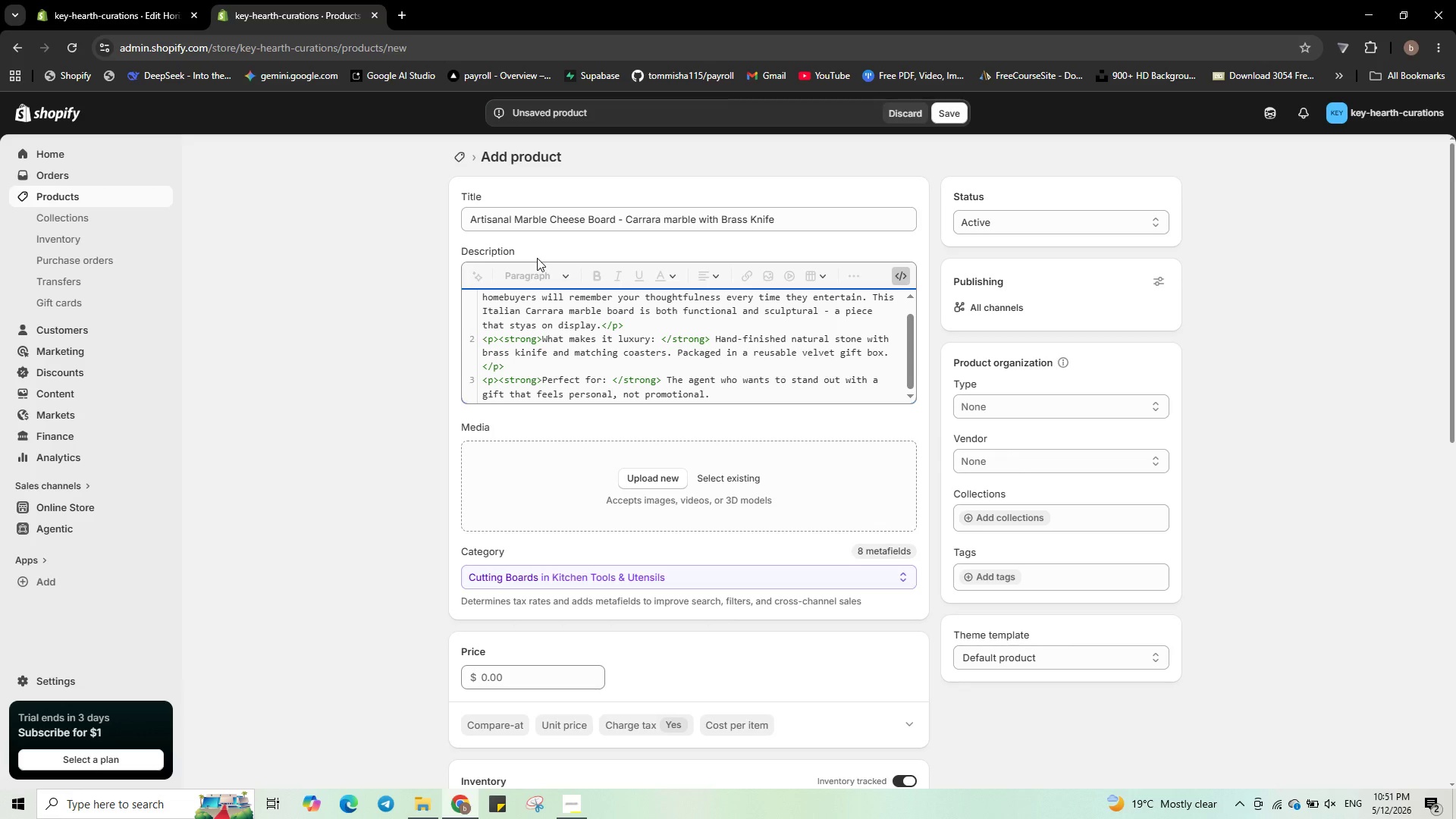 
key(Shift+Comma)
 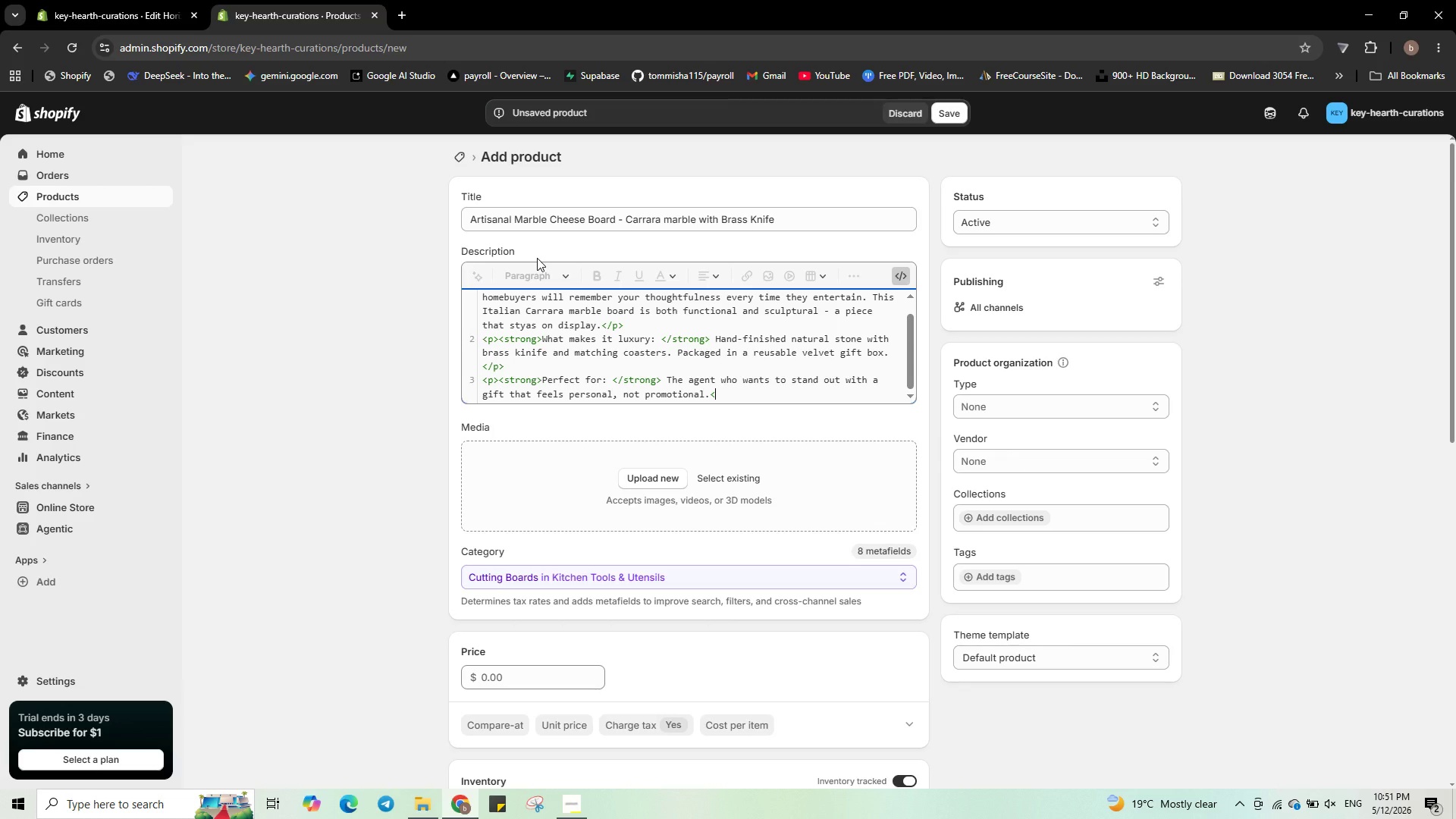 
key(Slash)
 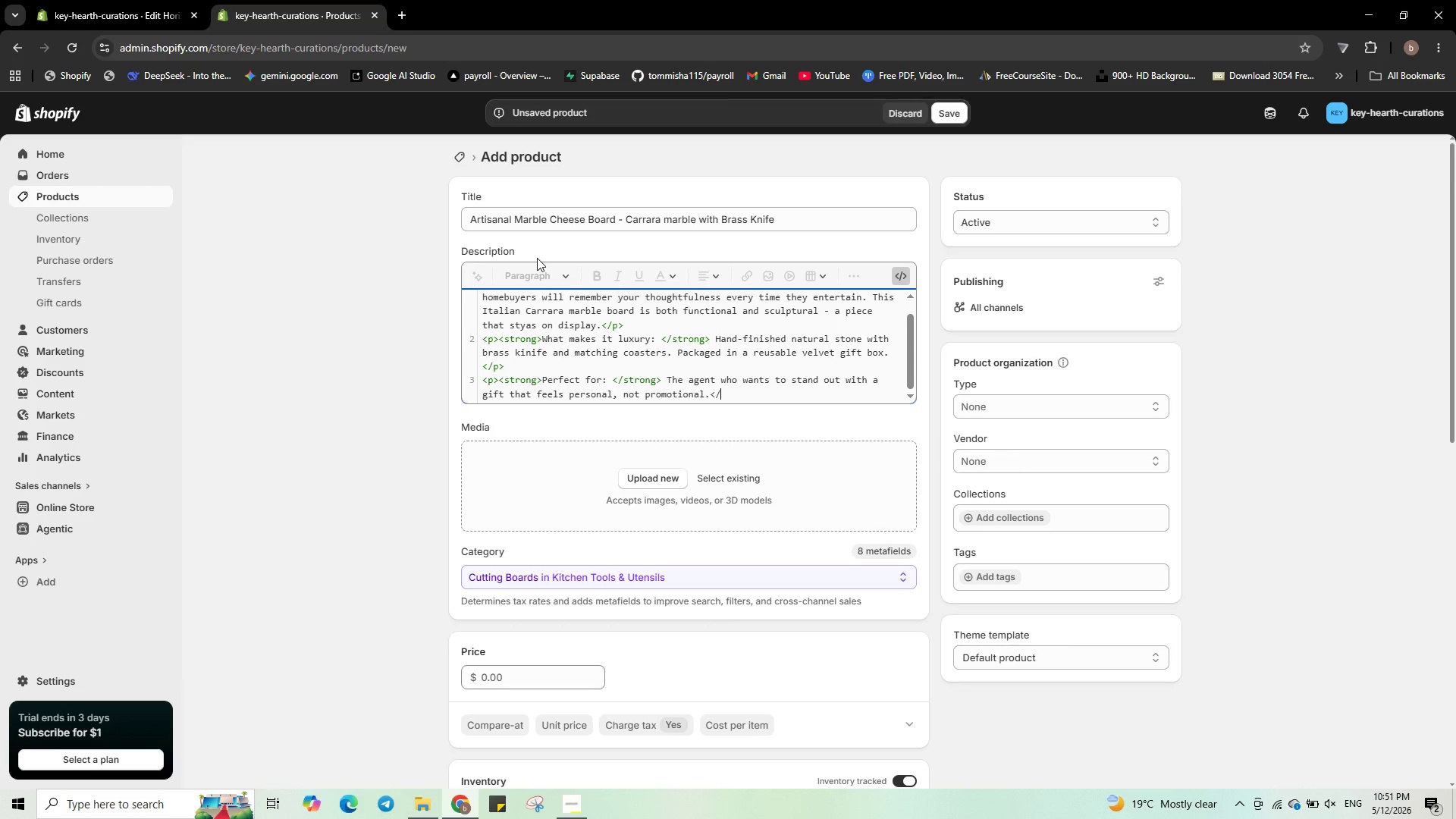 
key(P)
 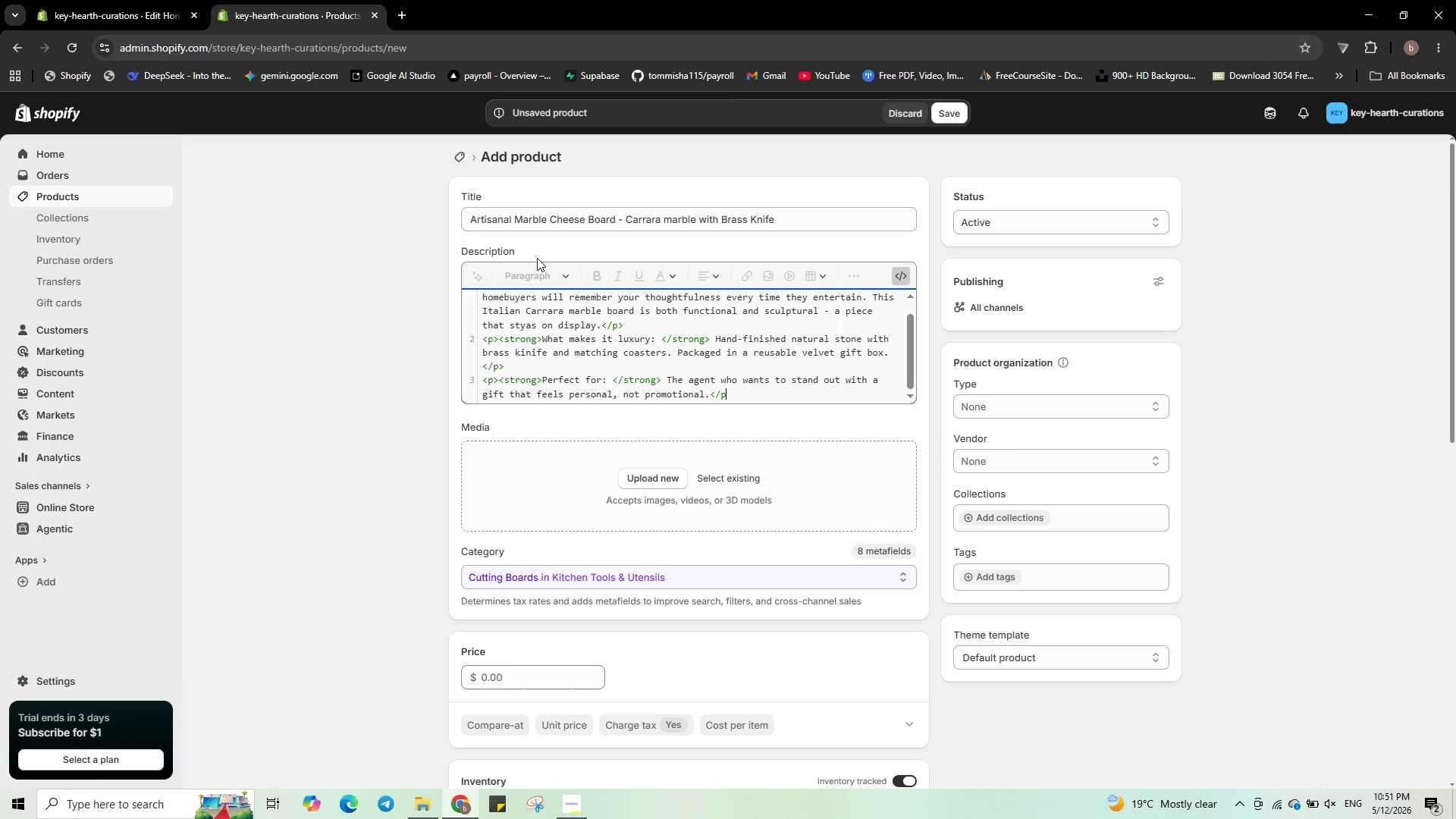 
key(Shift+Period)
 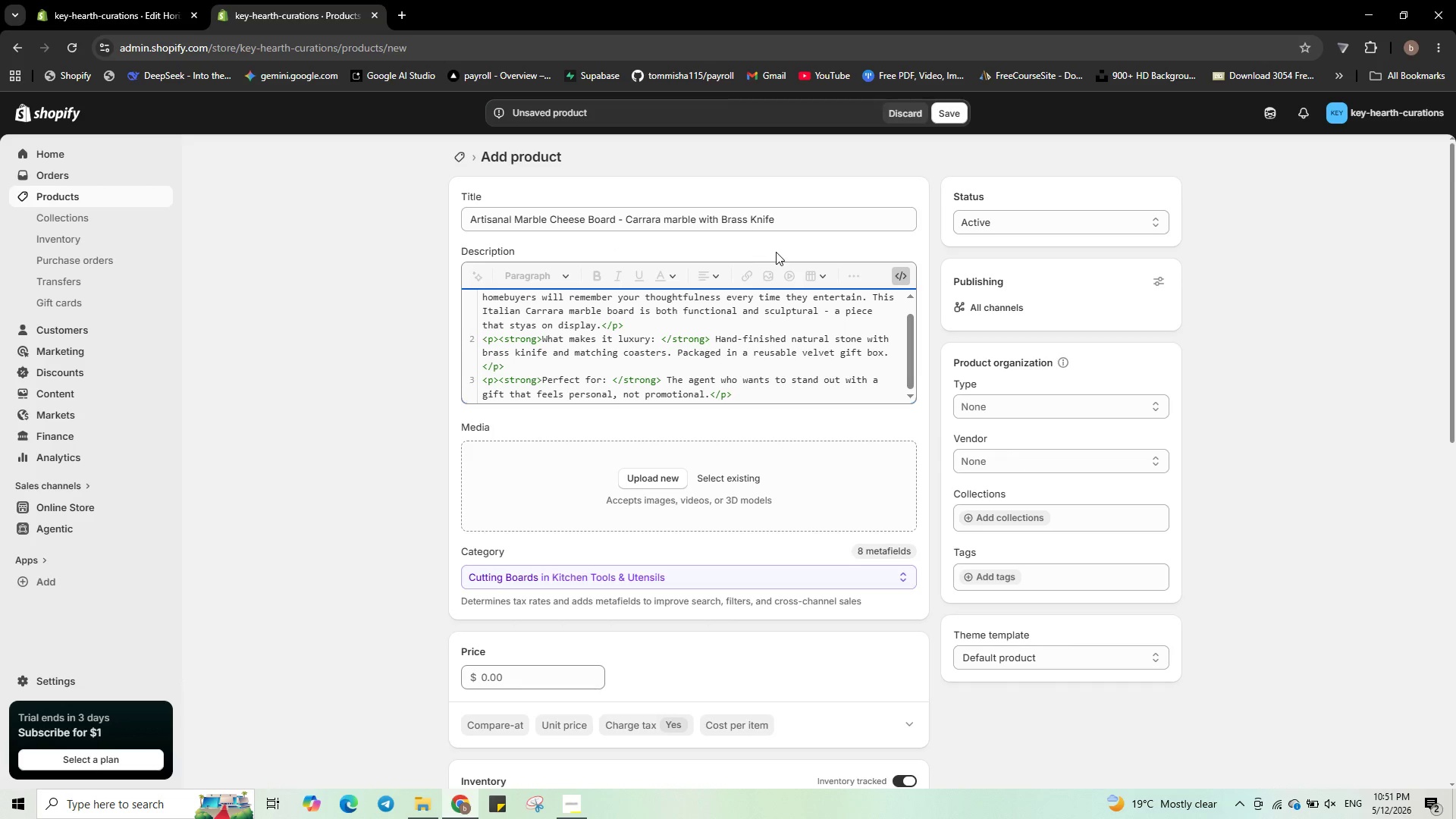 
wait(7.45)
 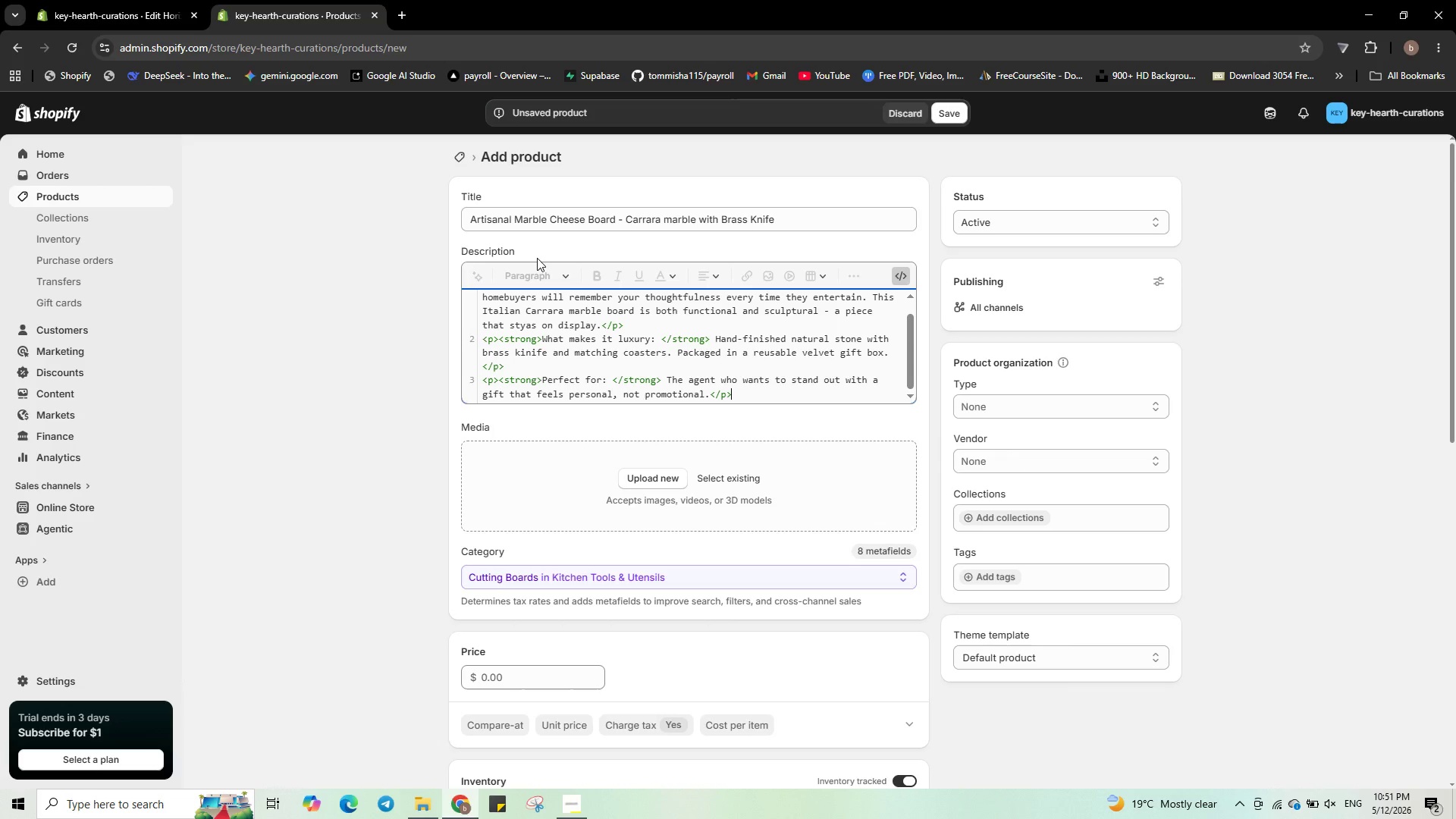 
left_click([492, 223])
 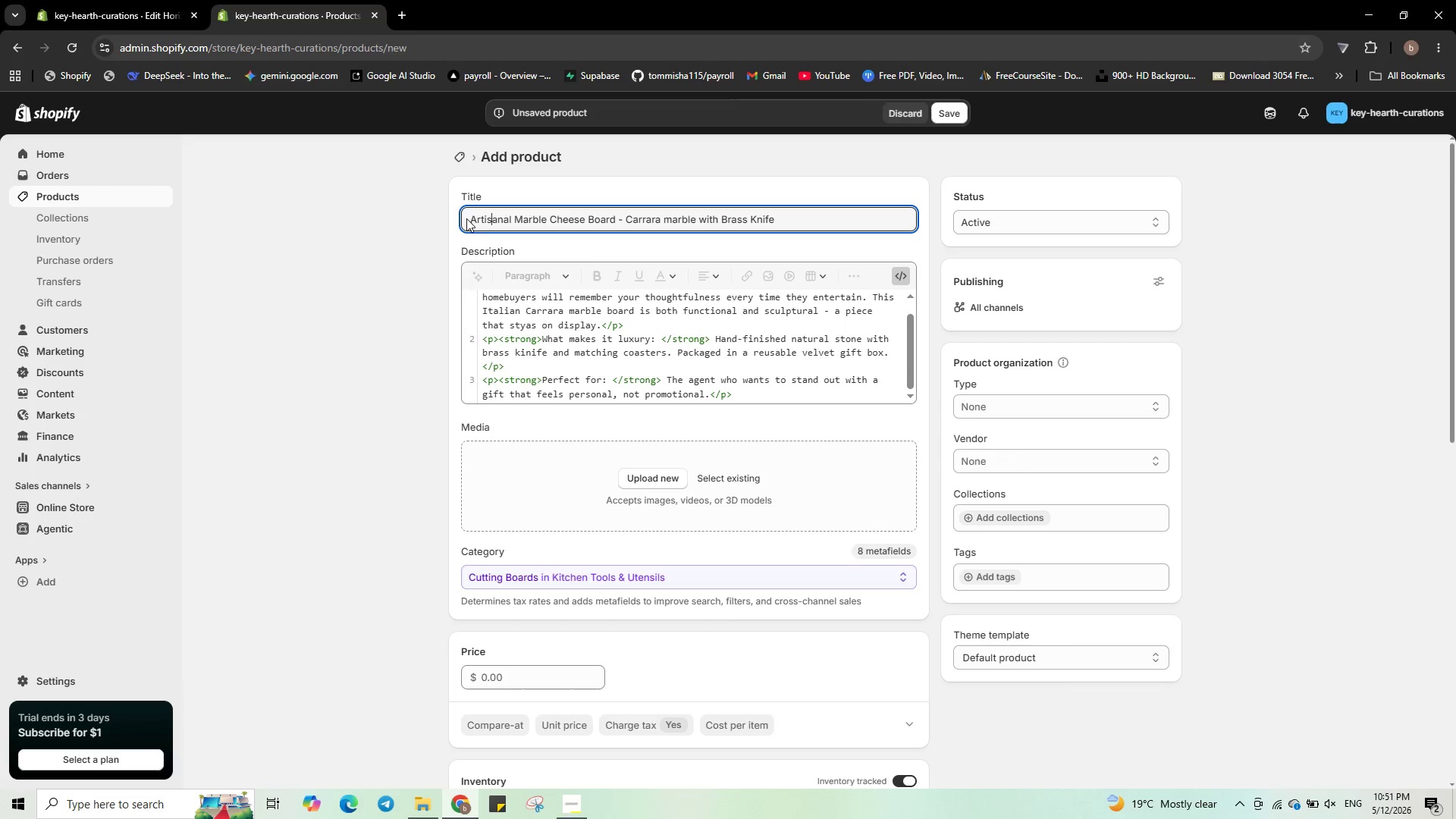 
left_click_drag(start_coordinate=[466, 217], to_coordinate=[659, 223])
 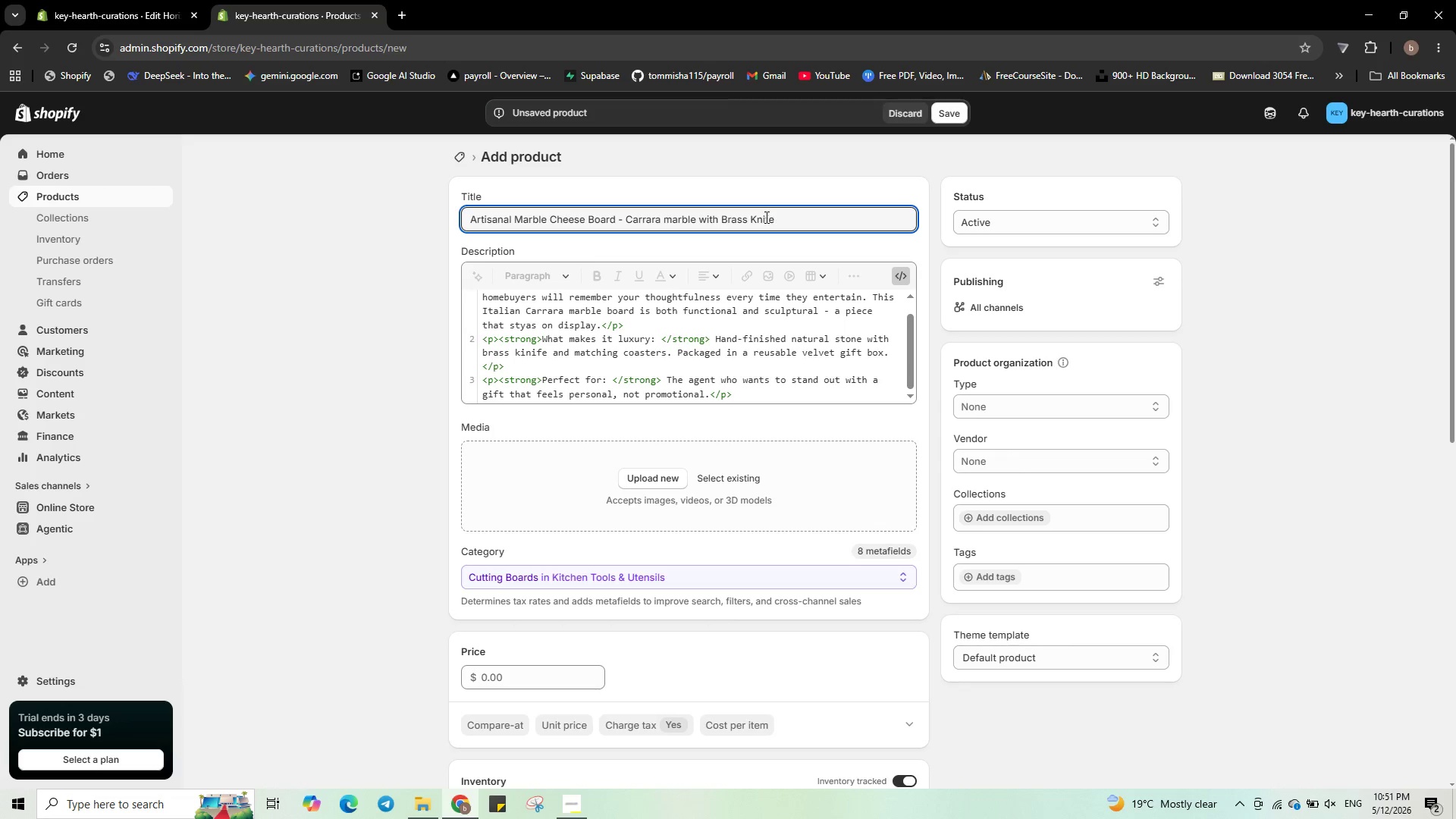 
left_click_drag(start_coordinate=[772, 217], to_coordinate=[441, 195])
 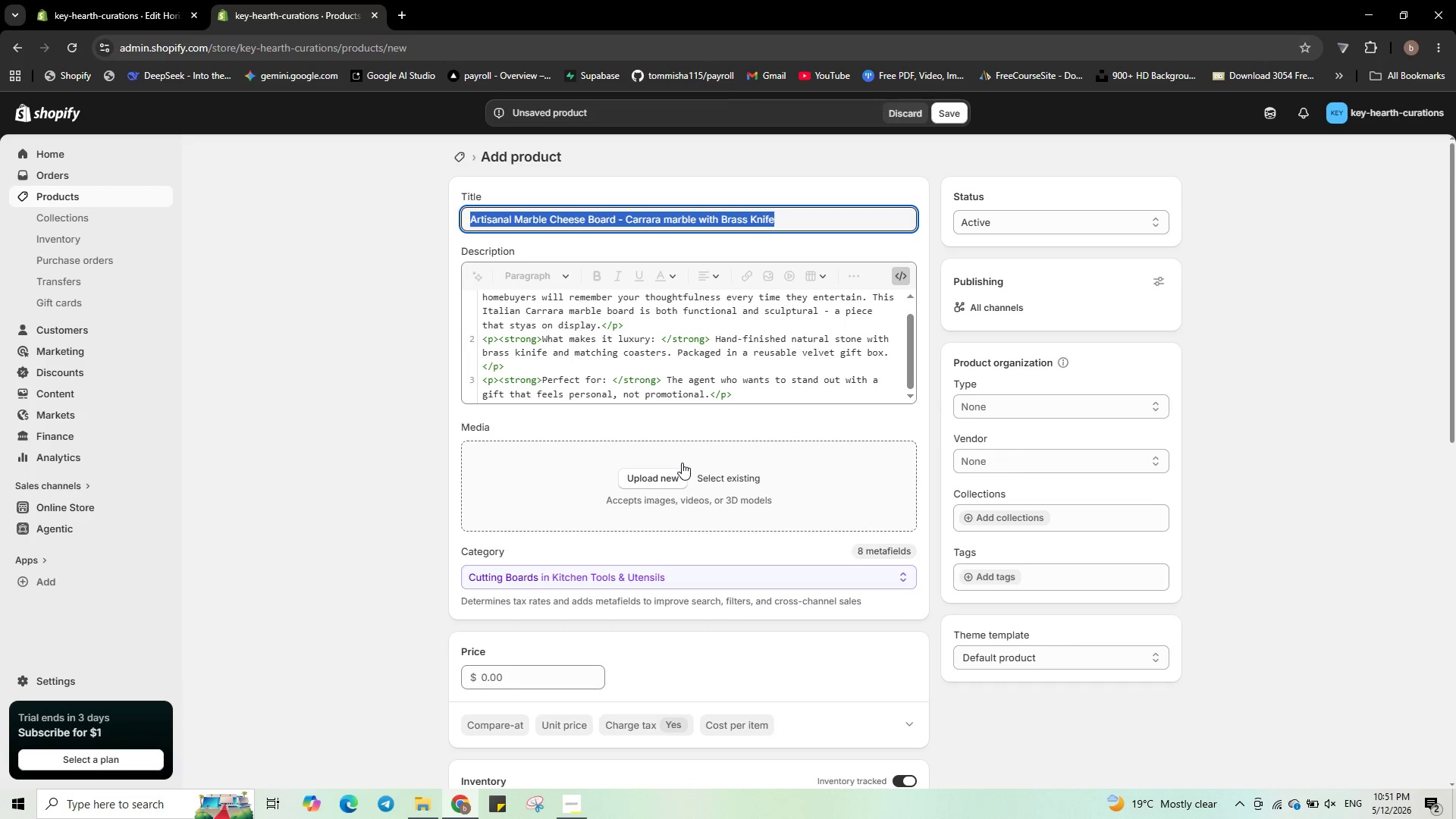 
scroll: coordinate [681, 599], scroll_direction: down, amount: 2.0
 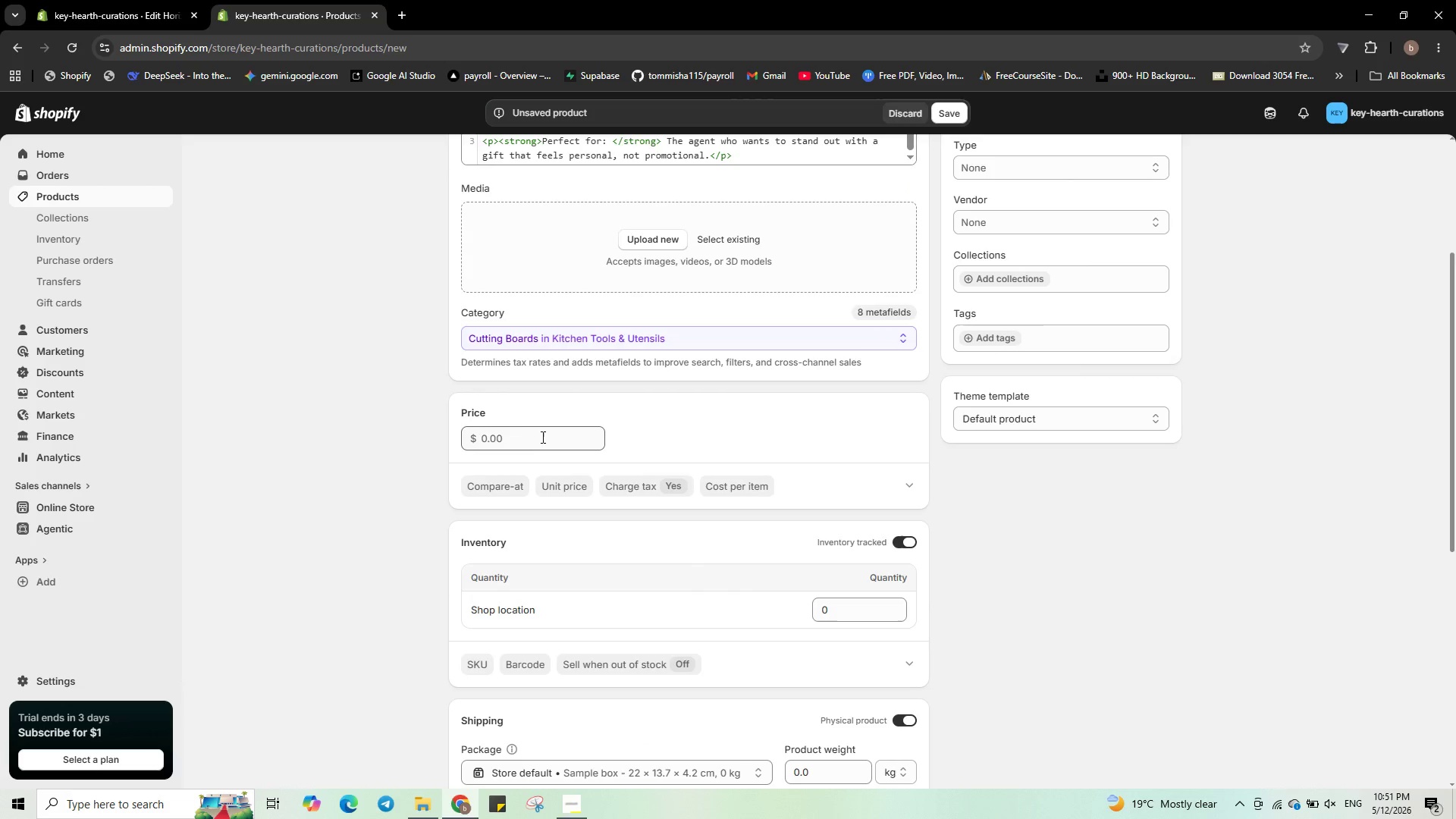 
left_click([541, 436])
 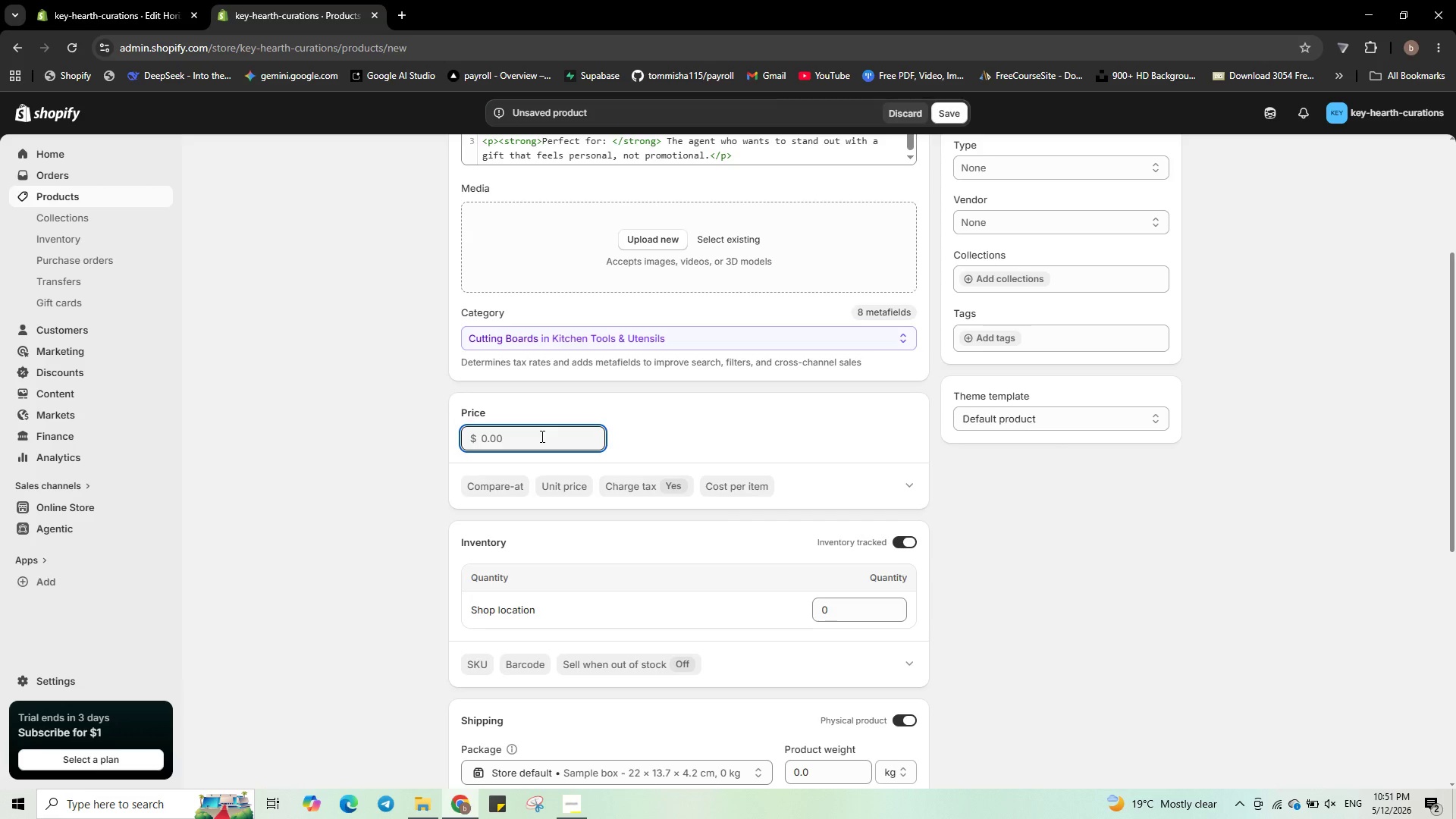 
key(Numpad8)
 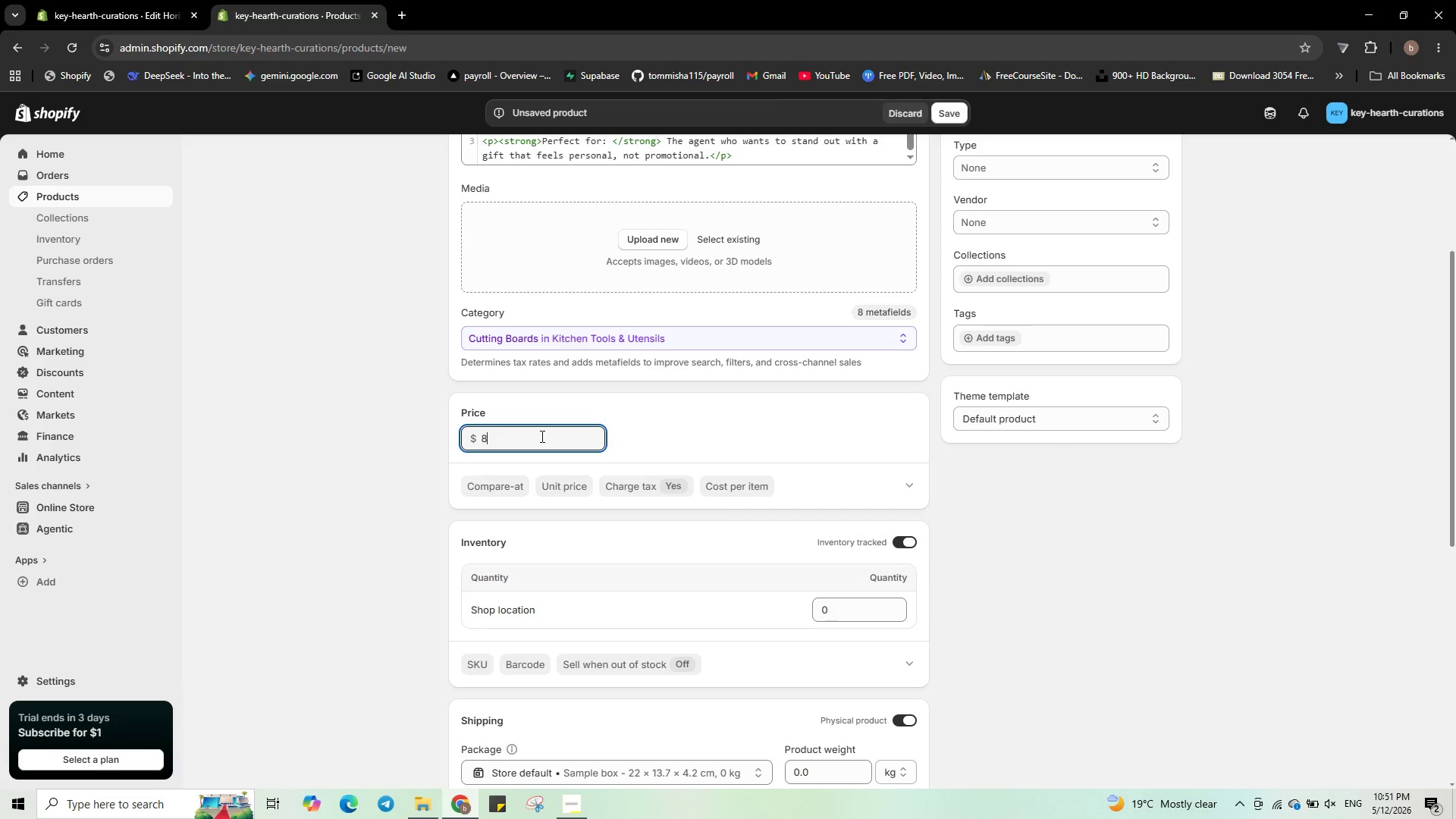 
key(Numpad5)
 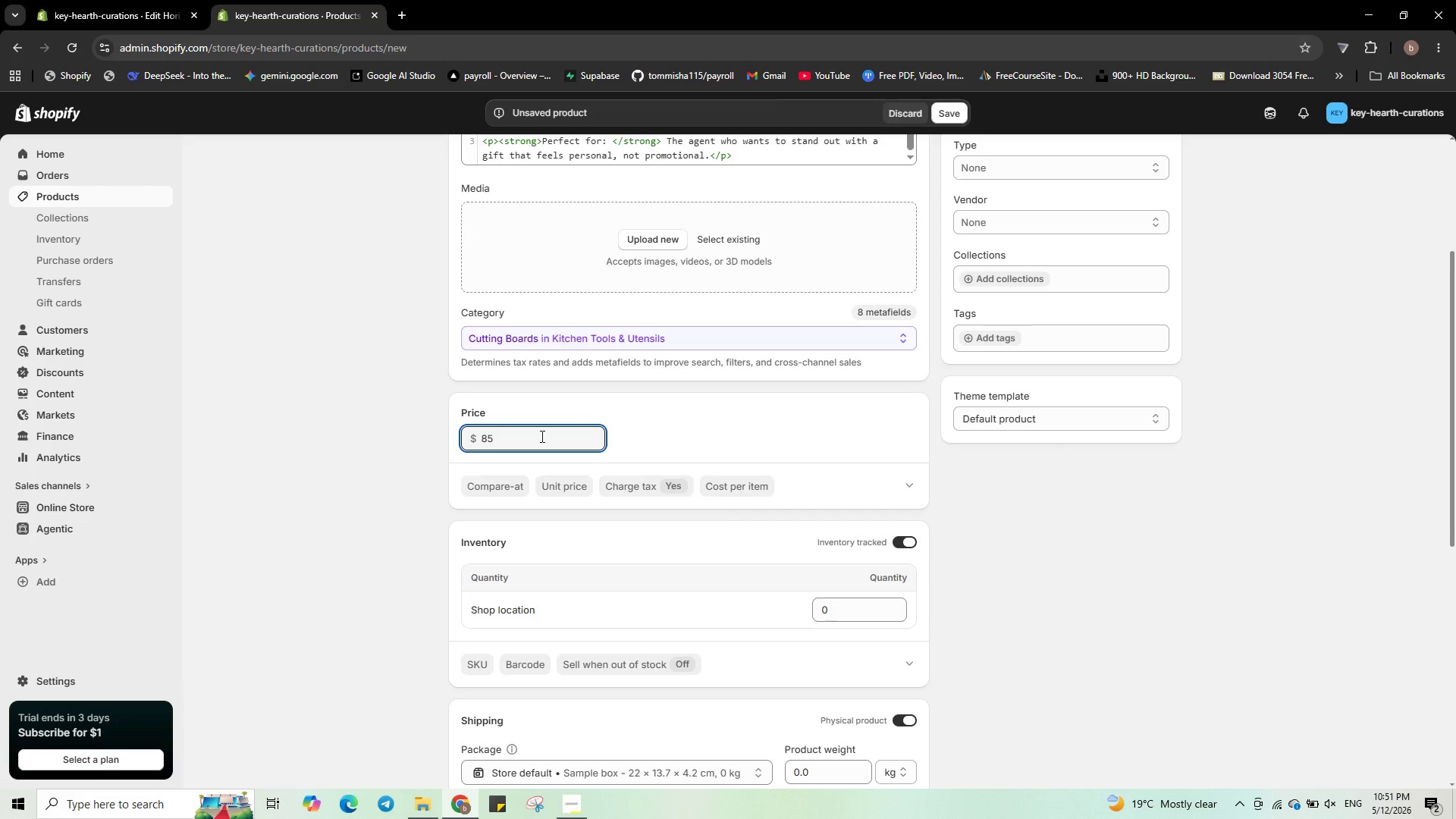 
scroll: coordinate [556, 434], scroll_direction: down, amount: 1.0
 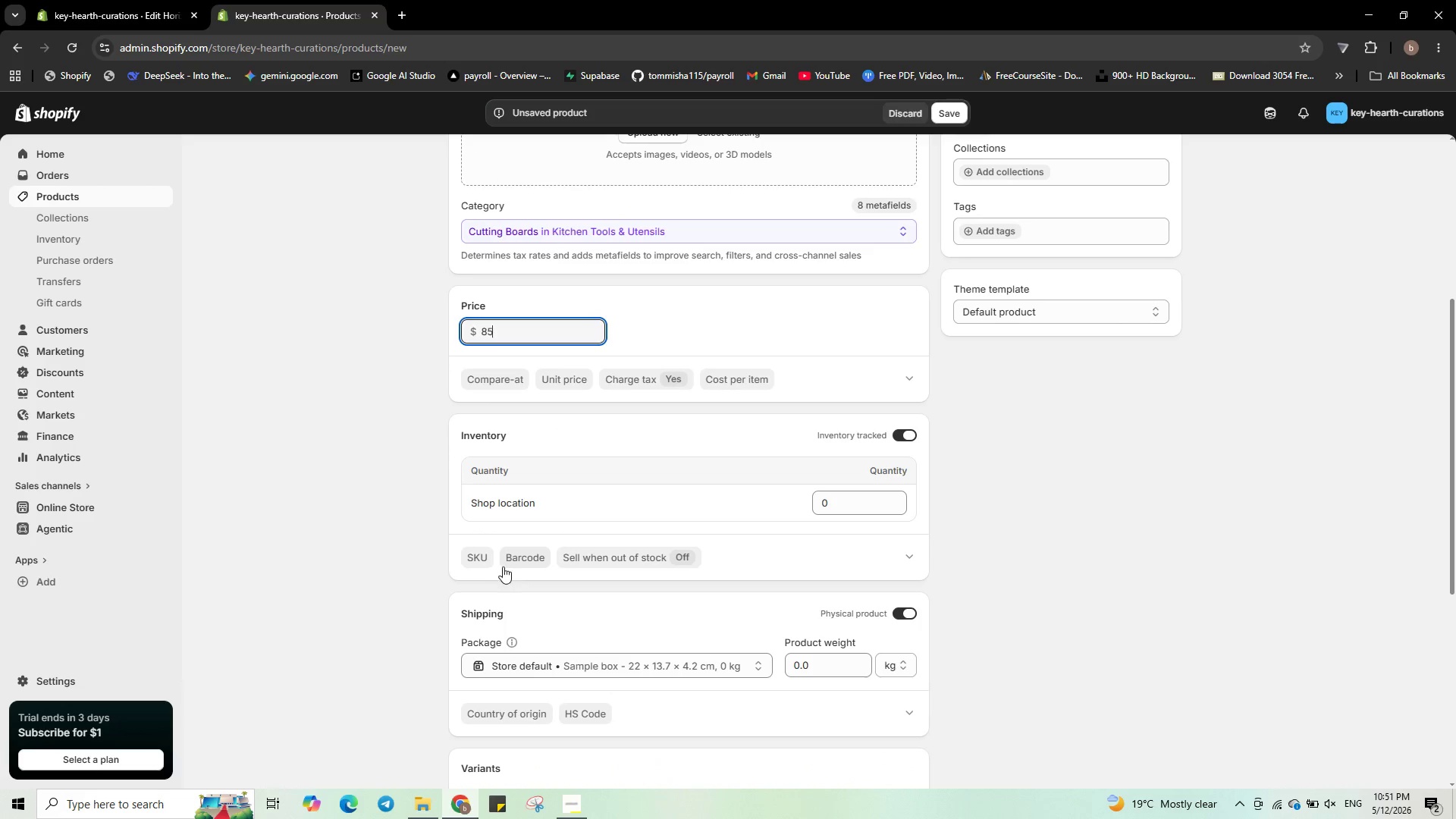 
left_click([488, 561])
 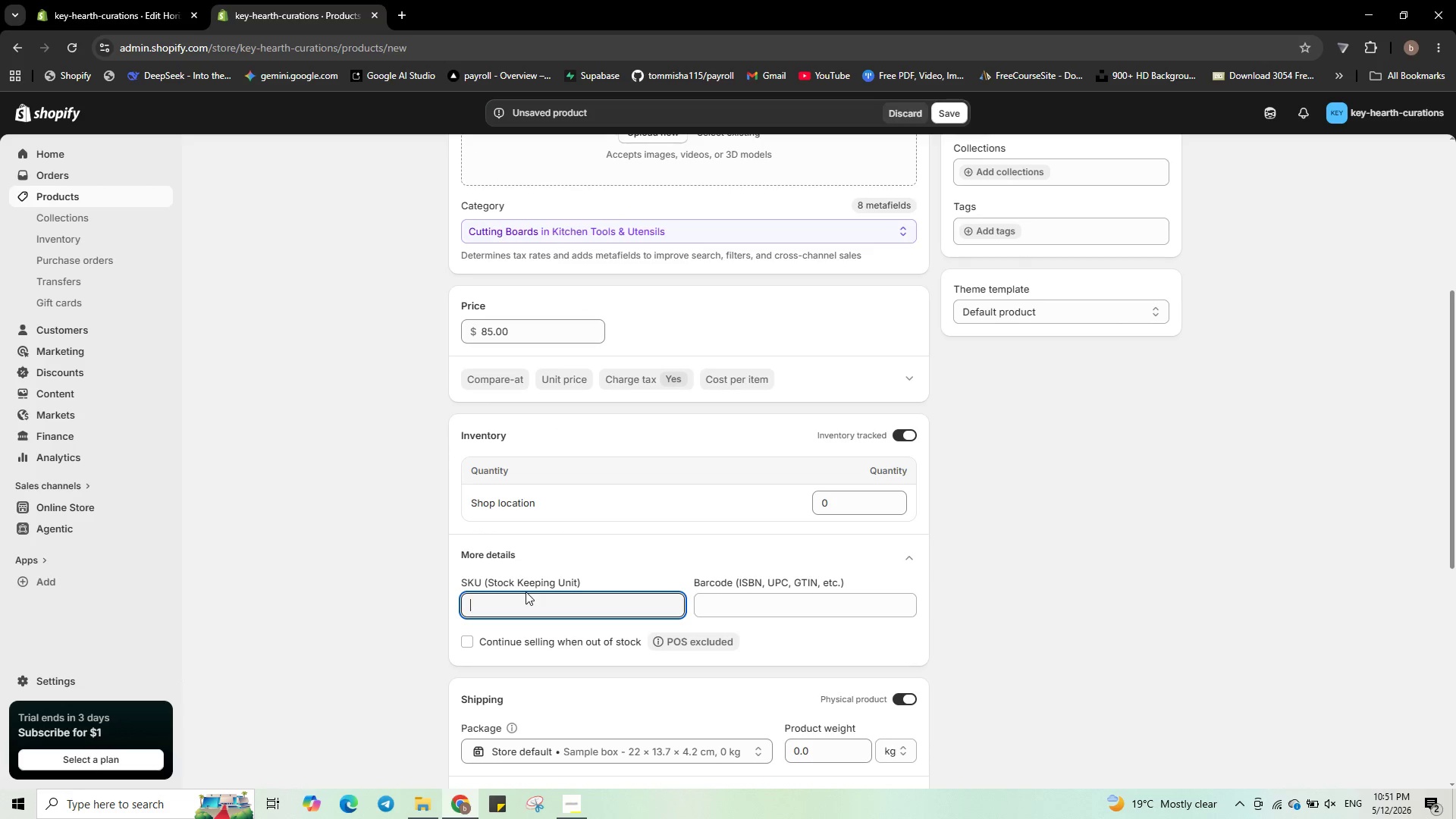 
type(KH-)
 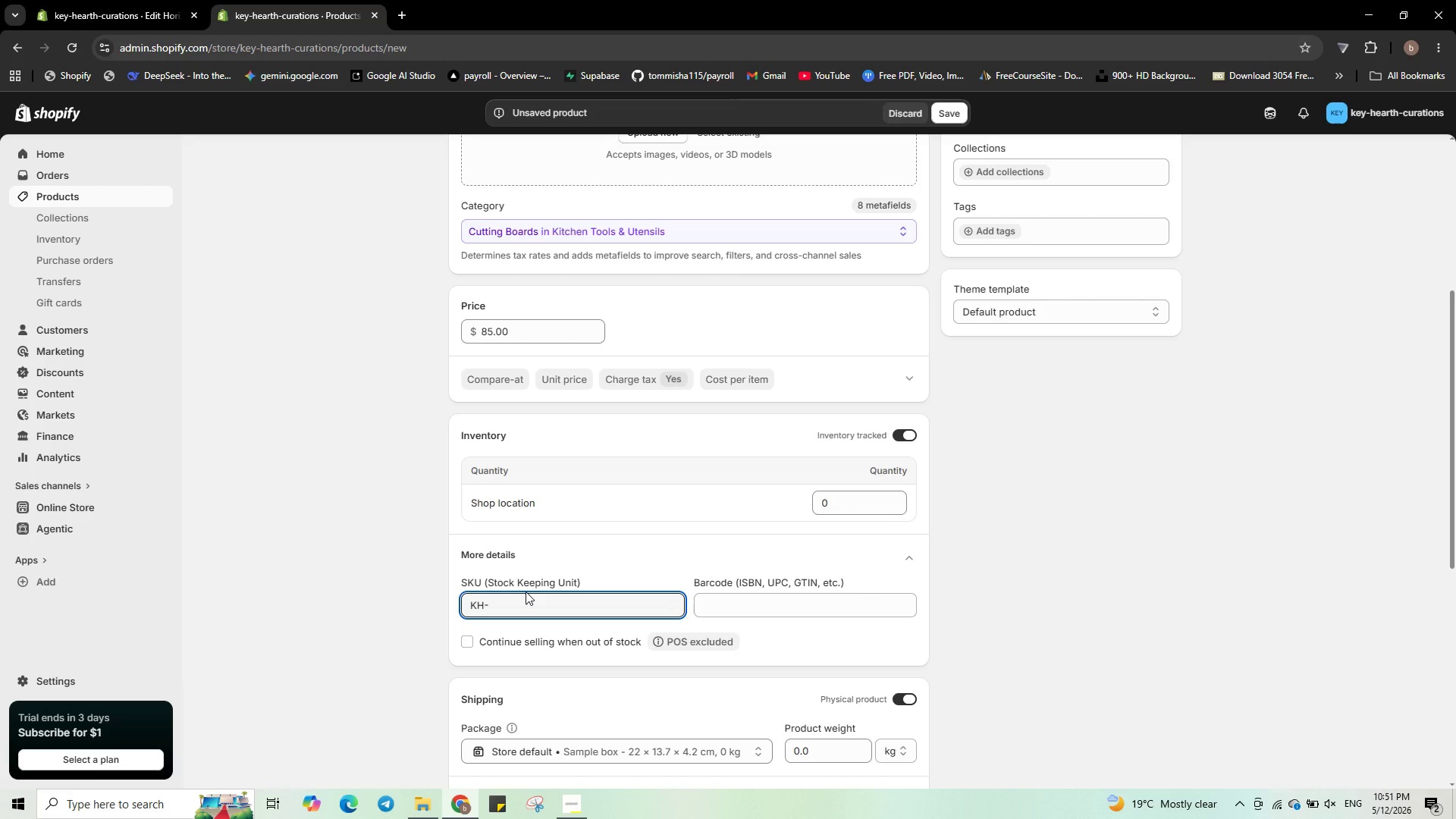 
key(Numpad0)
 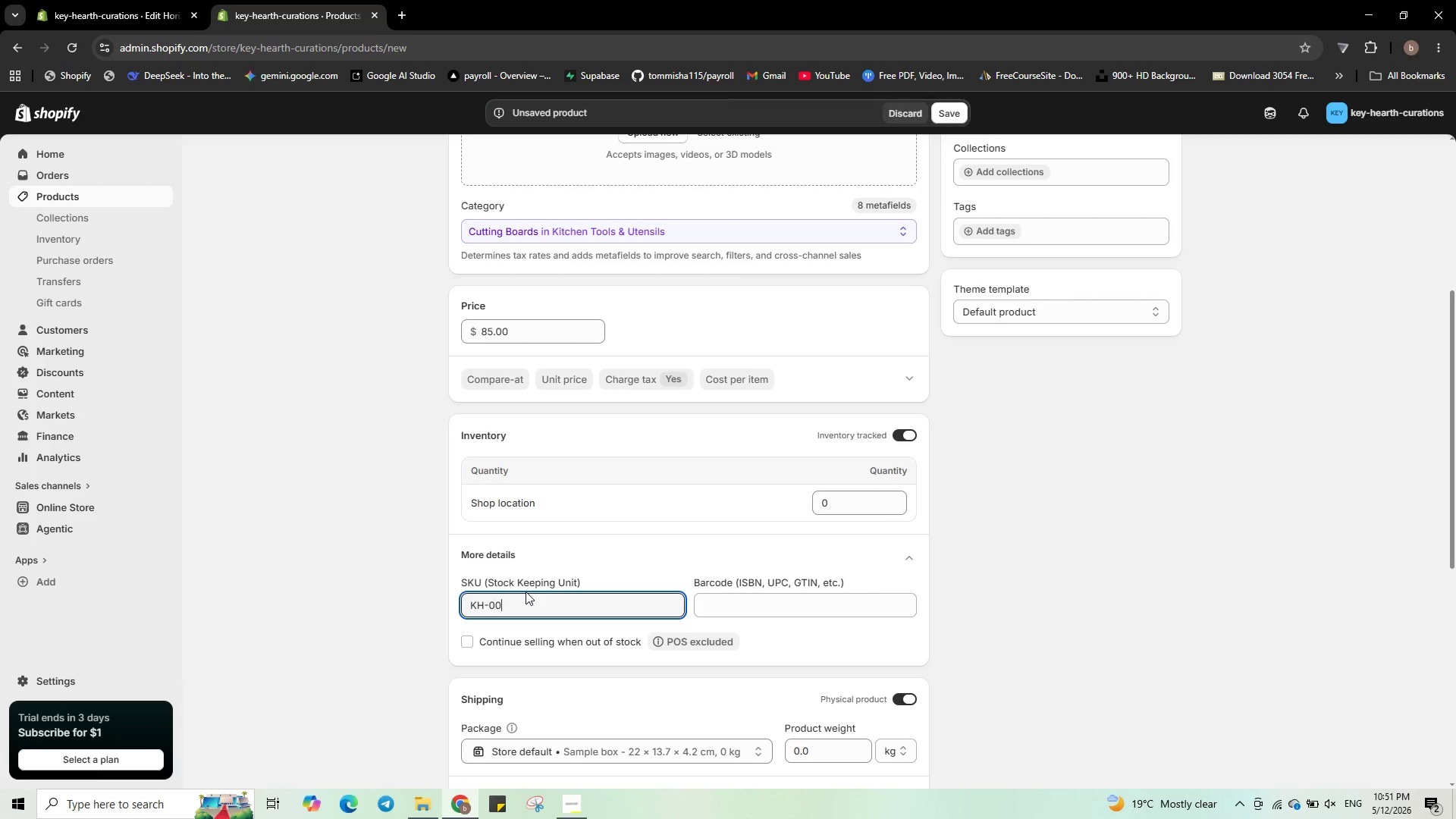 
key(Numpad0)
 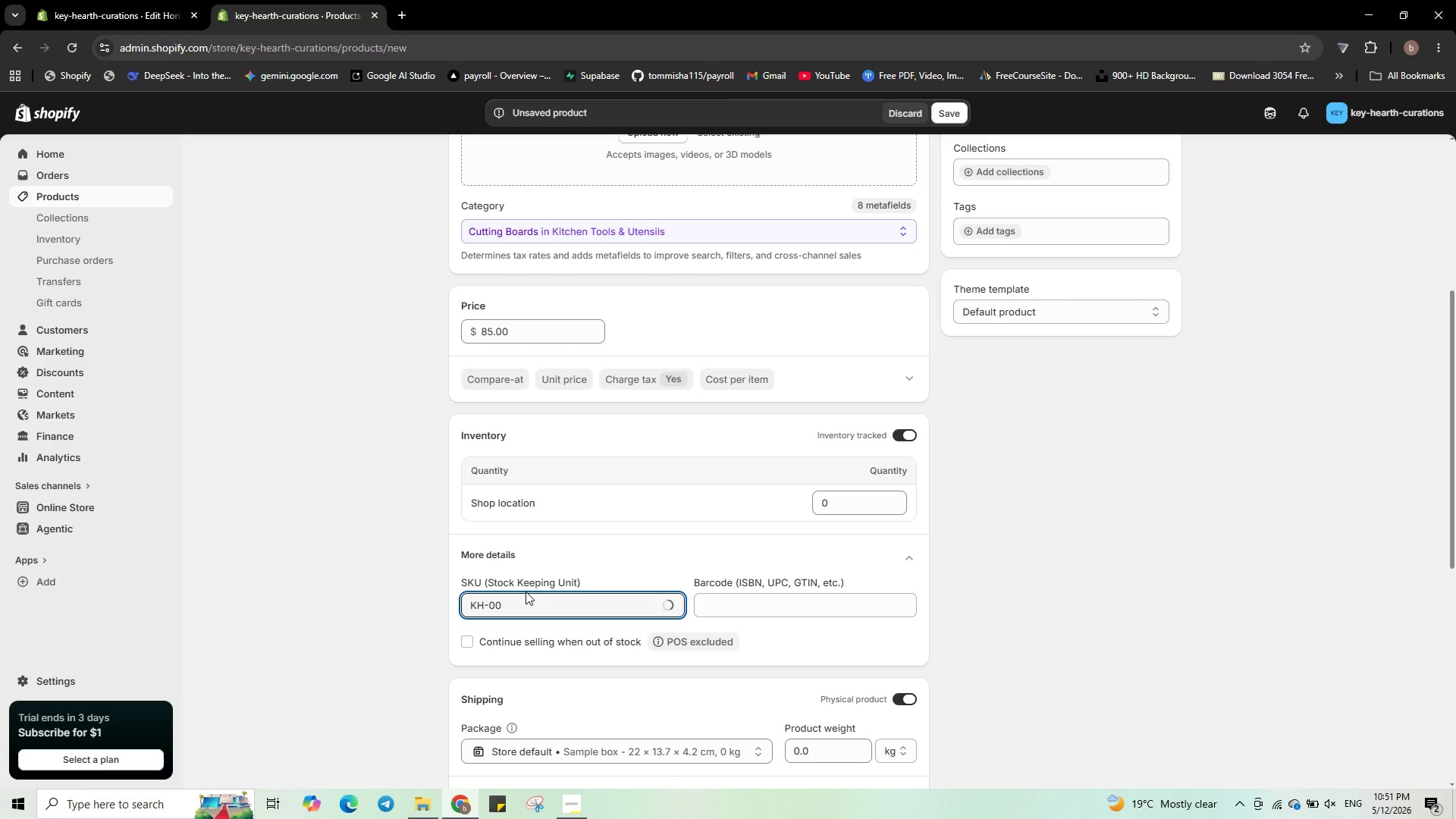 
key(Numpad0)
 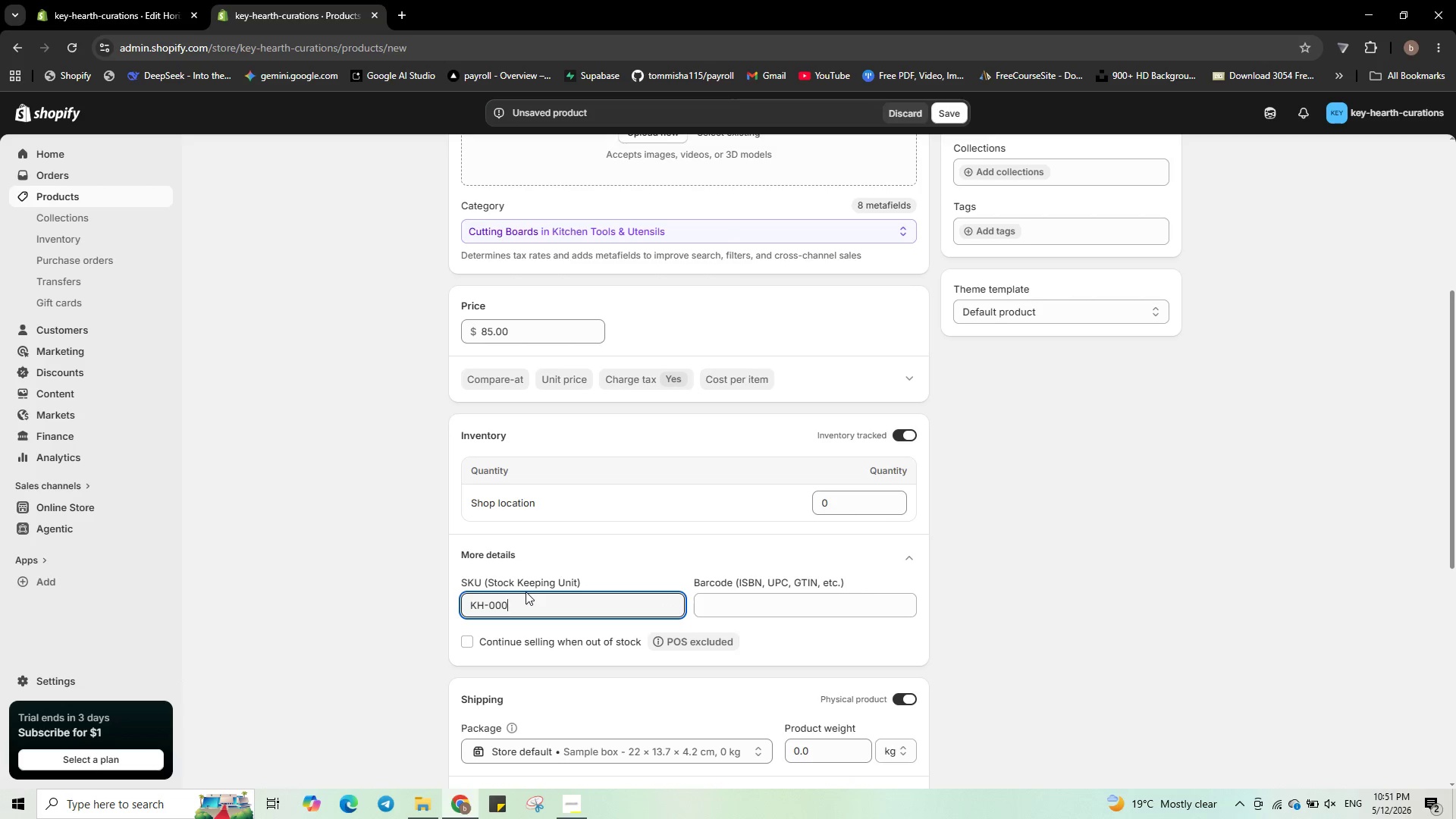 
key(Numpad0)
 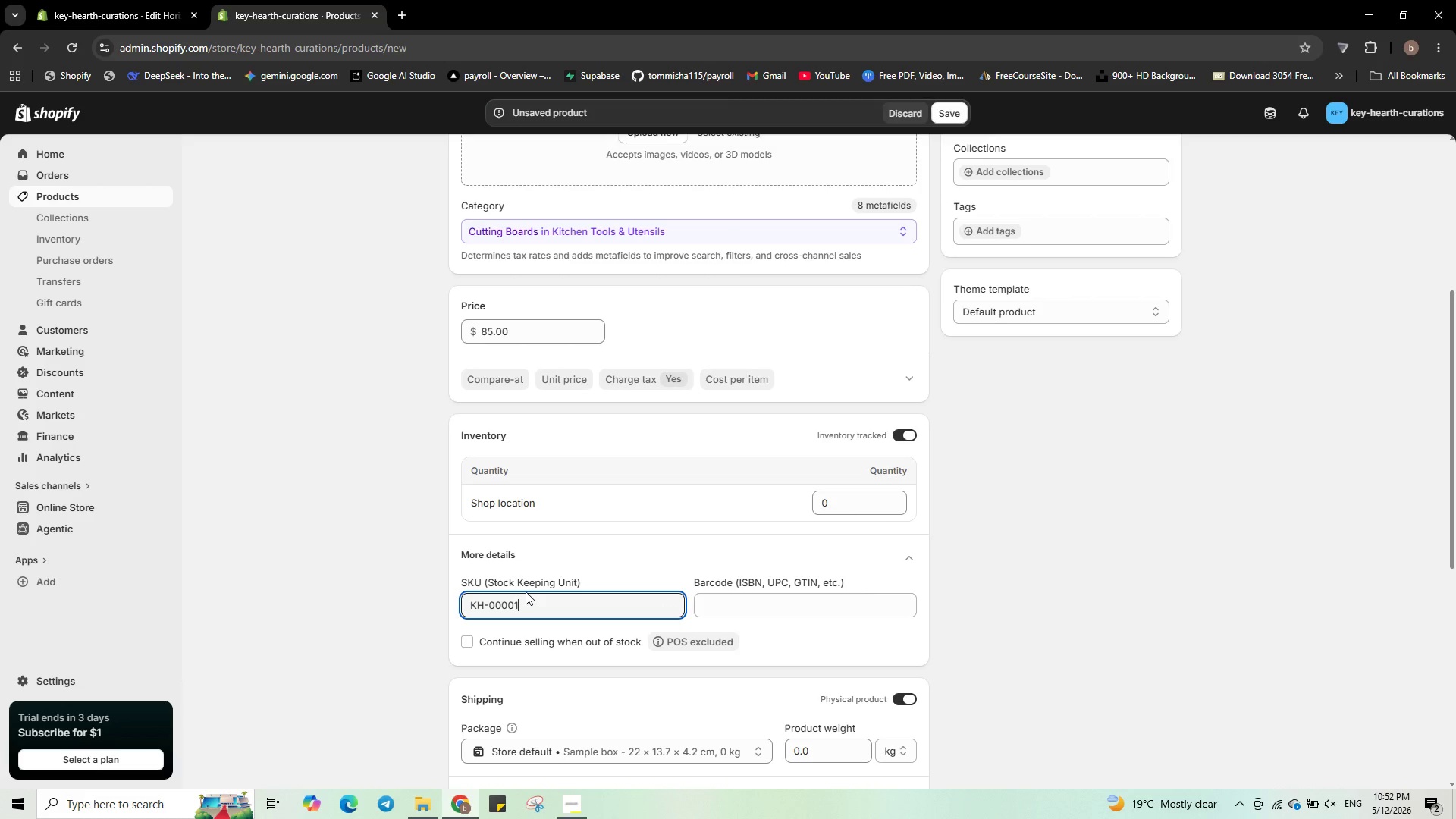 
key(Numpad1)
 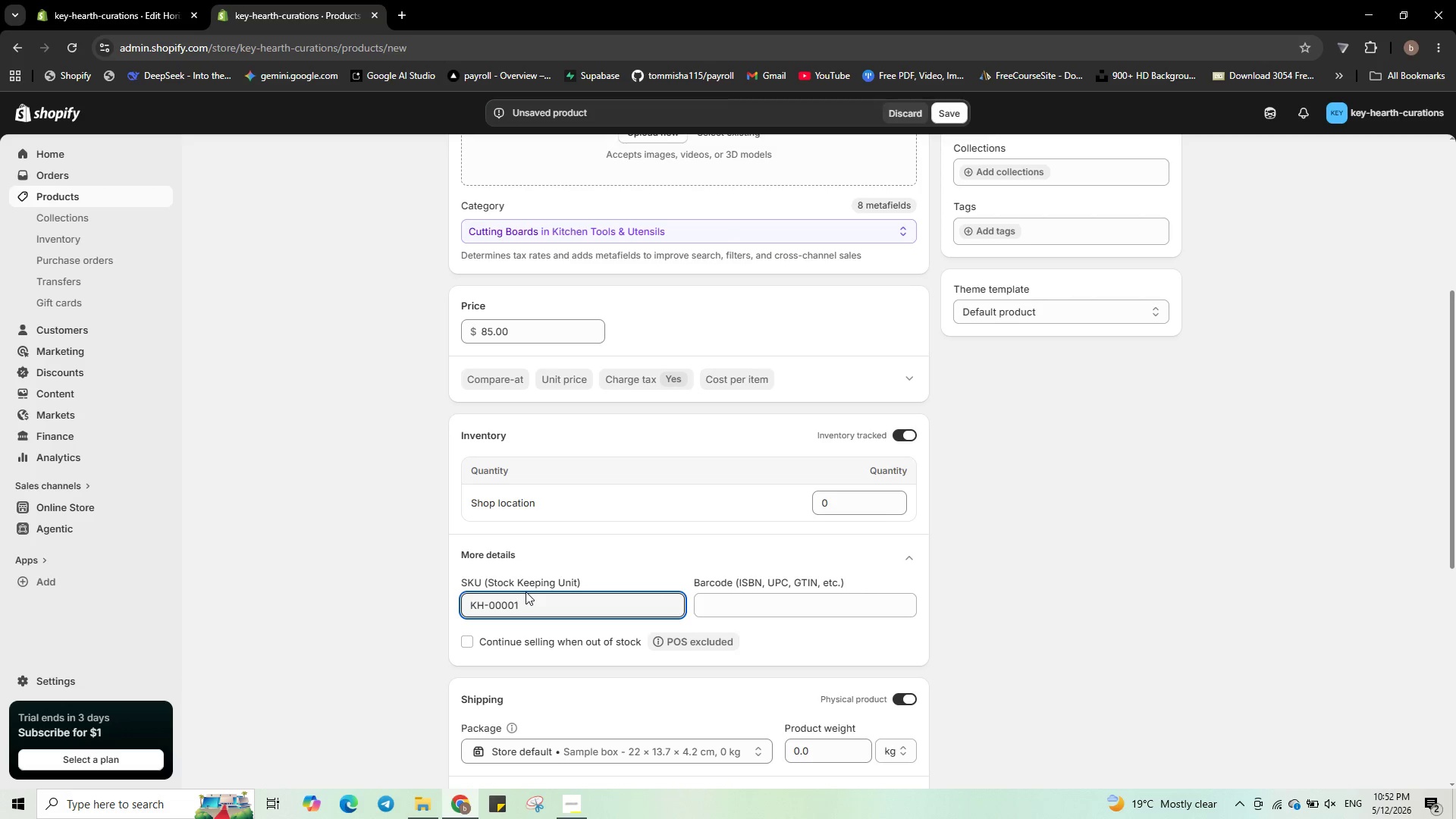 
scroll: coordinate [553, 560], scroll_direction: down, amount: 3.0
 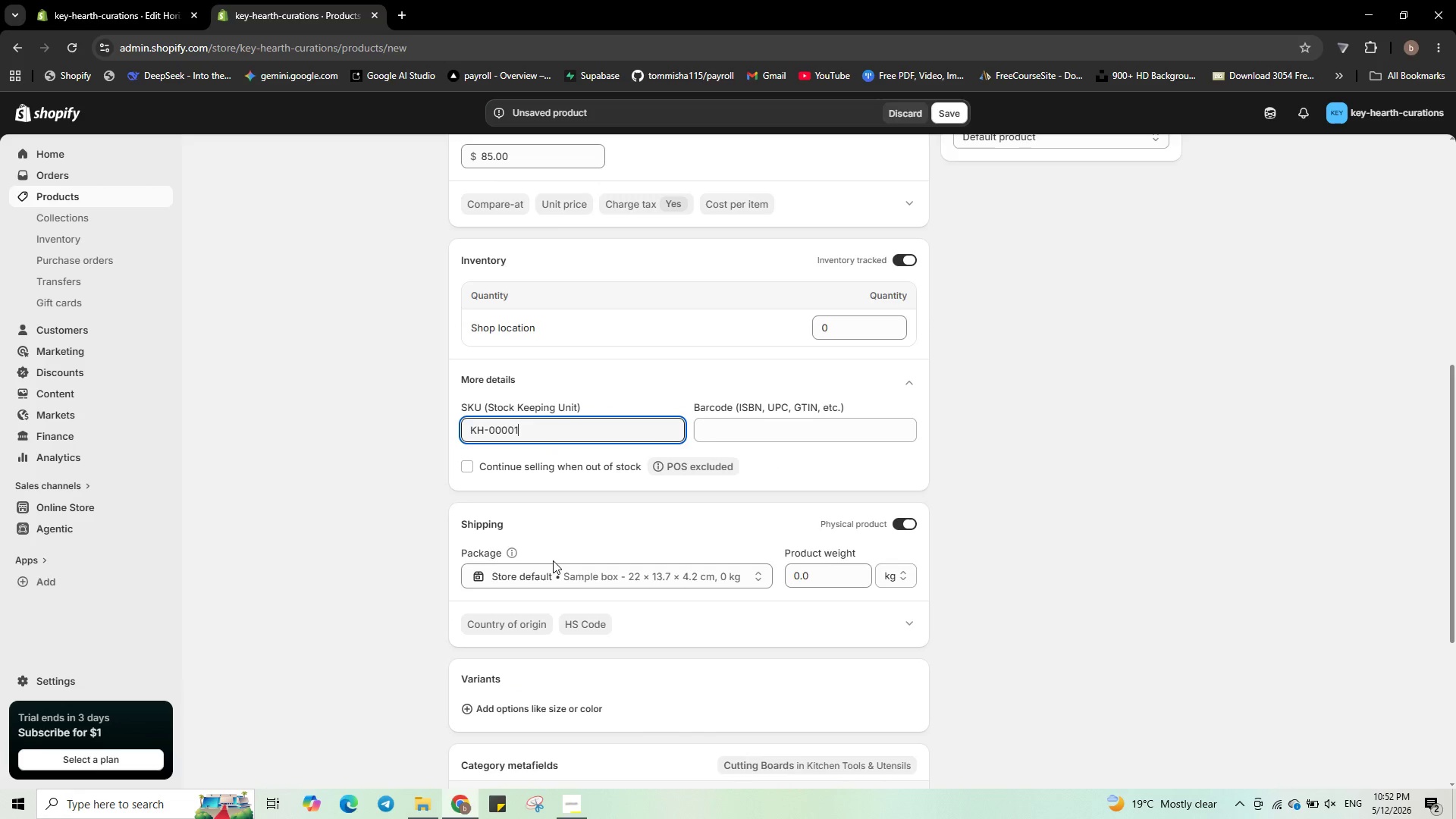 
scroll: coordinate [553, 560], scroll_direction: none, amount: 0.0
 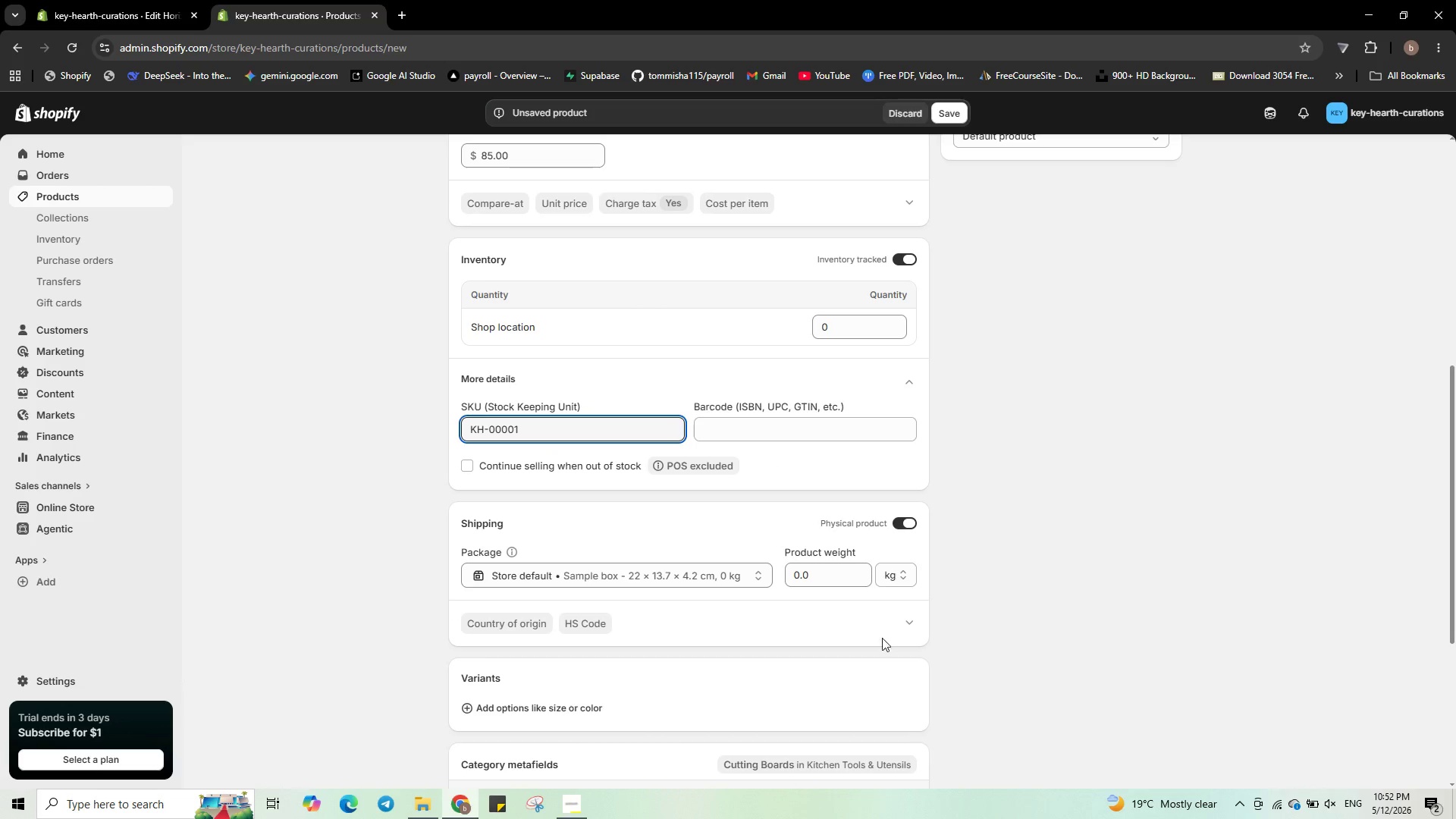 
left_click([826, 571])
 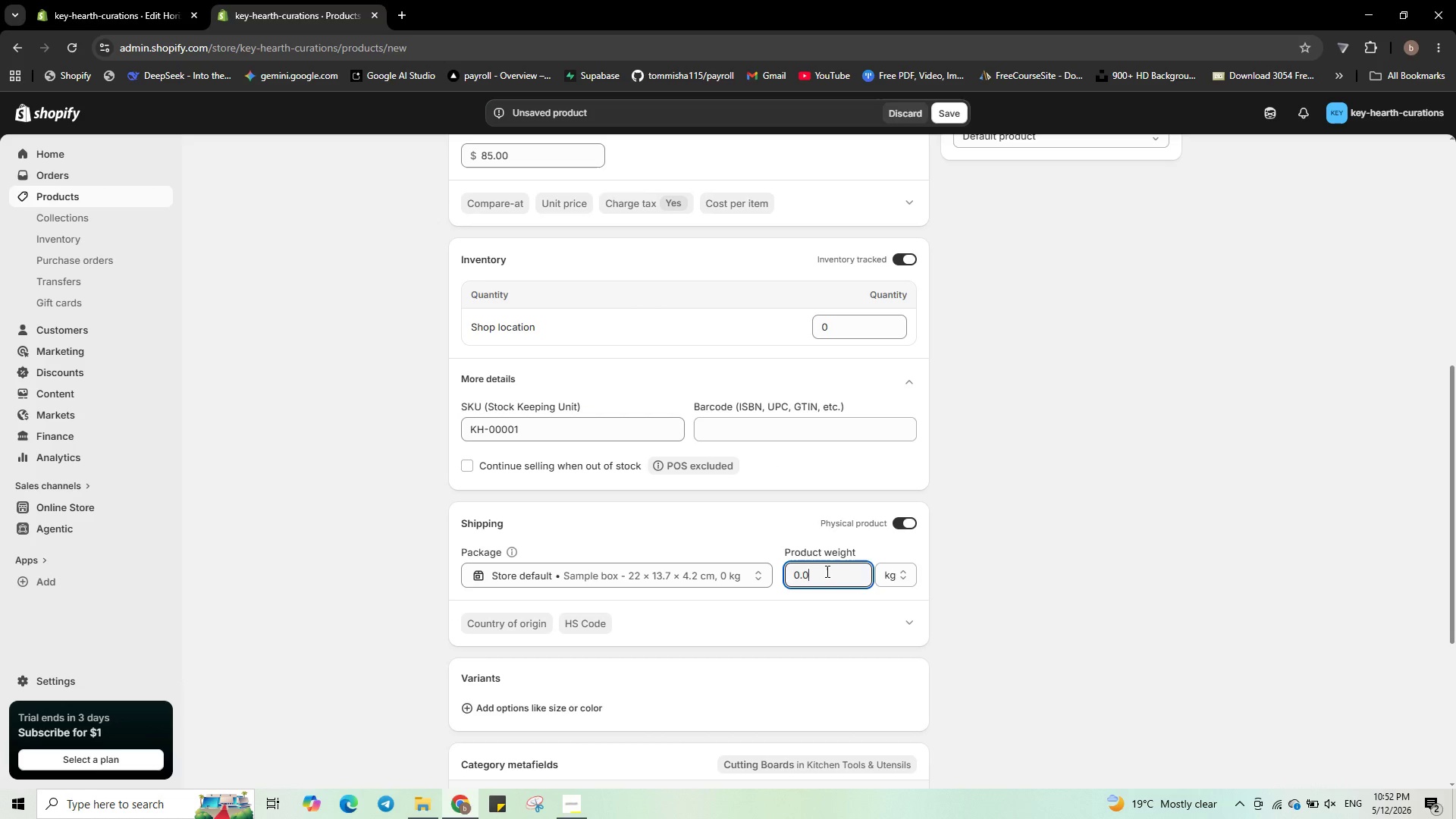 
key(Backspace)
 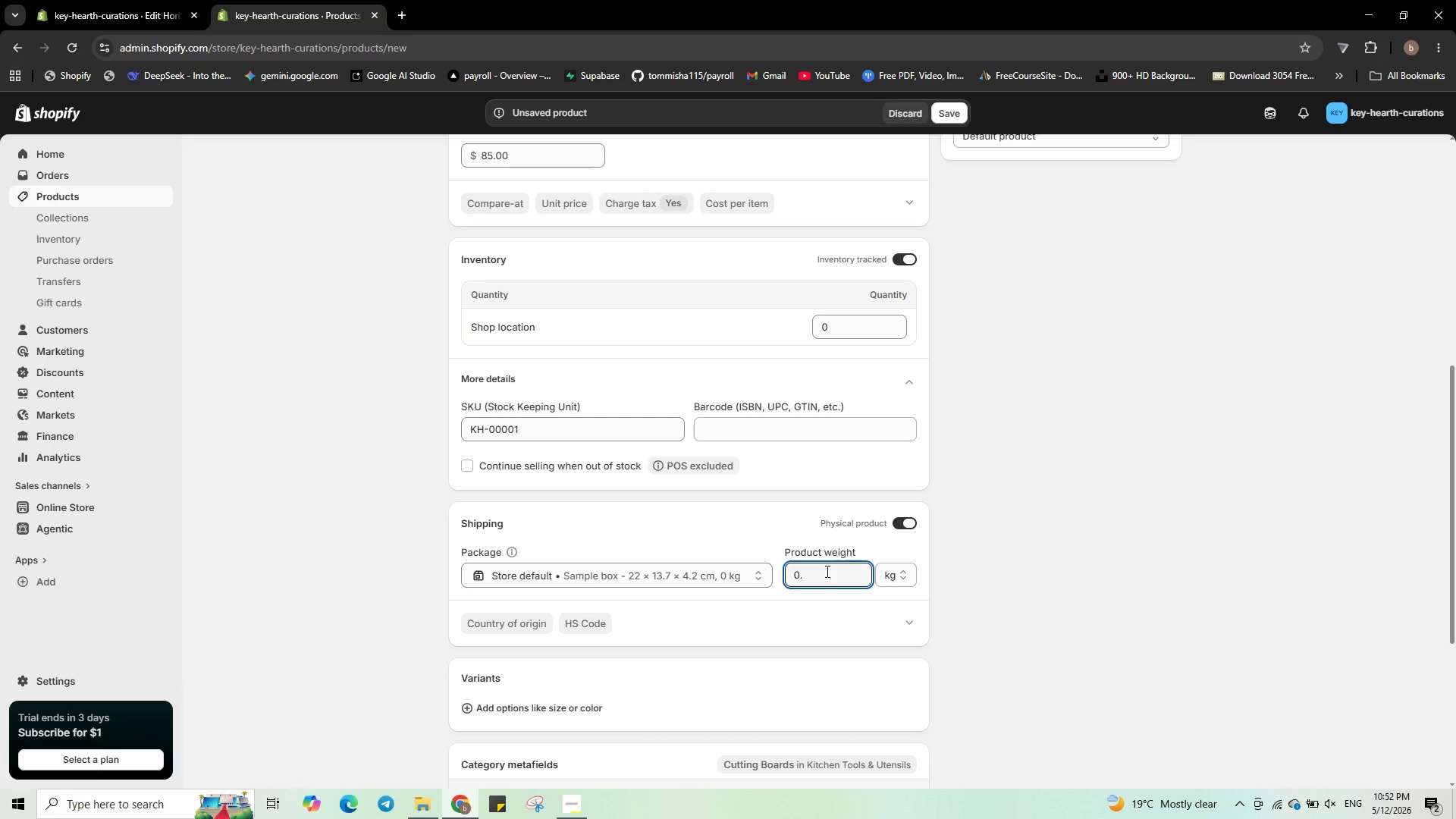 
key(Backspace)
 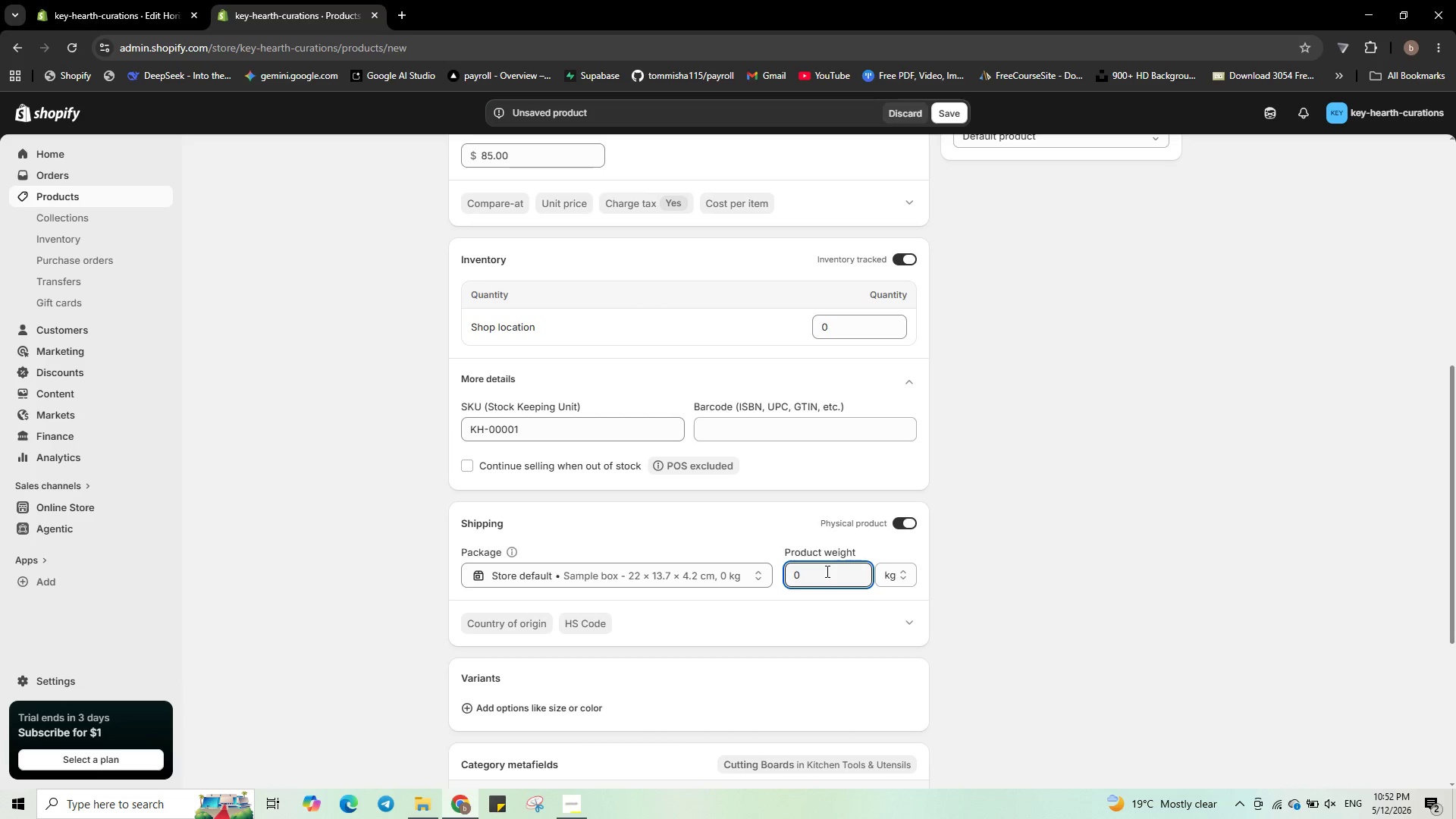 
key(Backspace)
 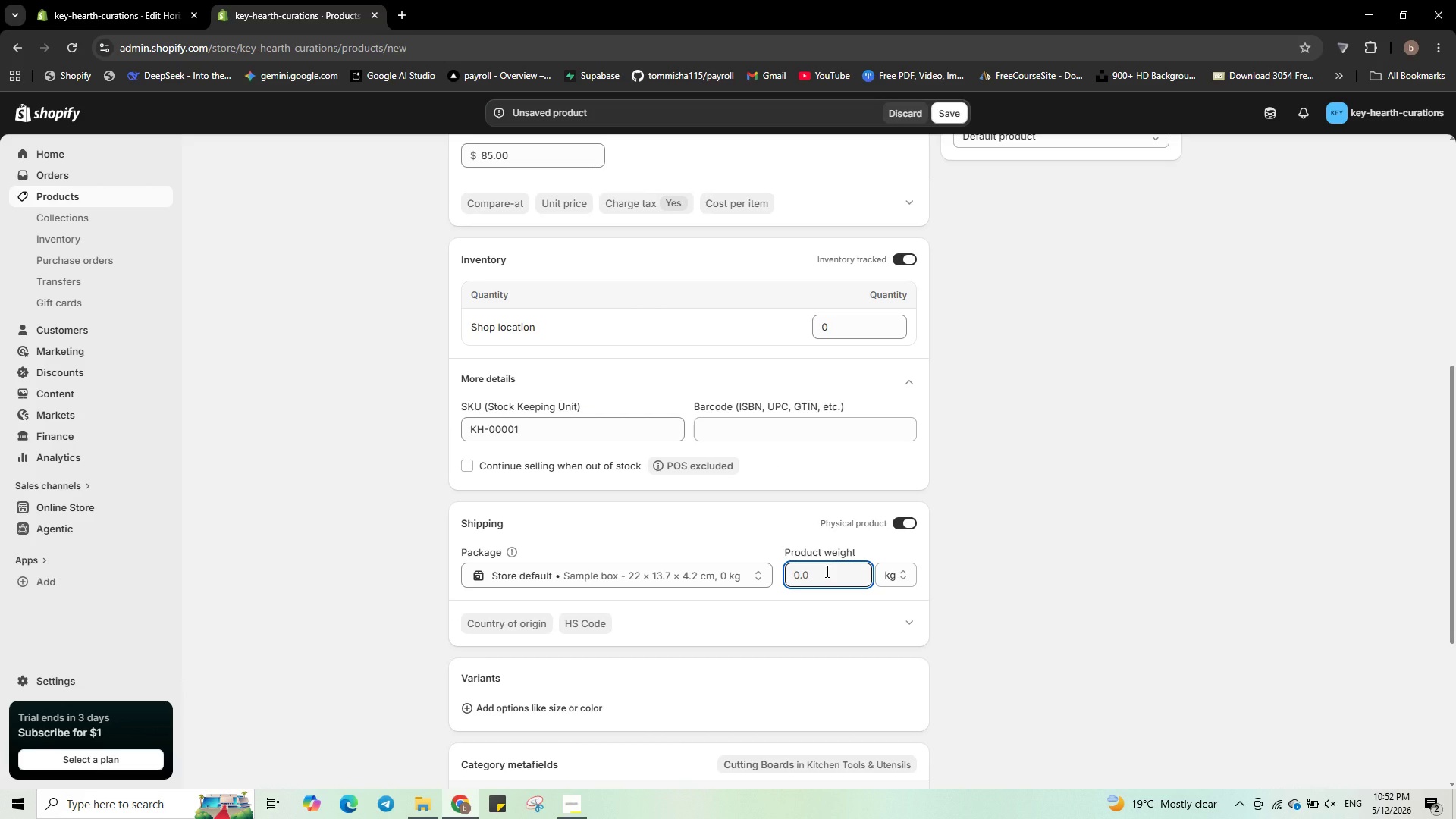 
key(Numpad1)
 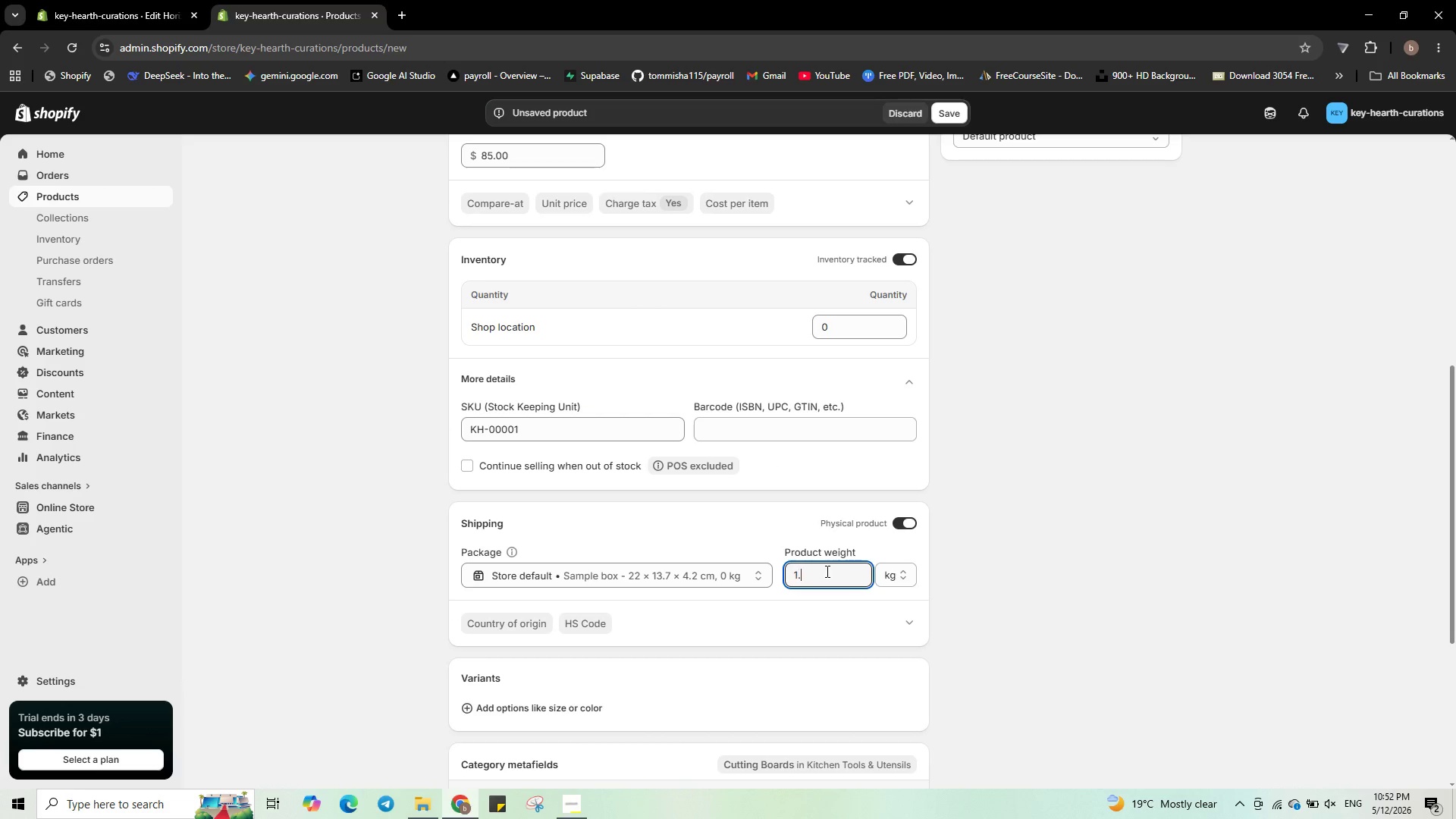 
key(NumpadDecimal)
 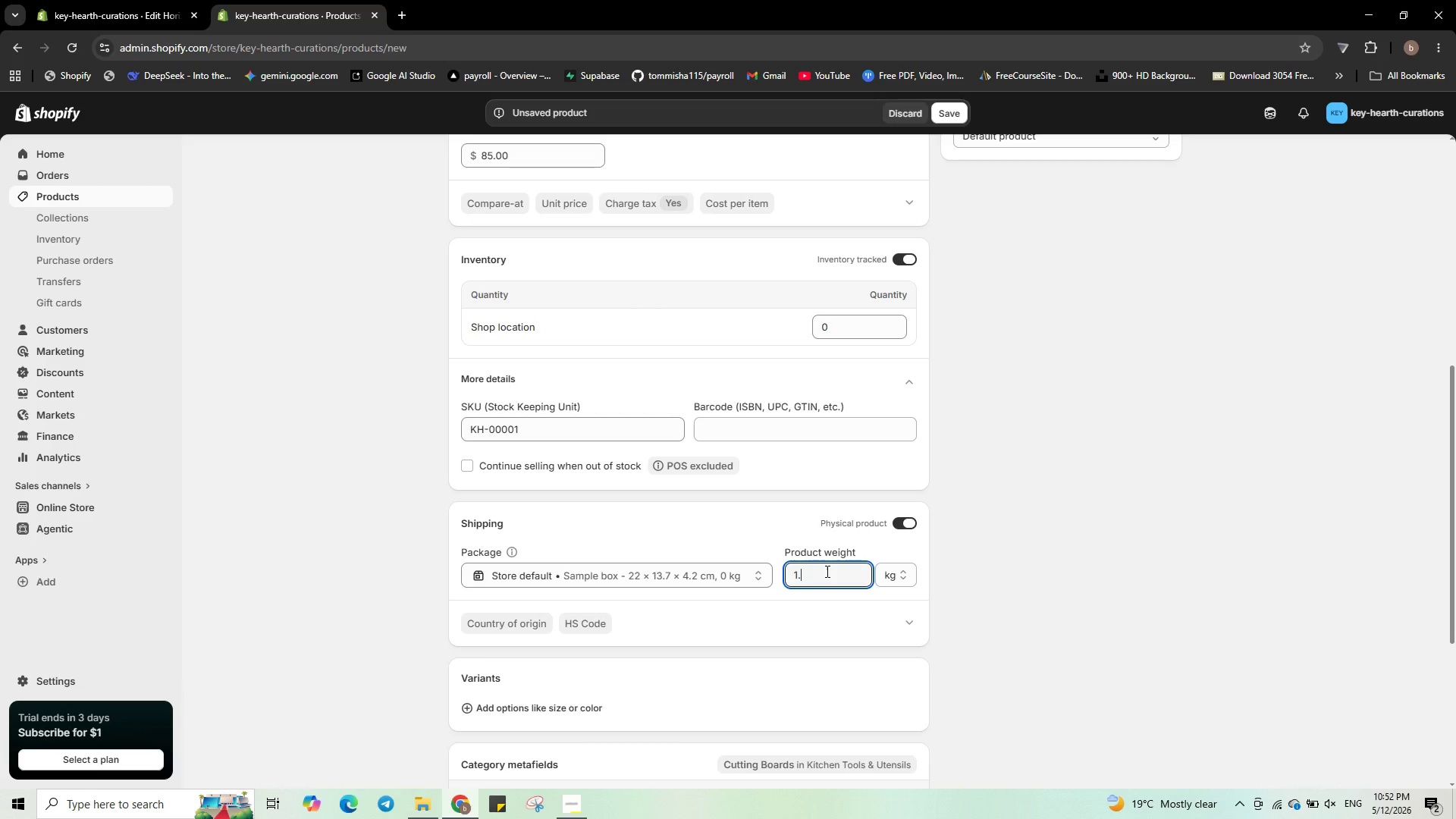 
key(Numpad8)
 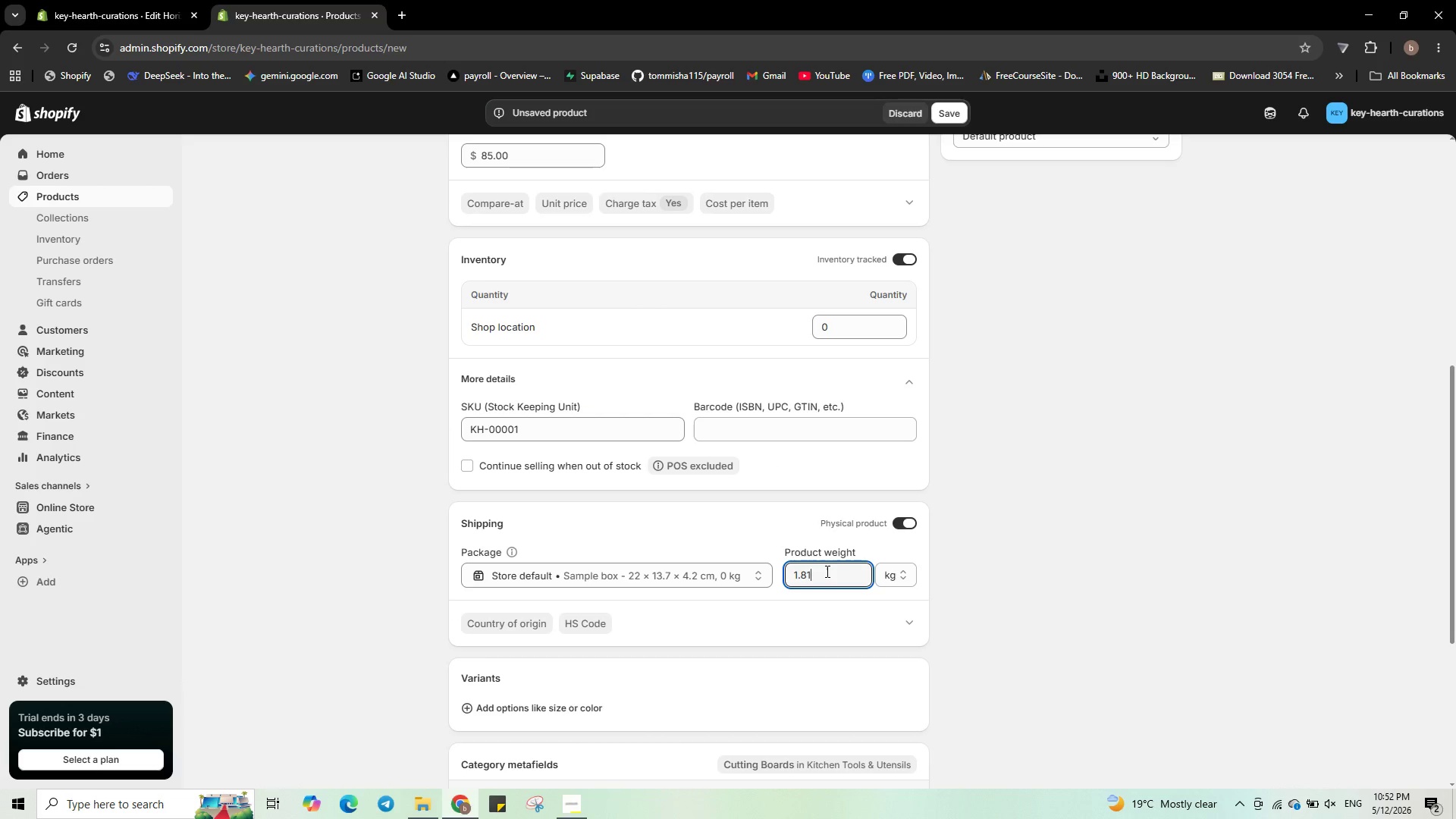 
key(Numpad1)
 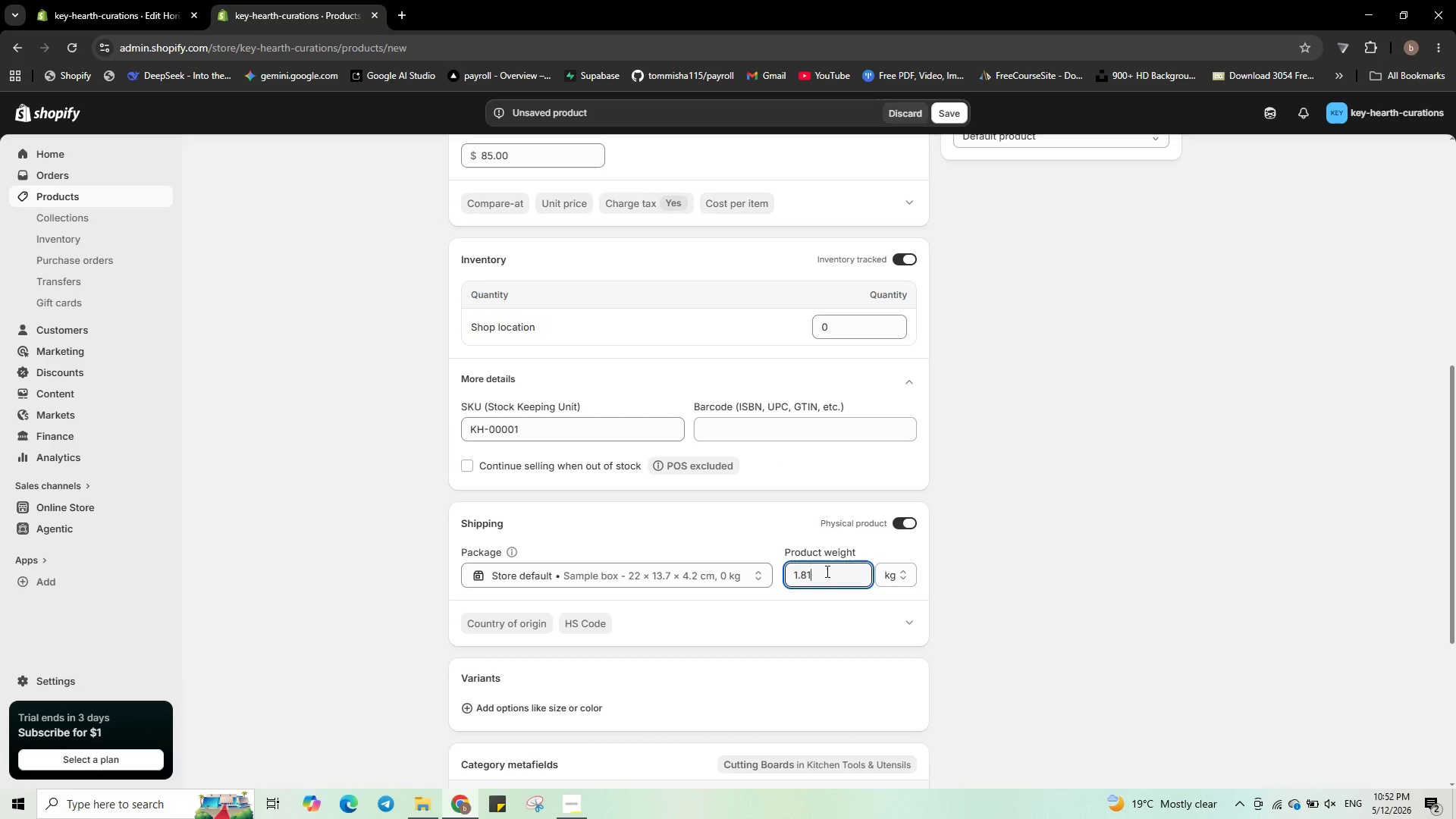 
scroll: coordinate [823, 560], scroll_direction: down, amount: 1.0
 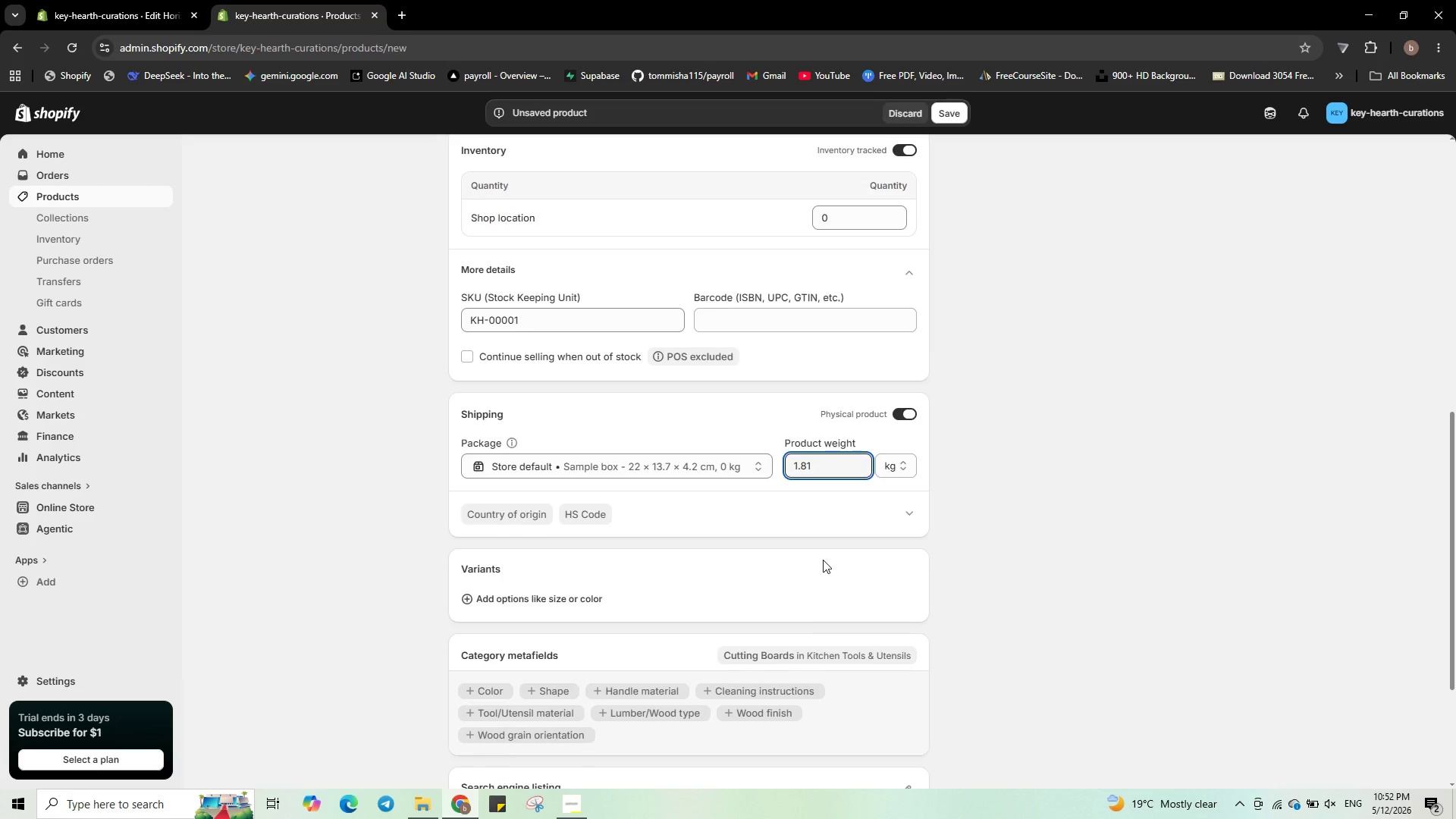 
scroll: coordinate [823, 560], scroll_direction: up, amount: 1.0
 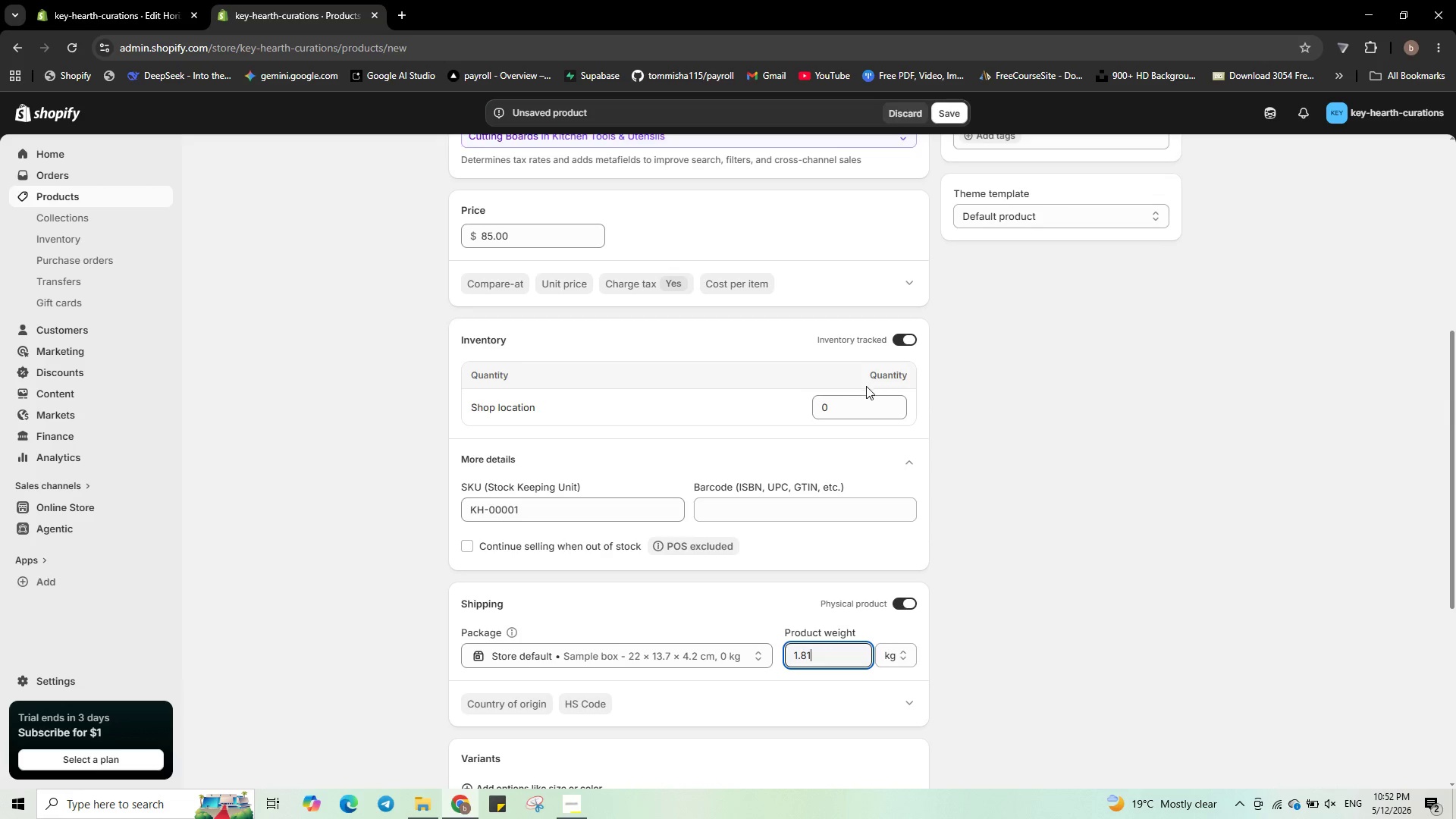 
left_click([849, 403])
 